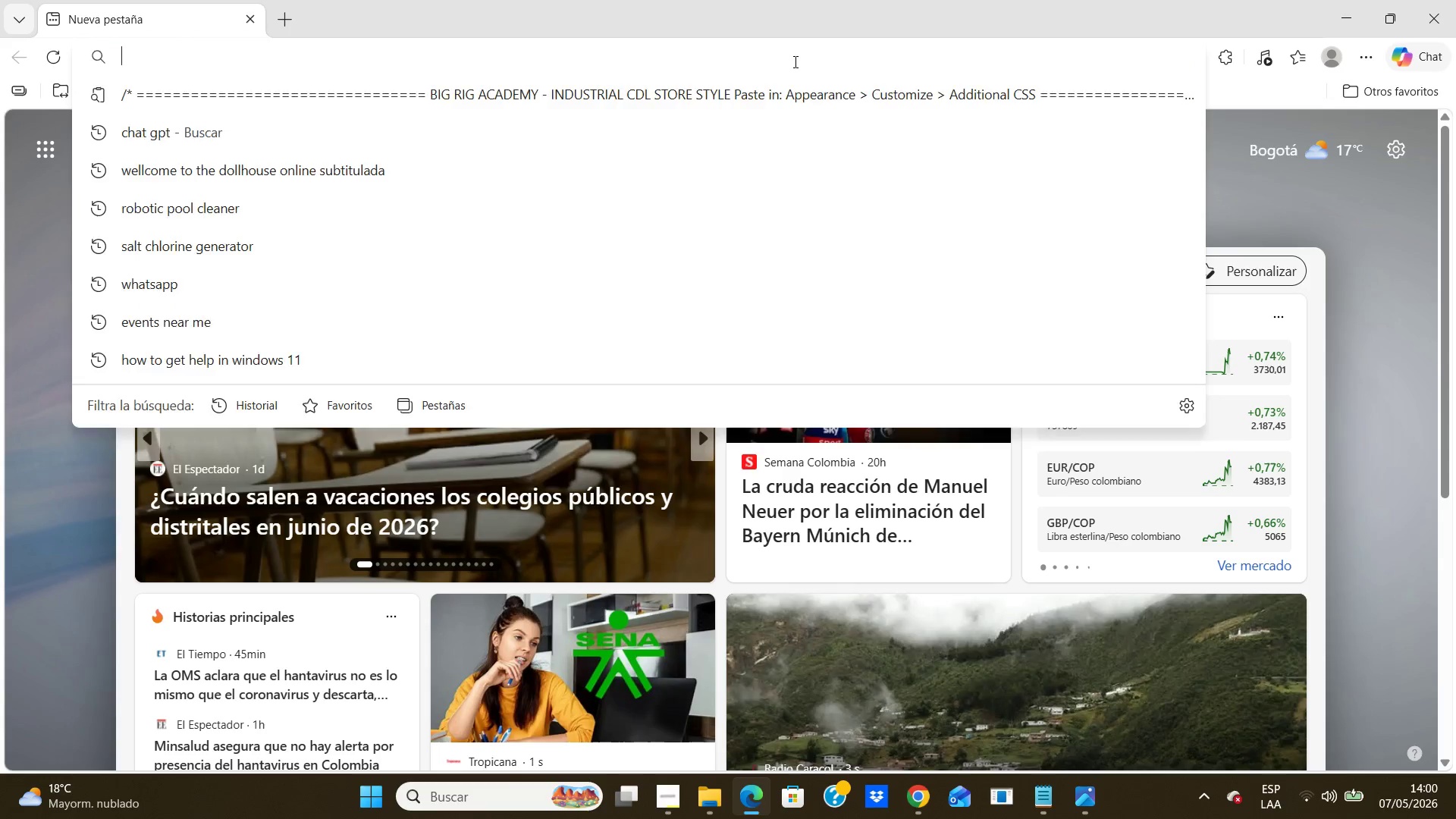 
type(gma)
 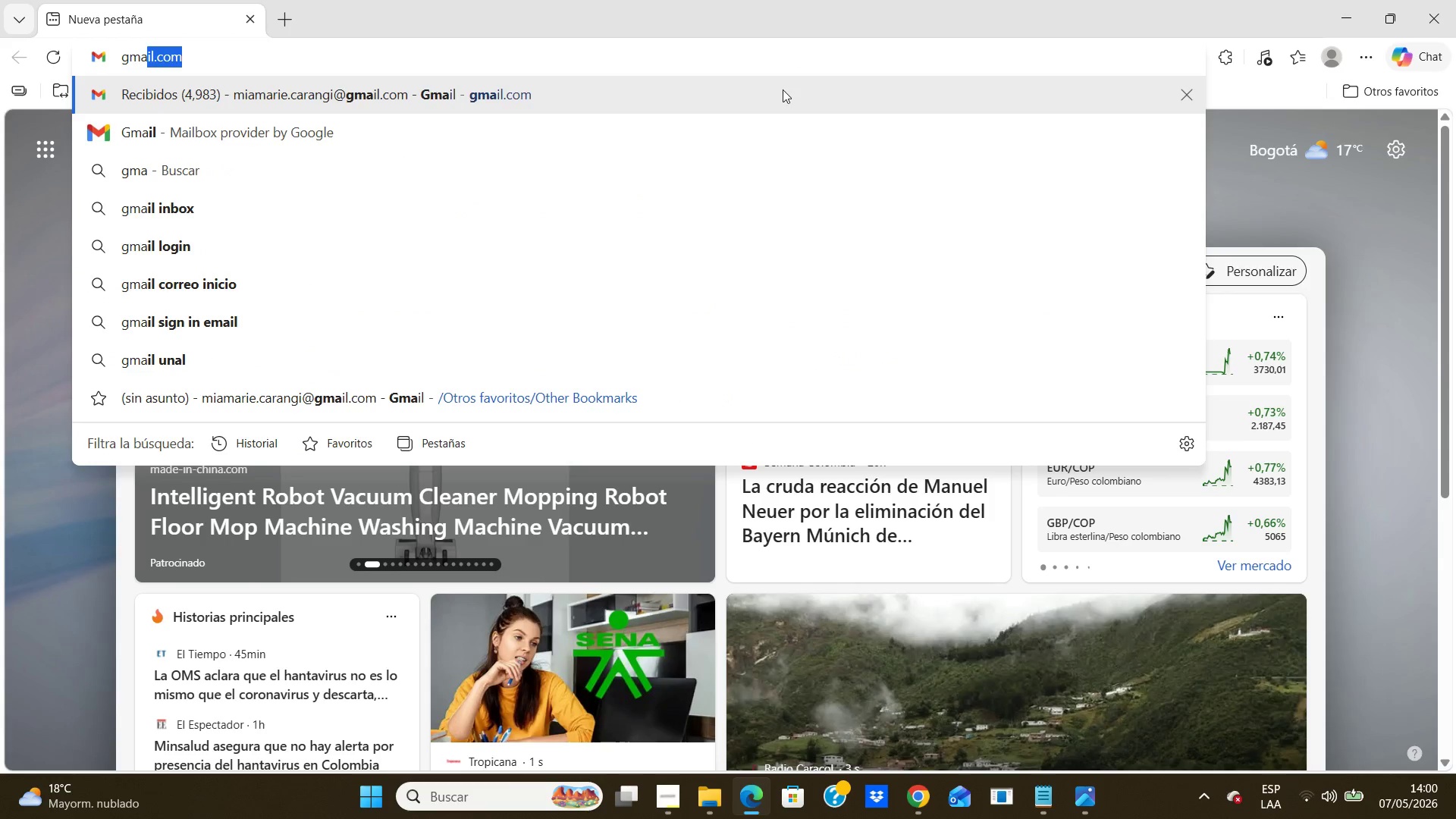 
left_click([781, 89])
 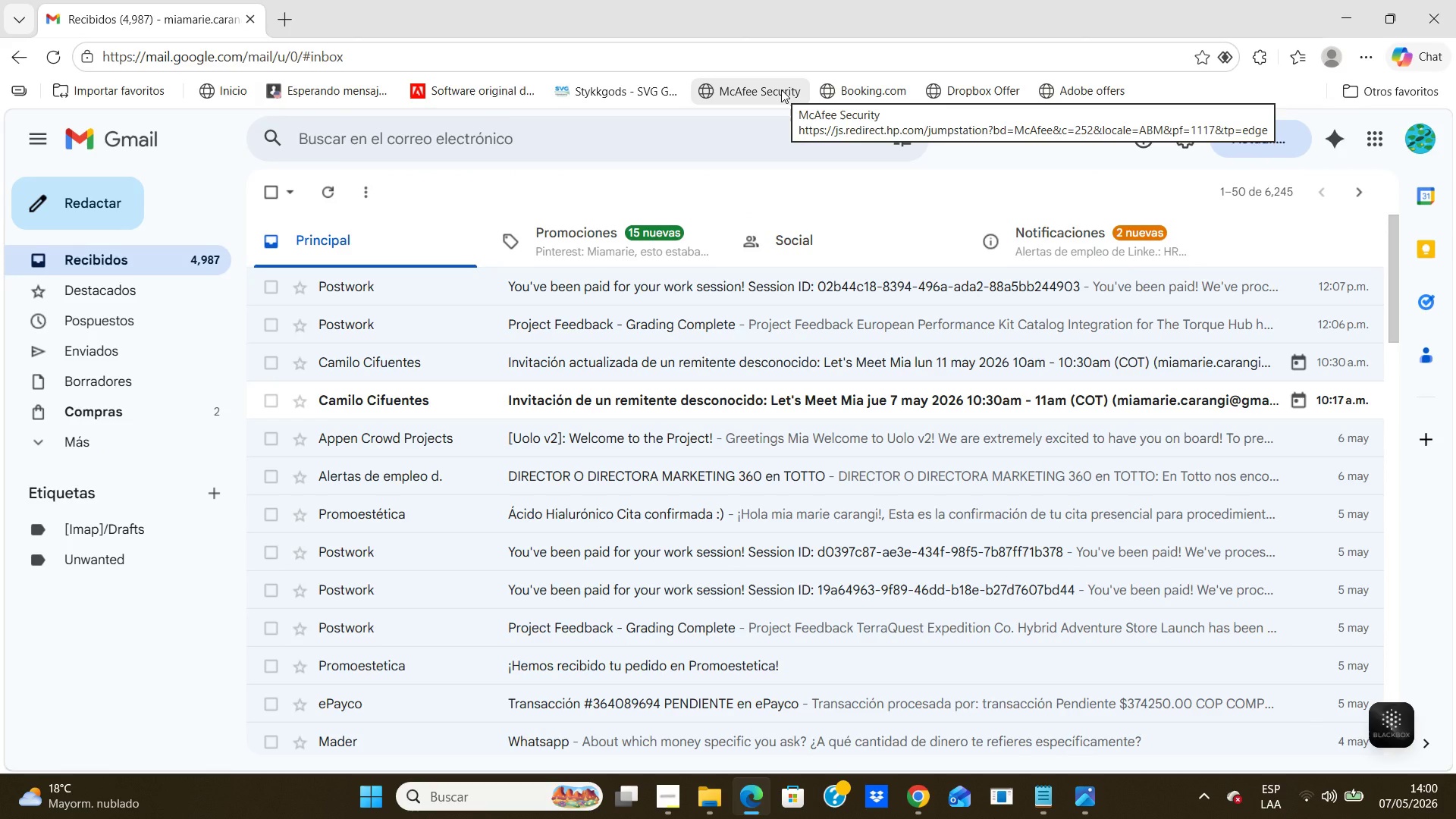 
wait(12.11)
 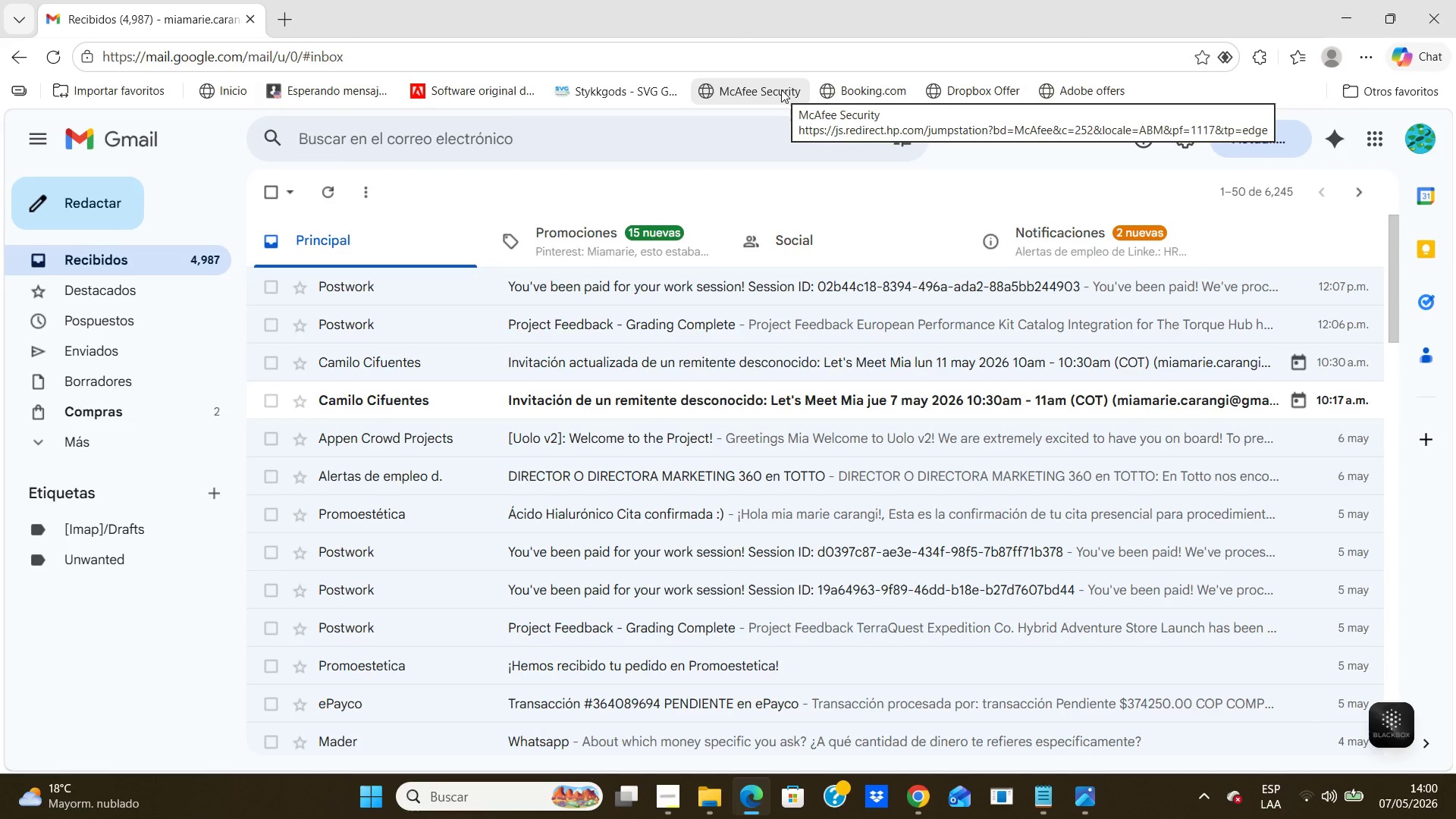 
left_click([1341, 20])
 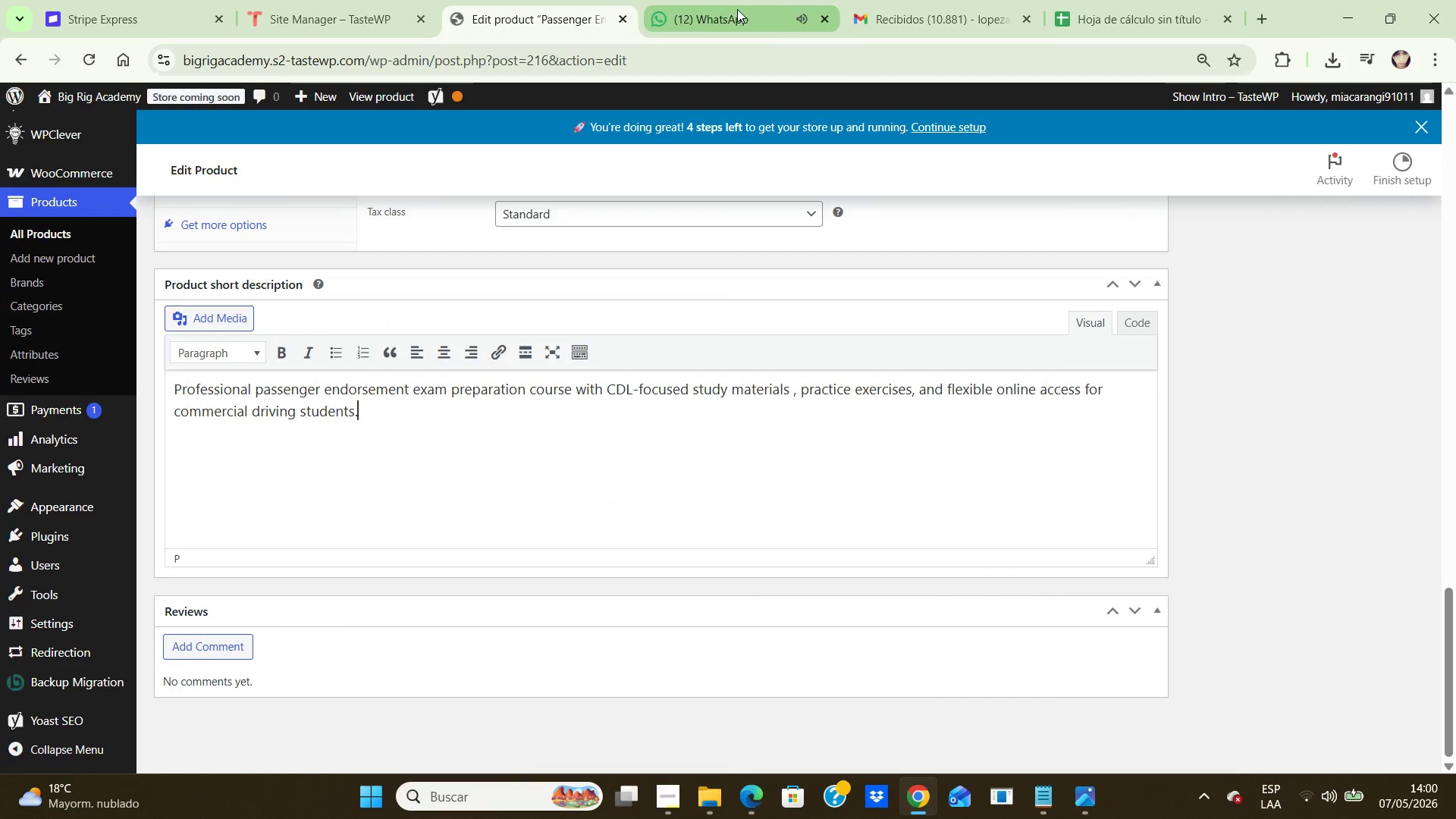 
left_click([737, 9])
 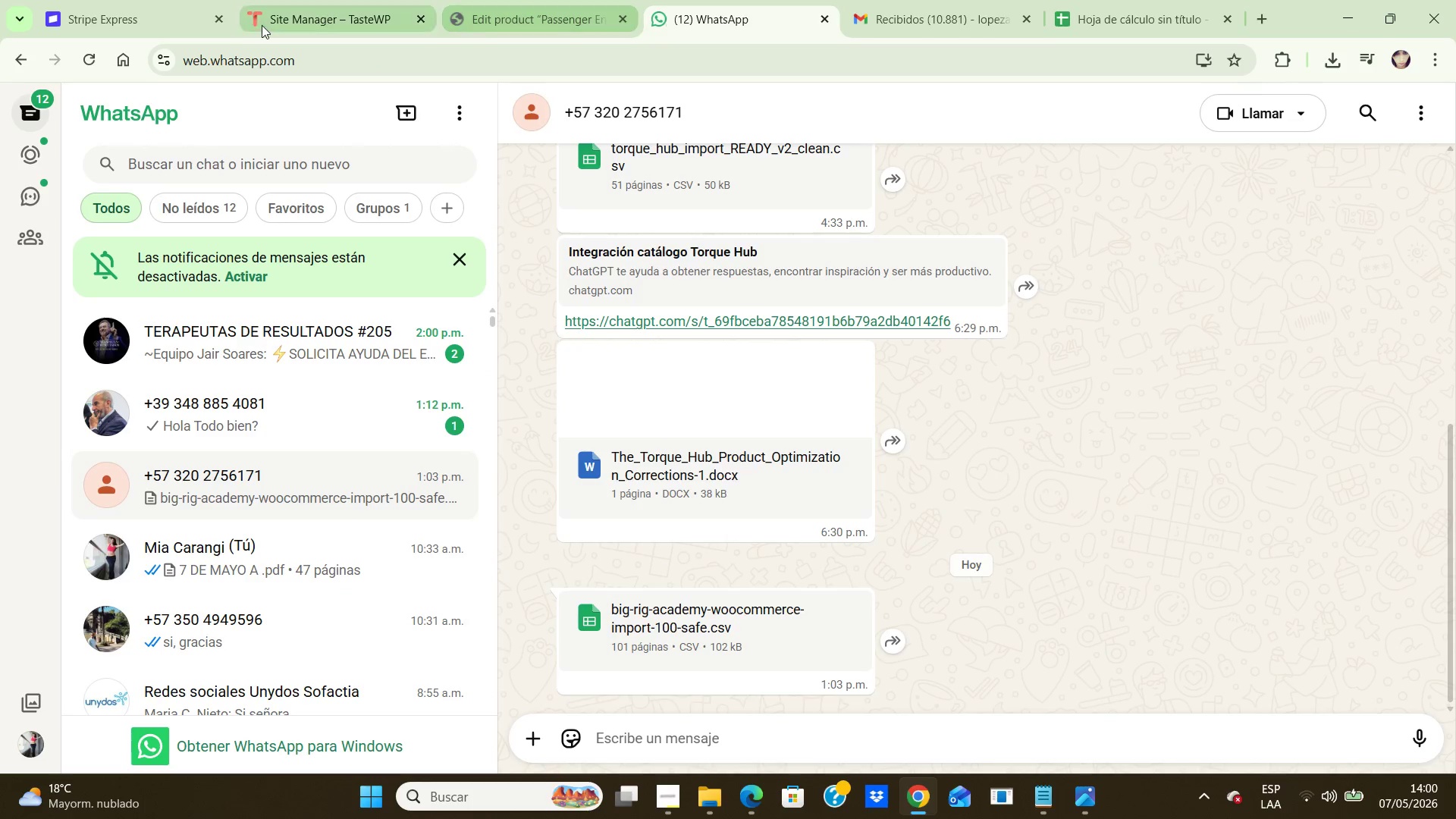 
wait(5.22)
 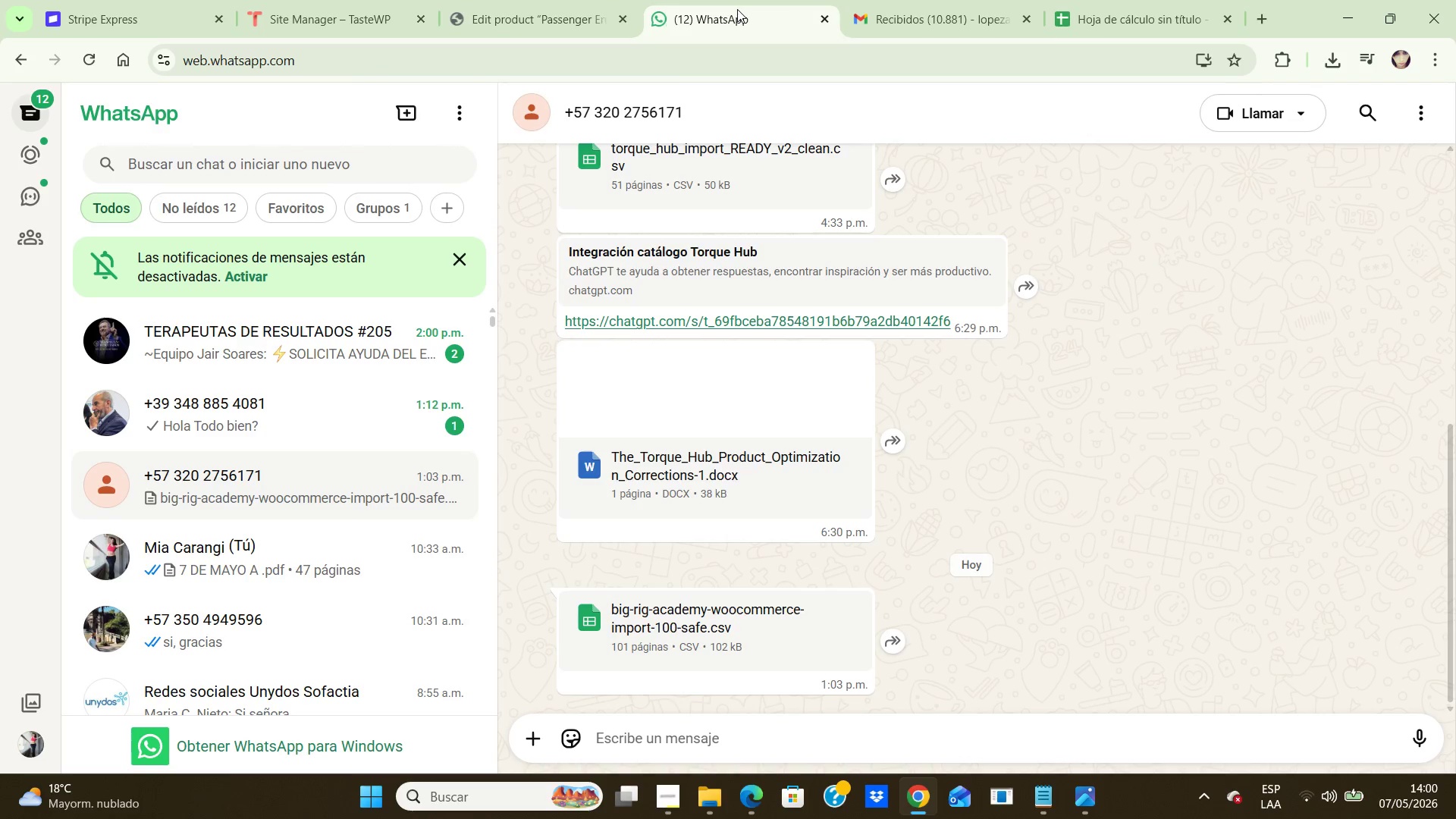 
left_click([327, 9])
 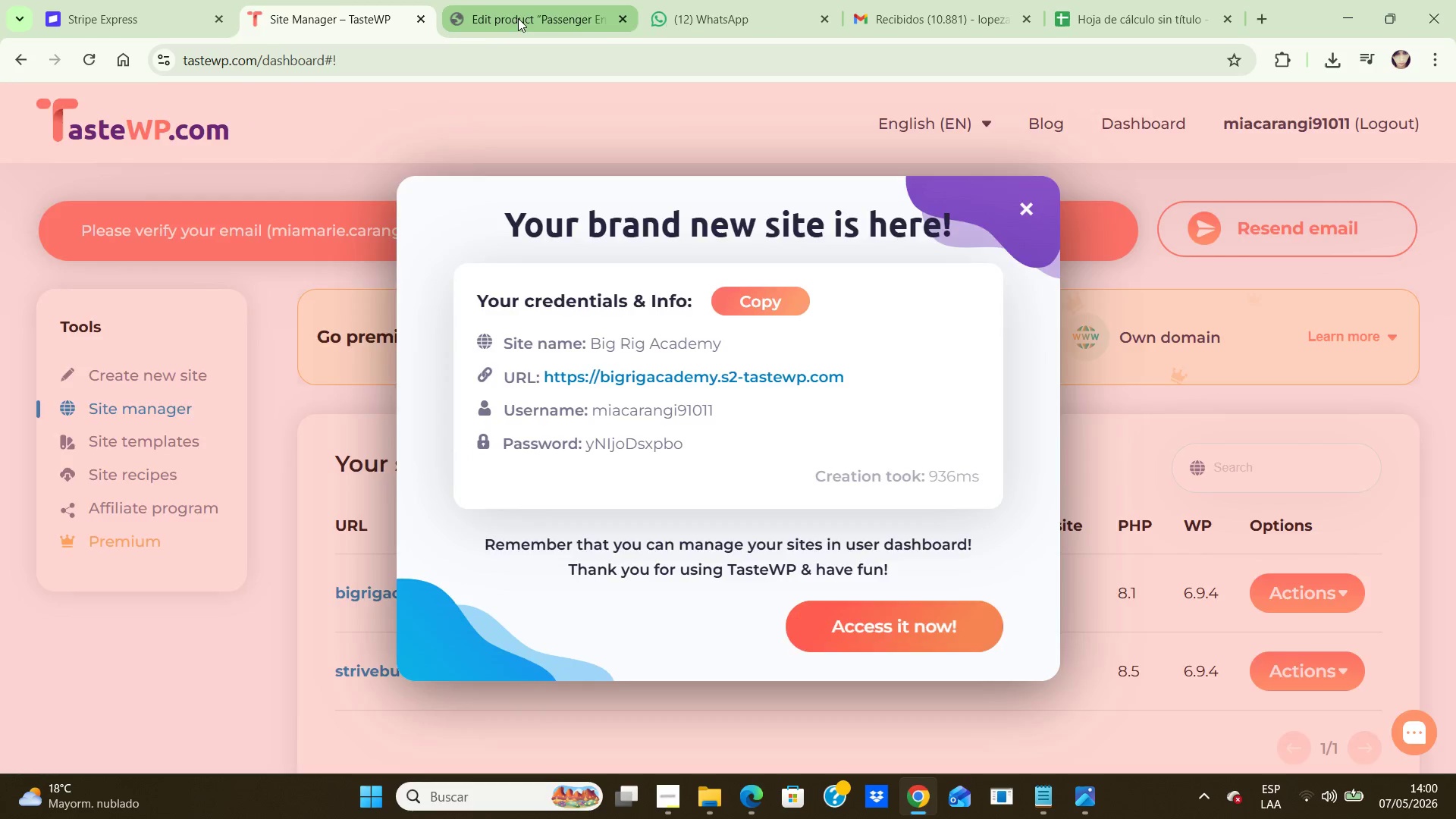 
left_click([518, 18])
 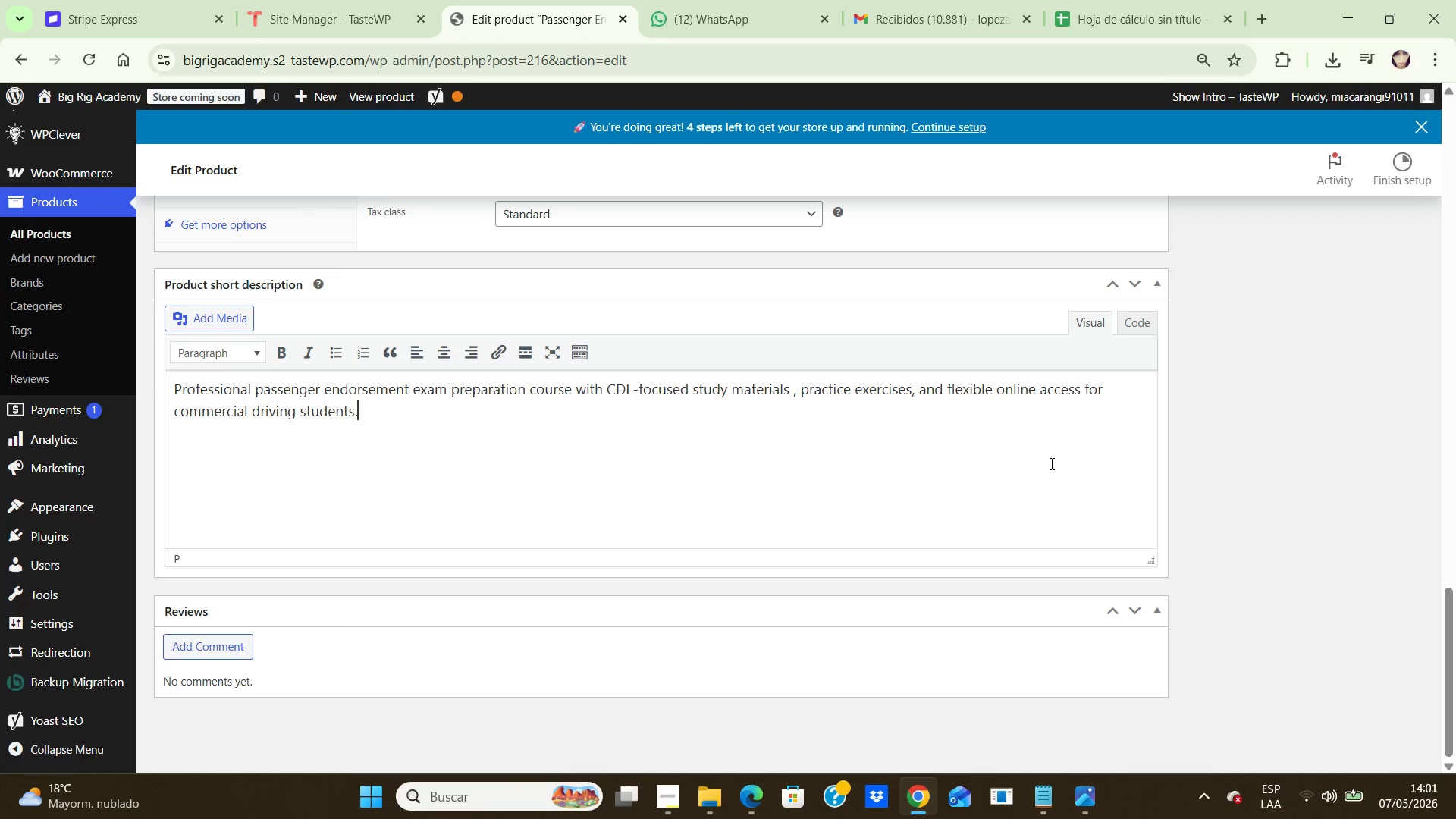 
wait(7.38)
 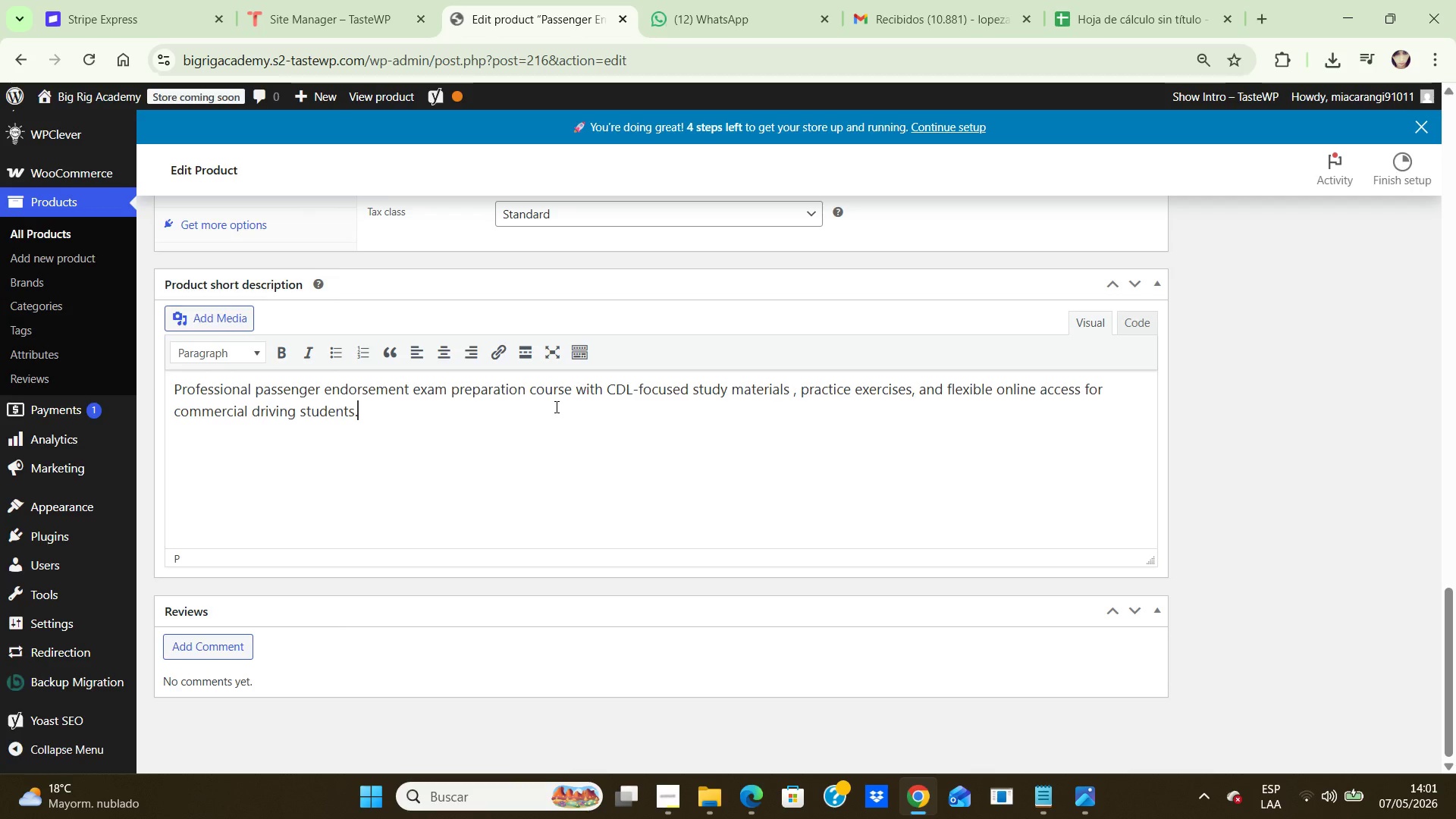 
left_click([1225, 506])
 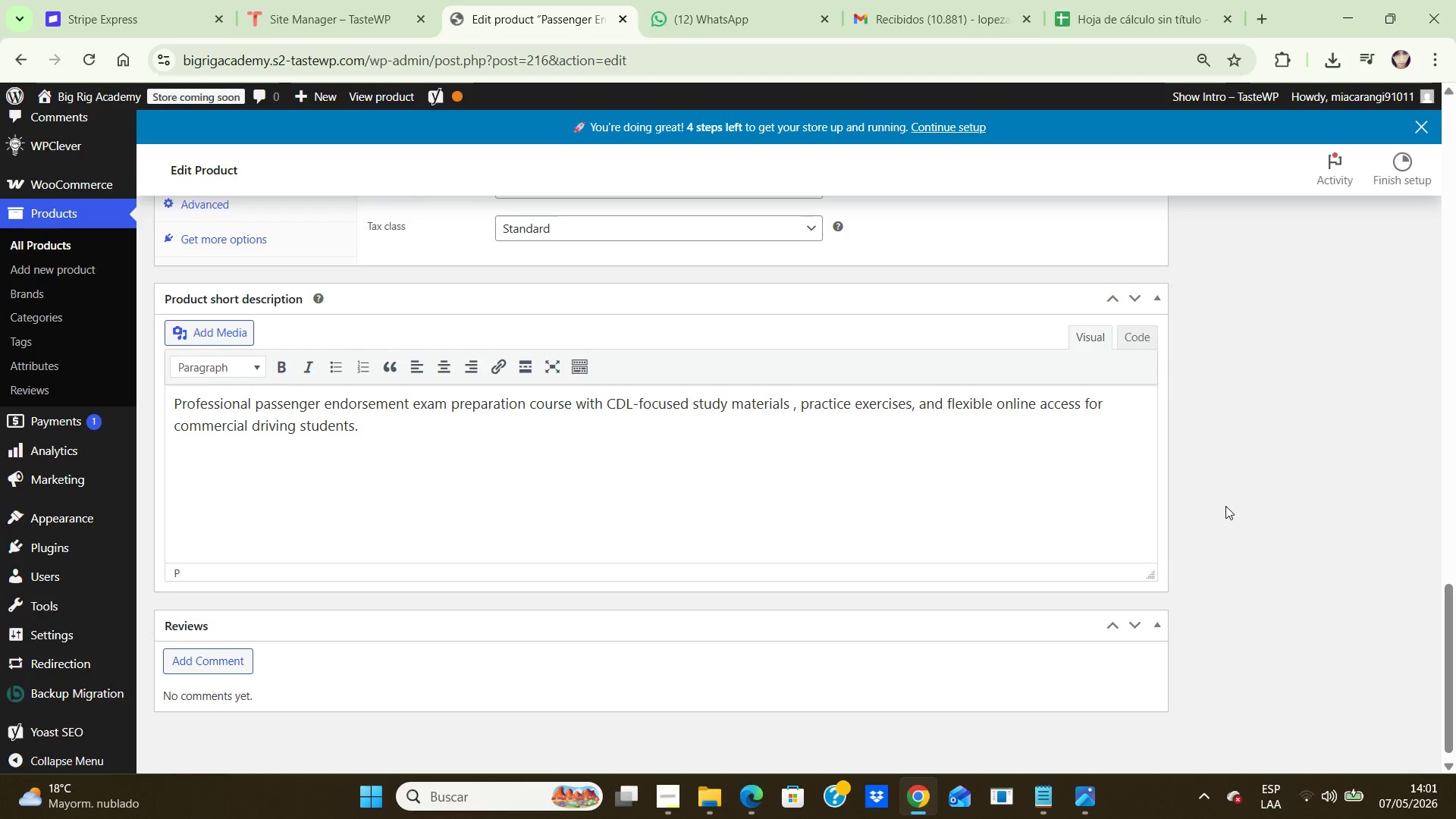 
hold_key(key=ArrowUp, duration=0.67)
 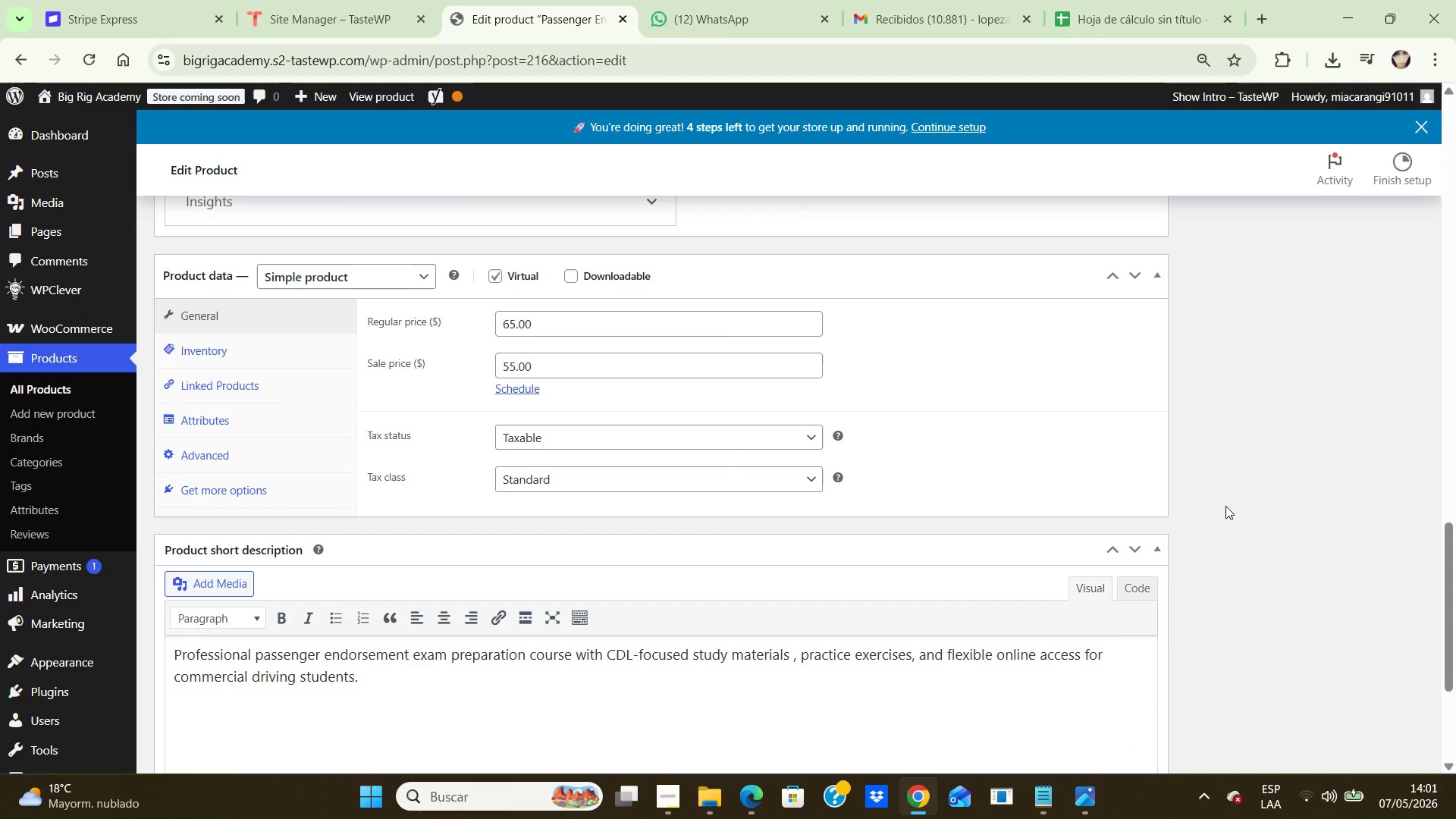 
hold_key(key=ArrowUp, duration=2.44)
 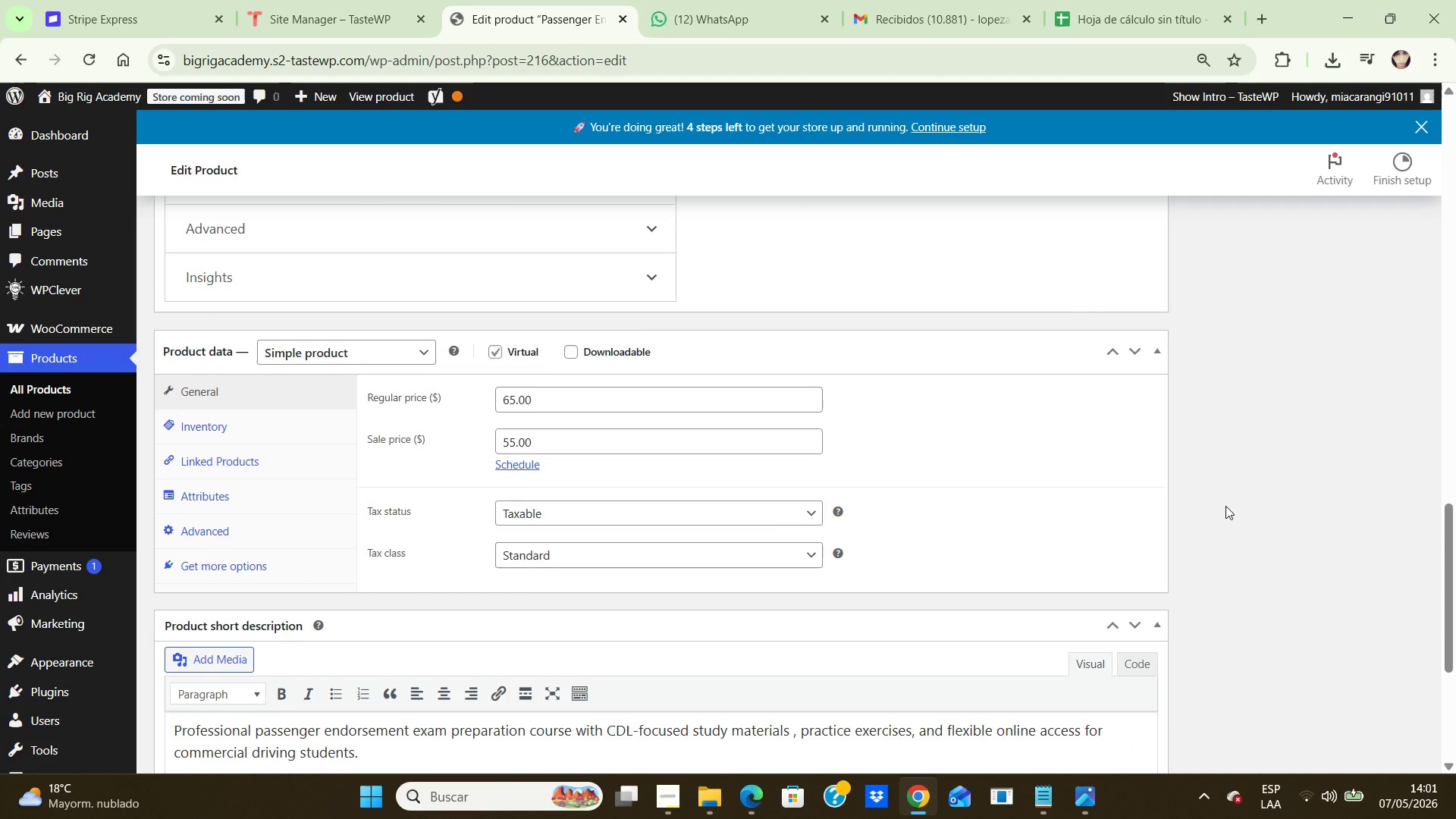 
key(ArrowUp)
 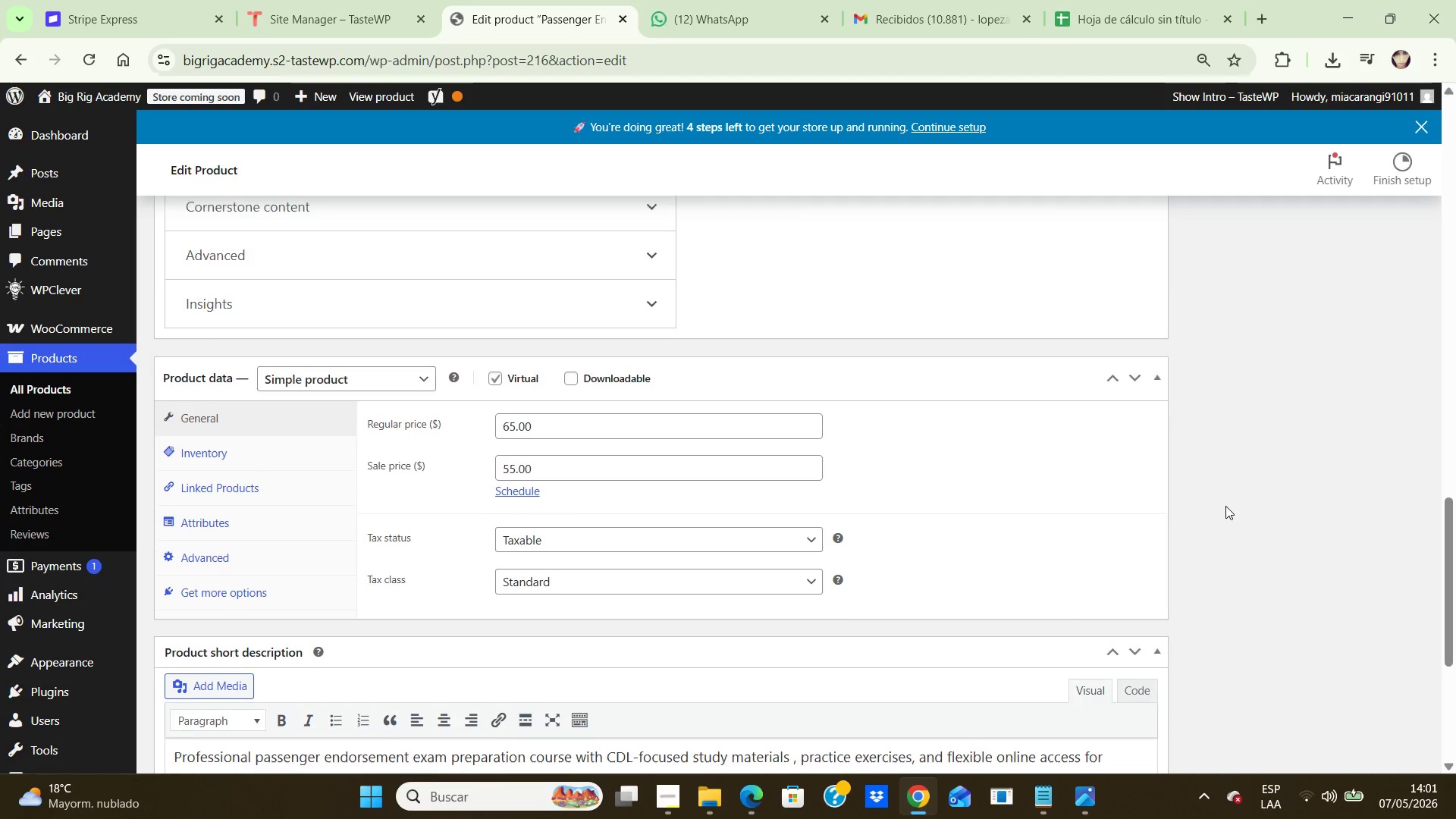 
key(ArrowUp)
 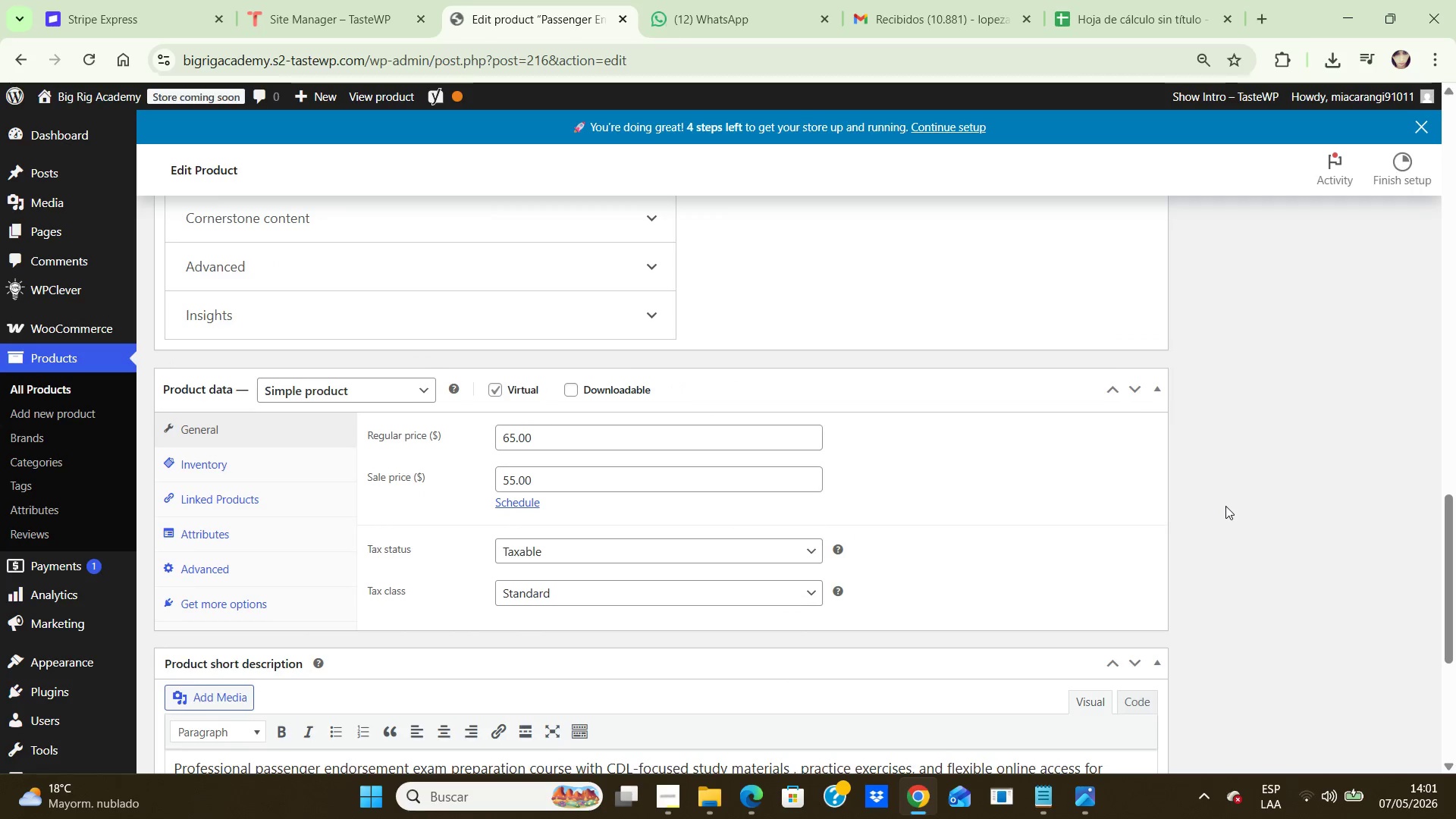 
key(ArrowUp)
 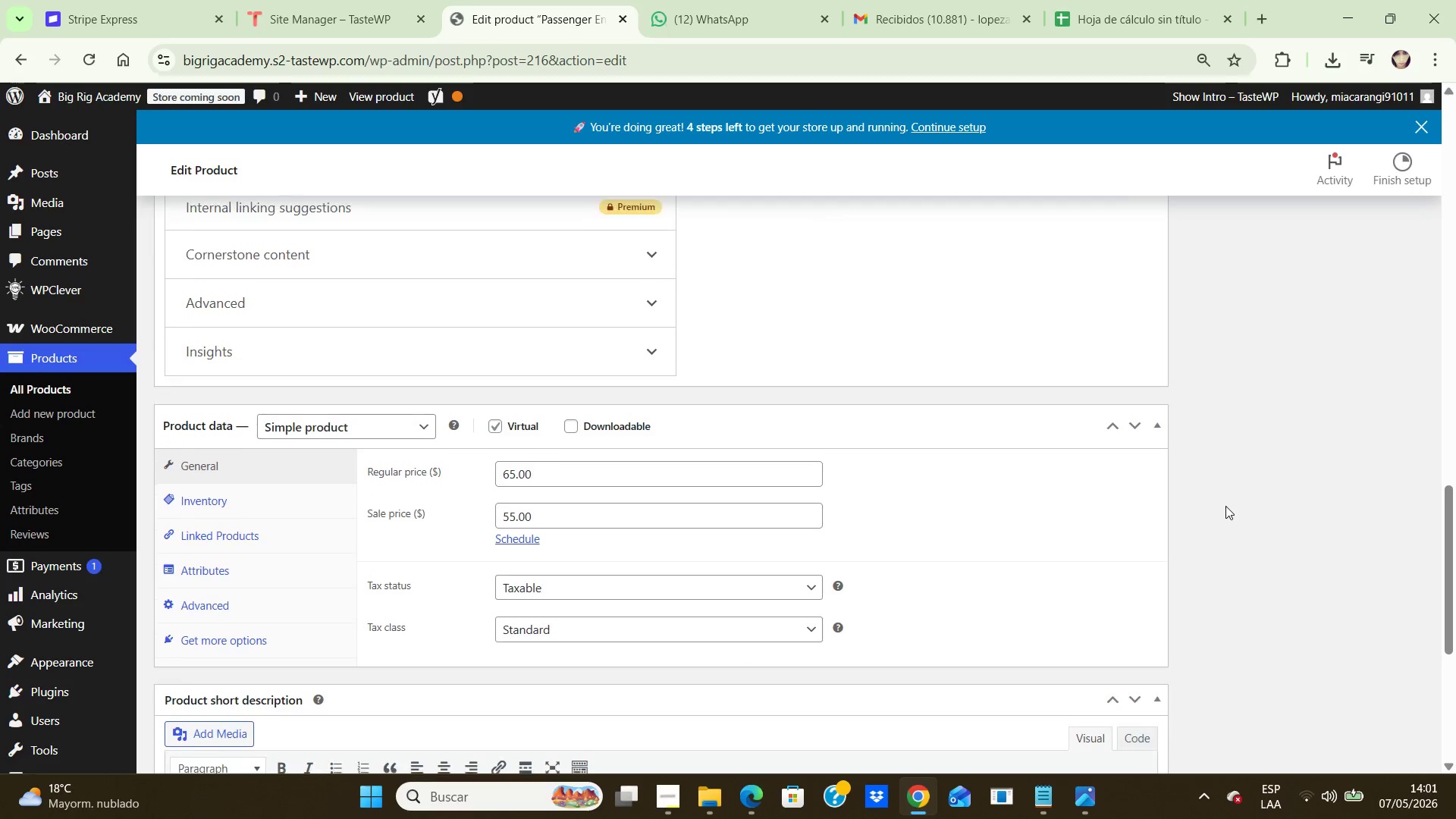 
key(ArrowUp)
 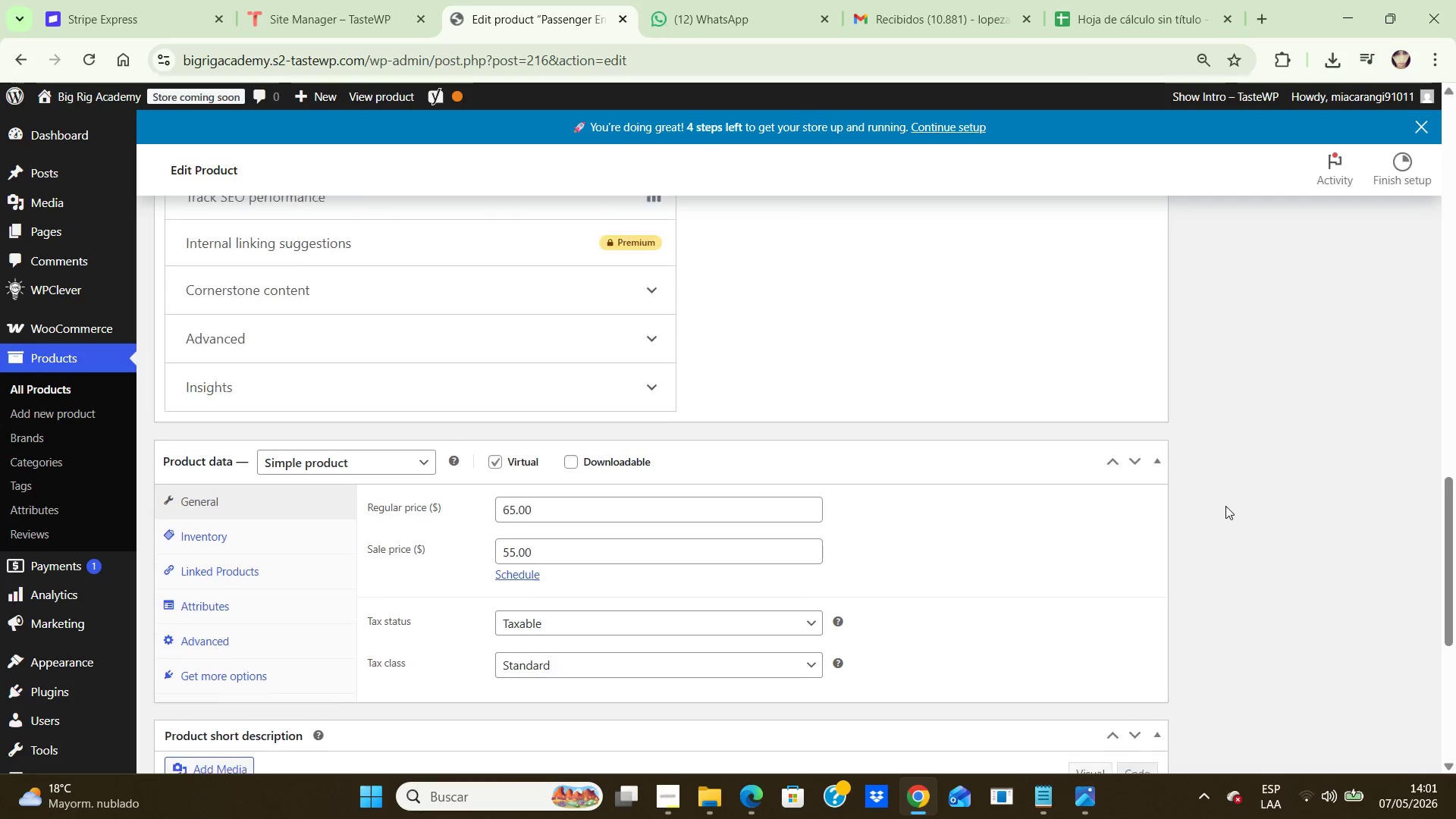 
key(ArrowUp)
 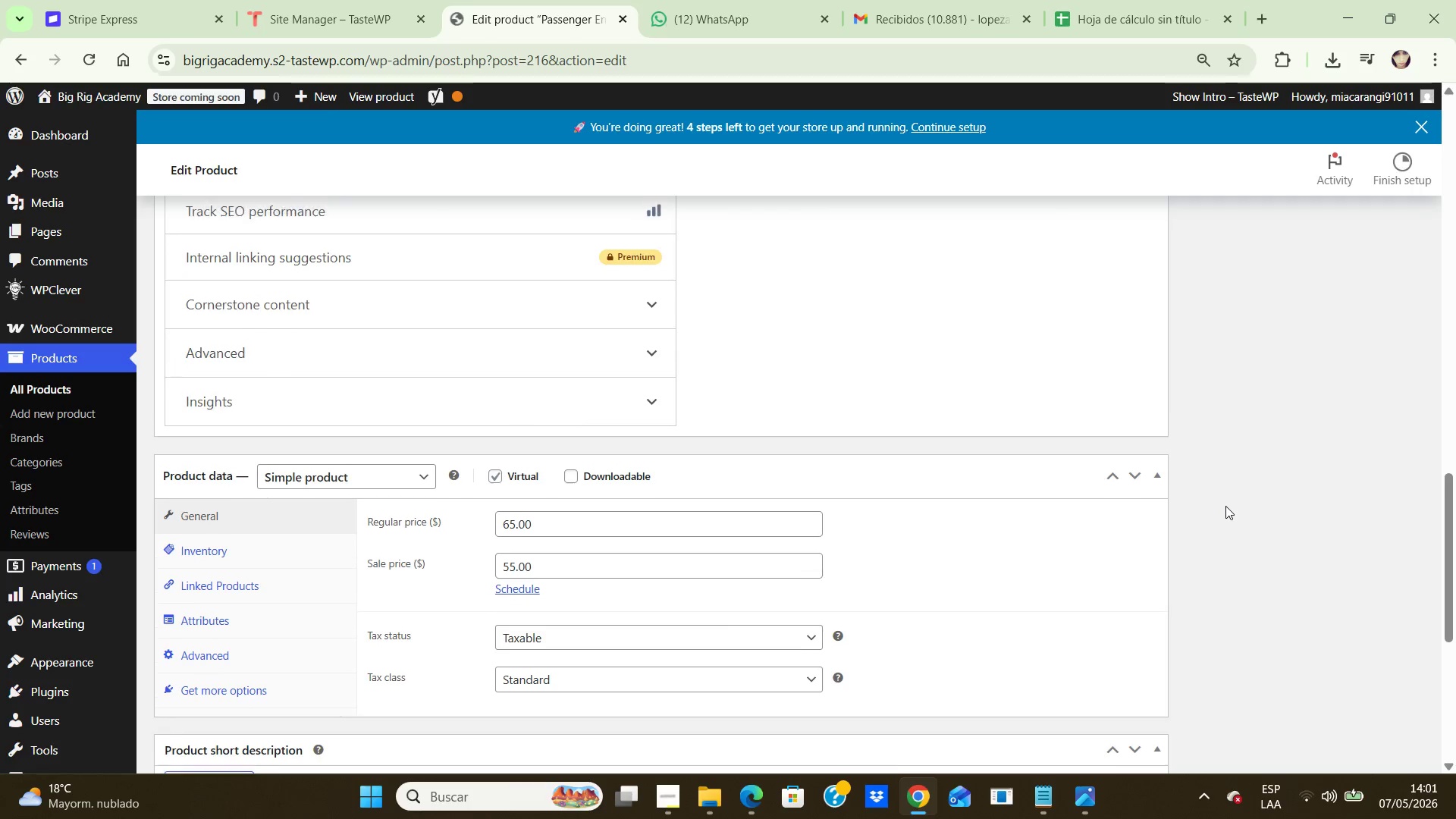 
key(ArrowUp)
 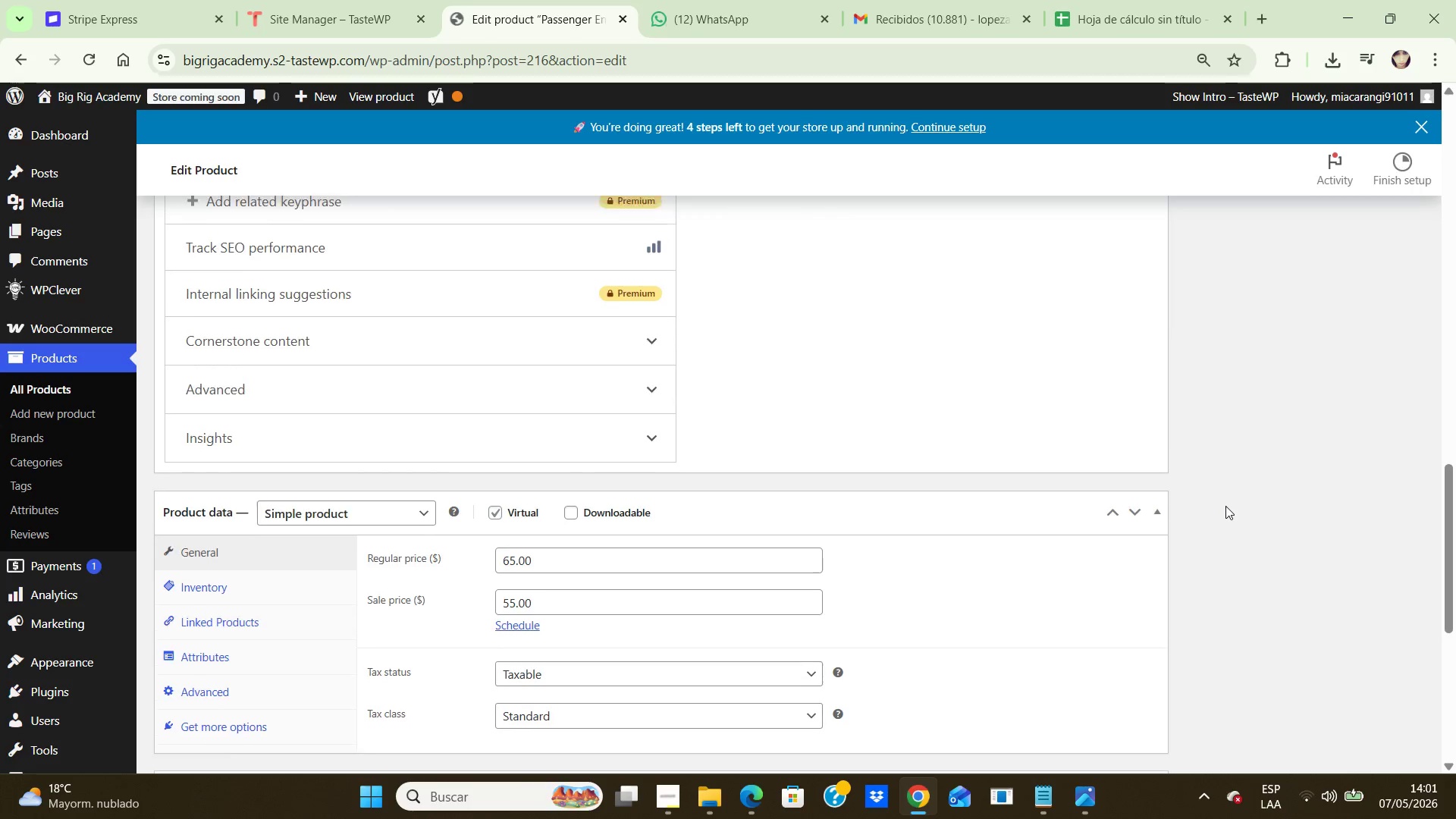 
key(ArrowUp)
 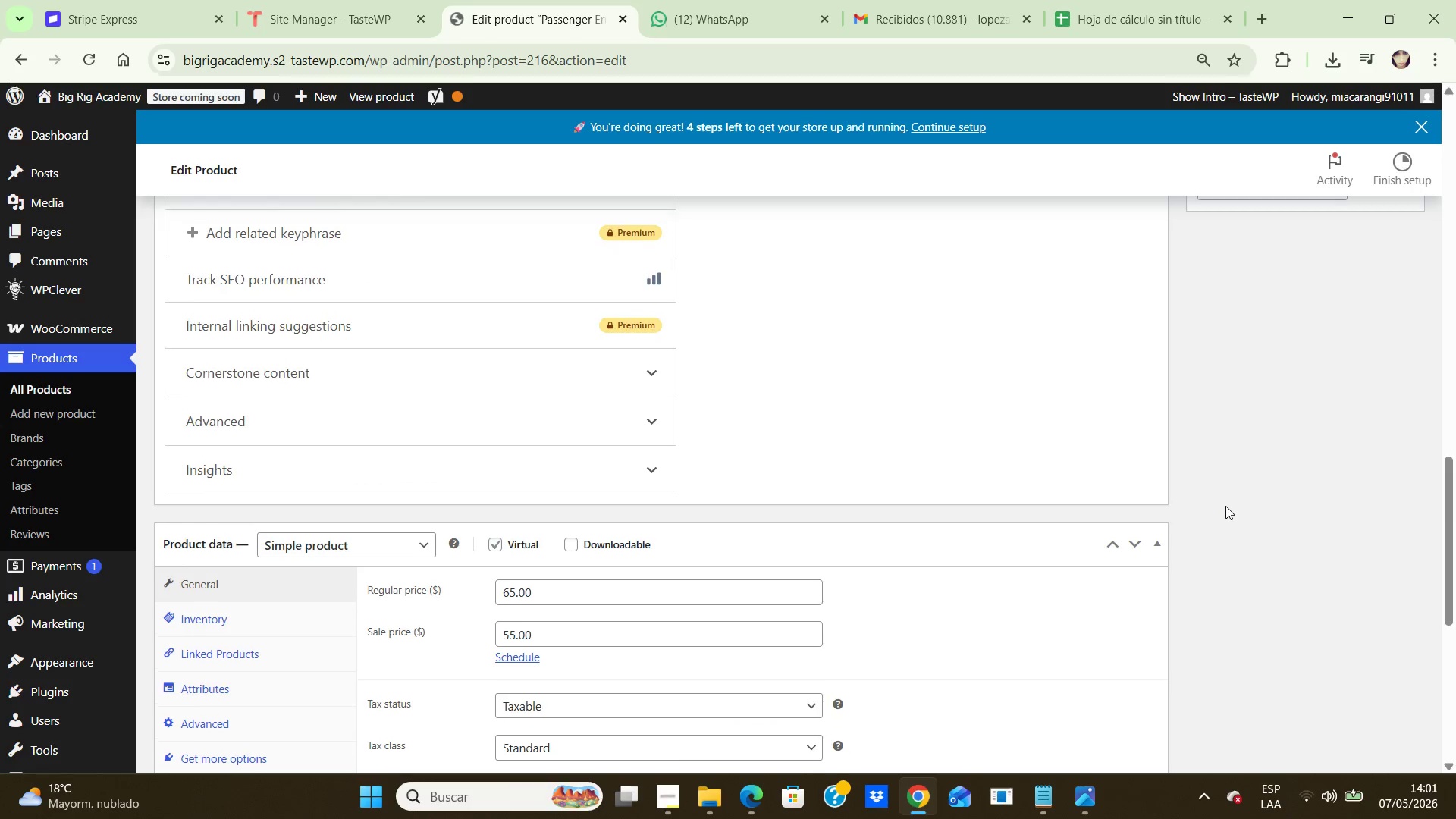 
key(ArrowUp)
 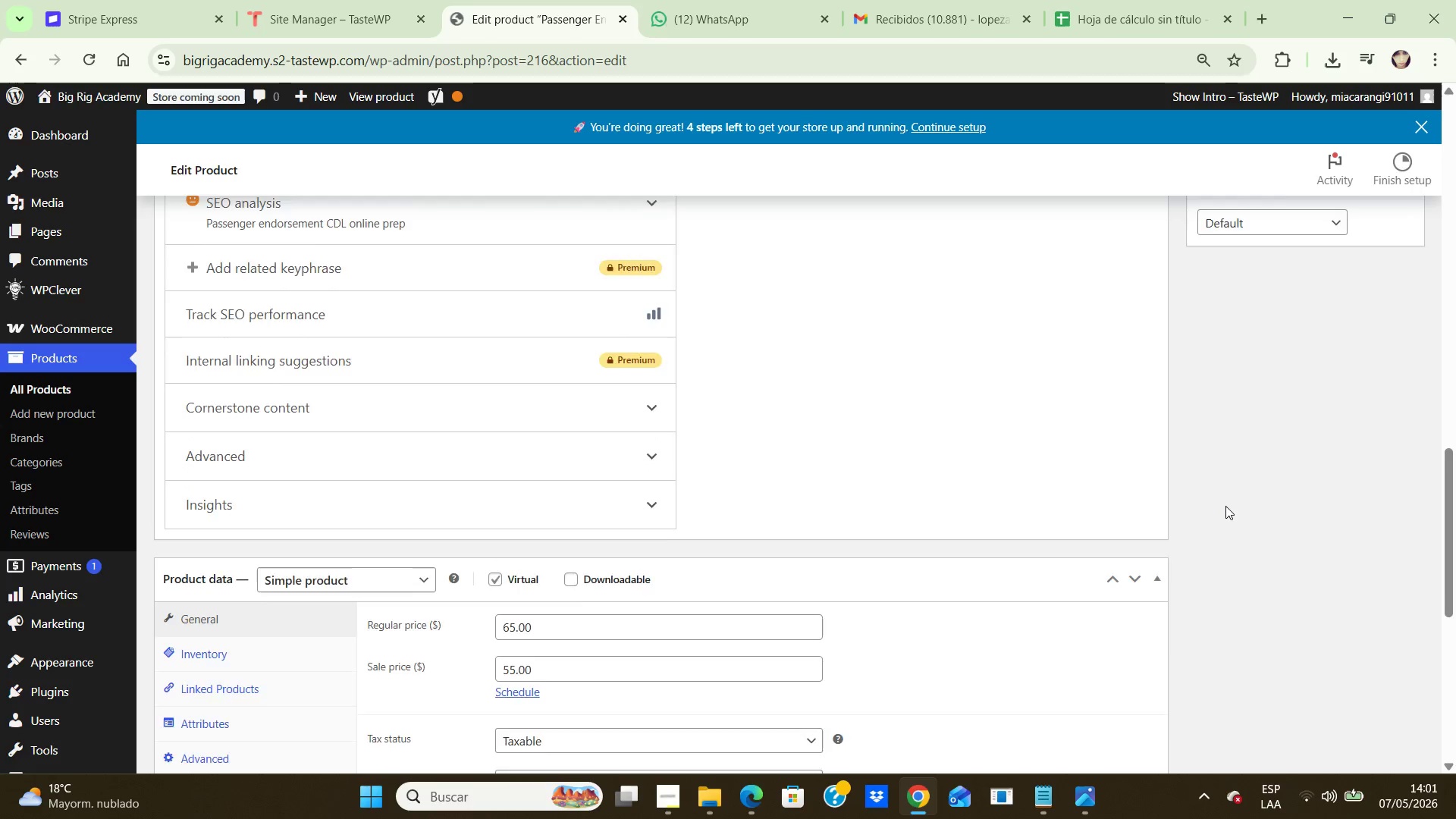 
key(ArrowUp)
 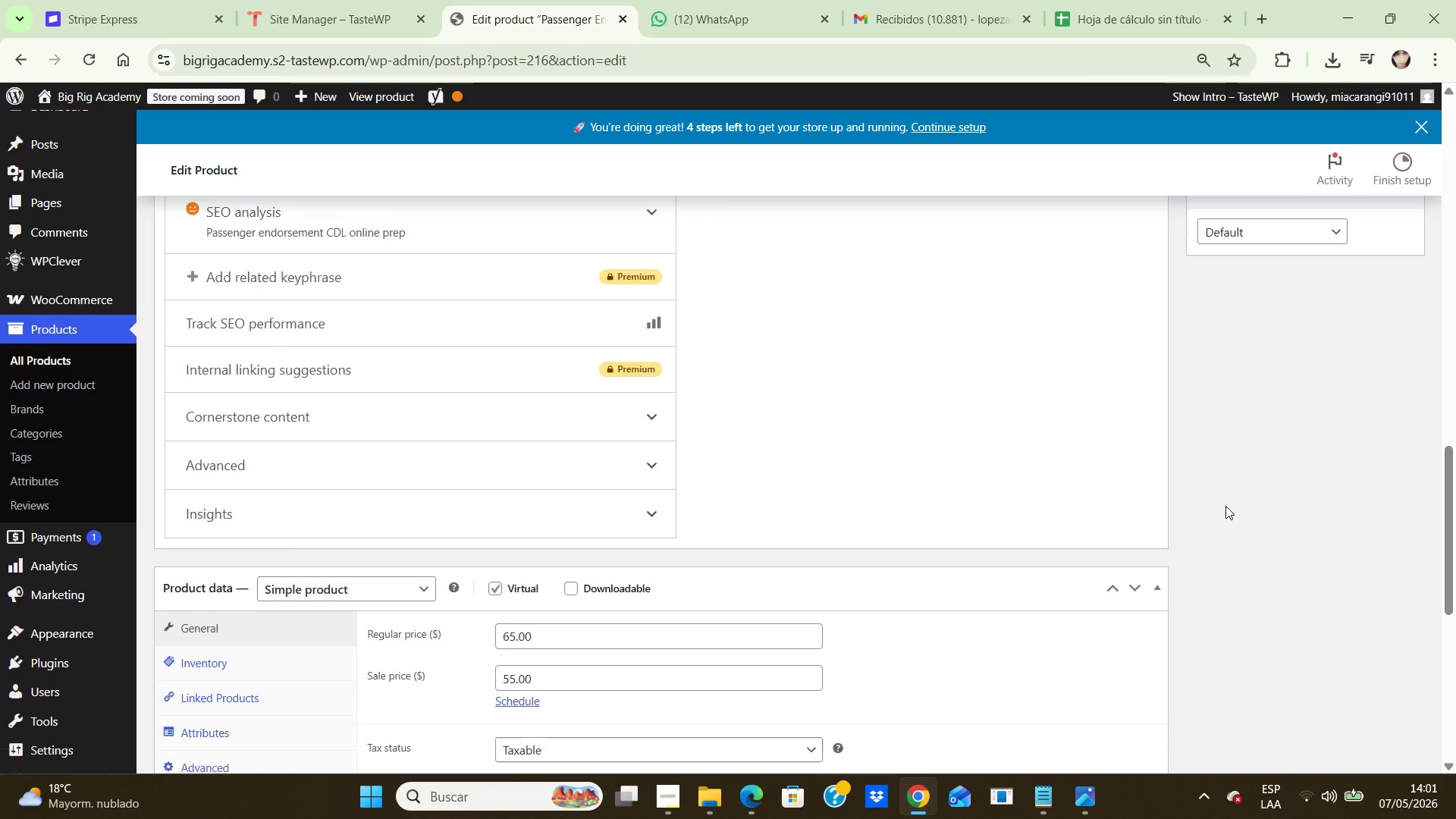 
hold_key(key=ArrowDown, duration=0.77)
 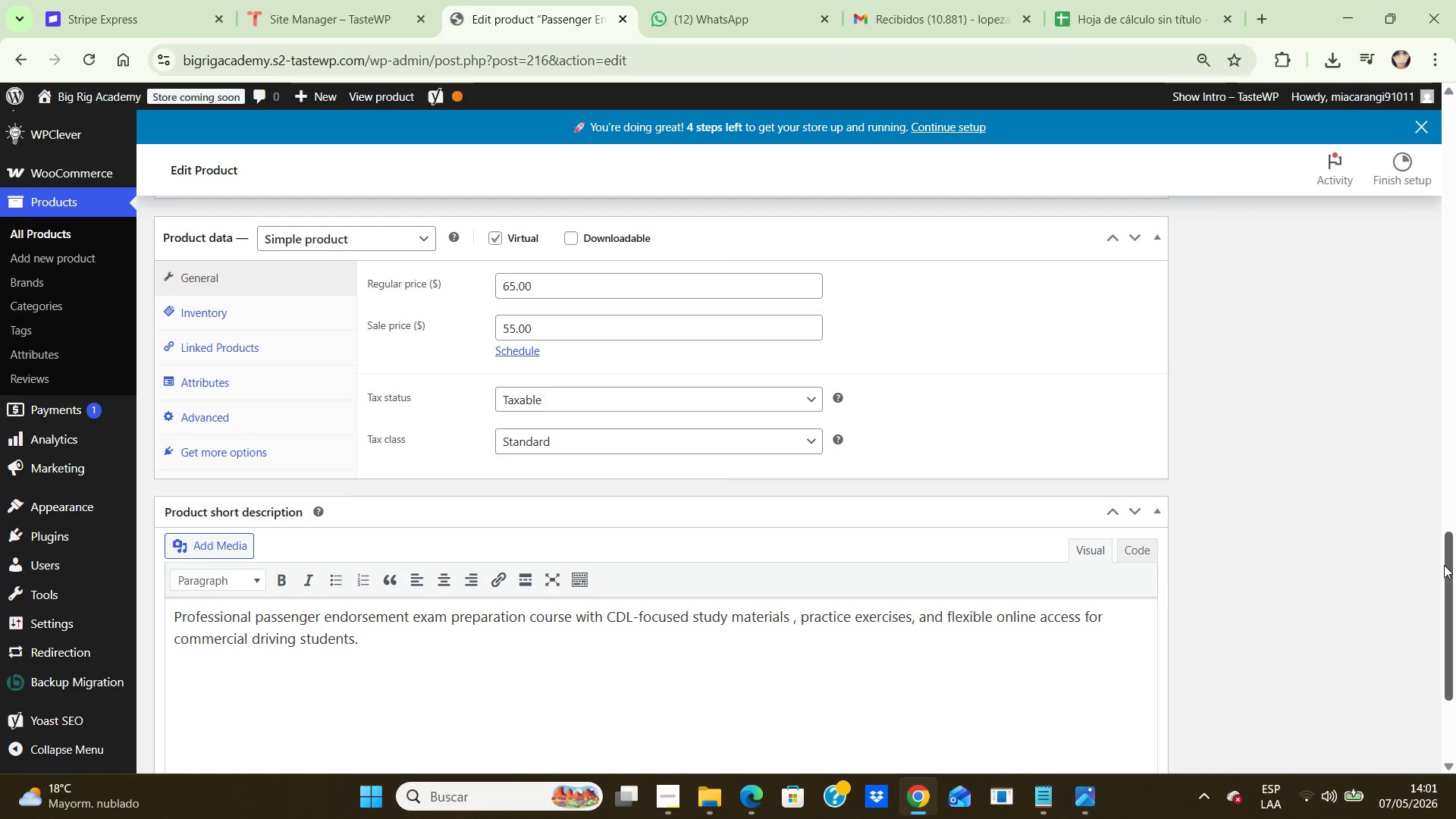 
wait(24.73)
 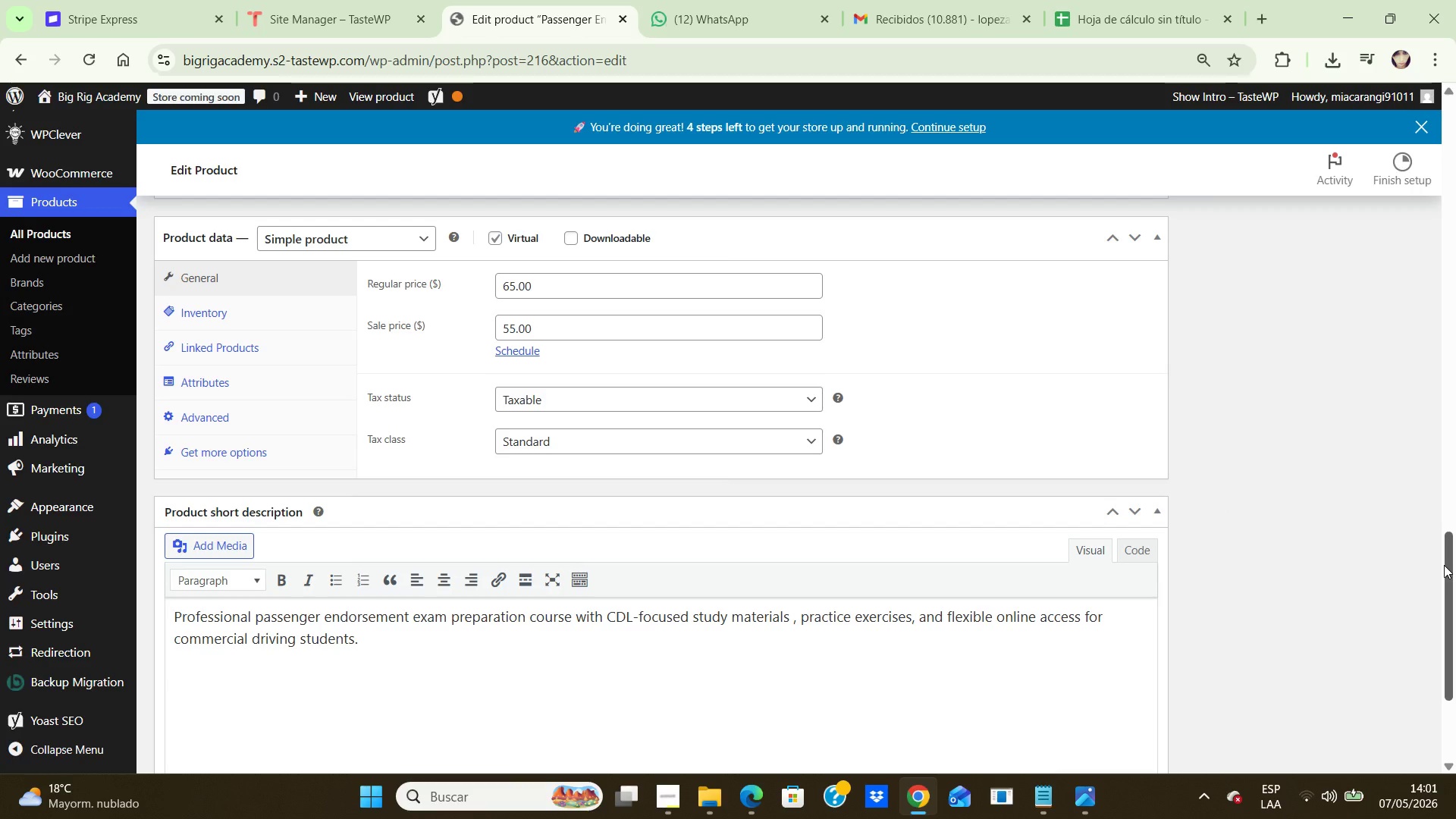 
left_click([1342, 14])
 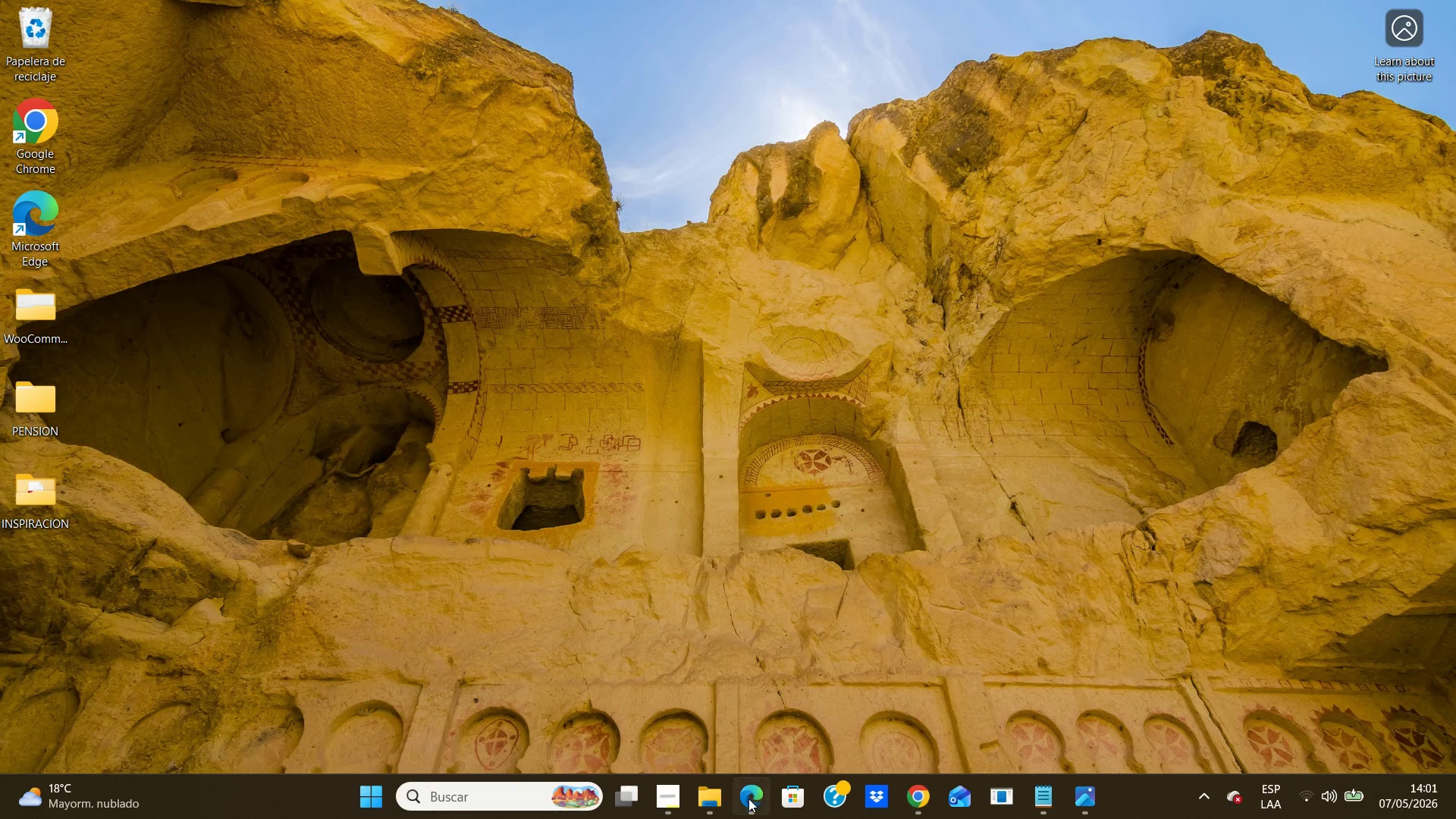 
left_click([748, 799])
 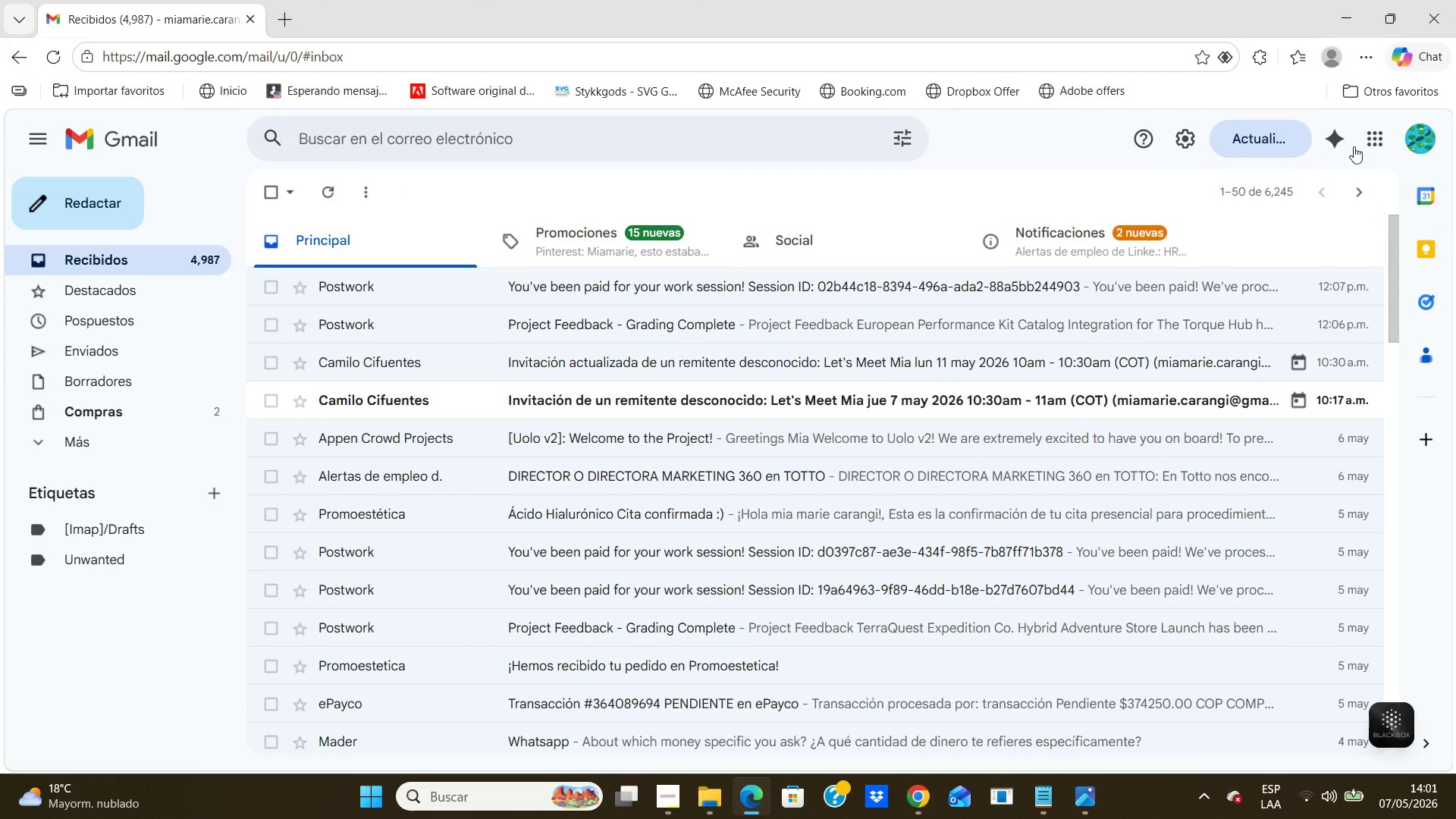 
left_click([1372, 143])
 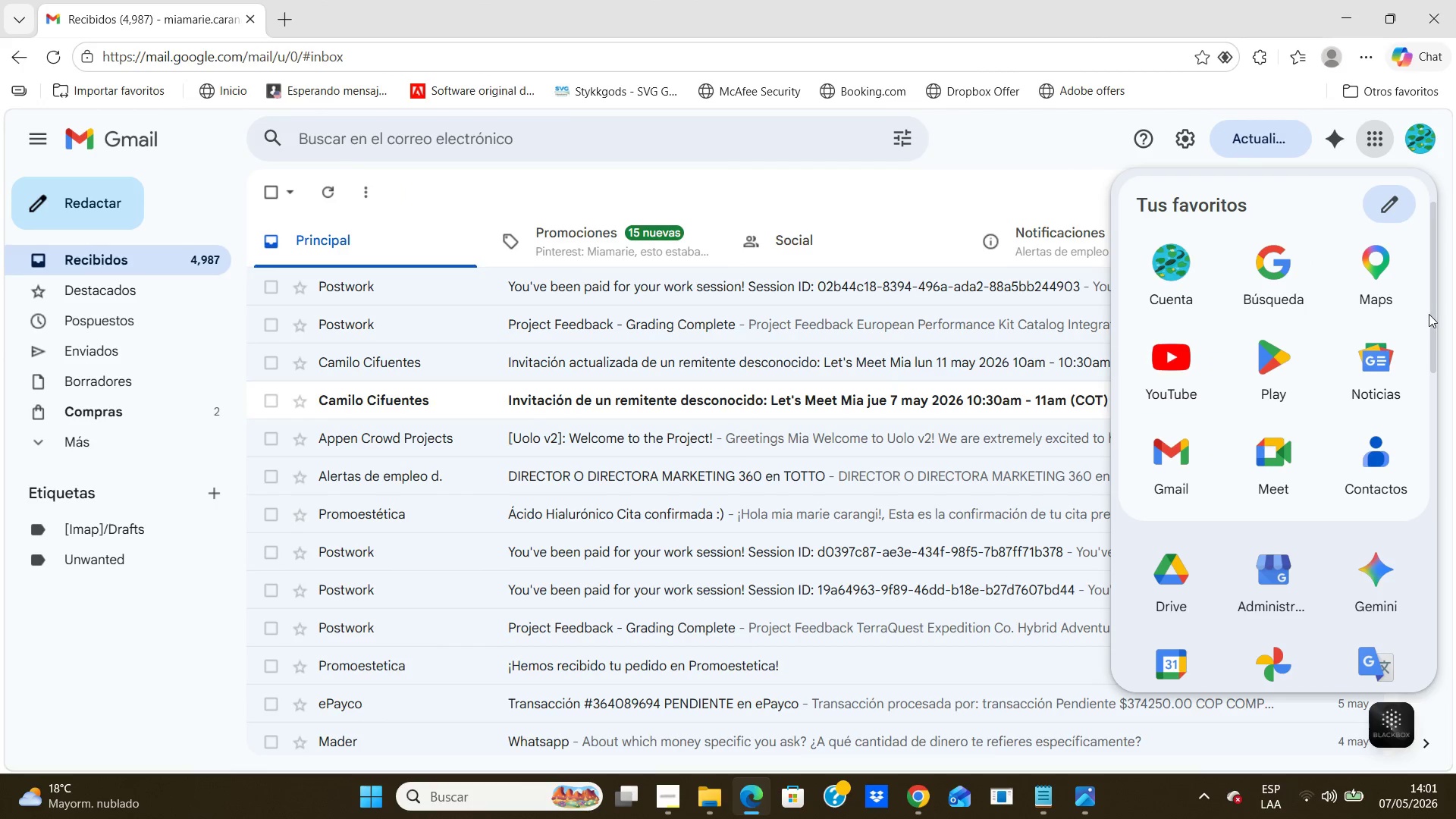 
left_click_drag(start_coordinate=[1432, 325], to_coordinate=[1441, 388])
 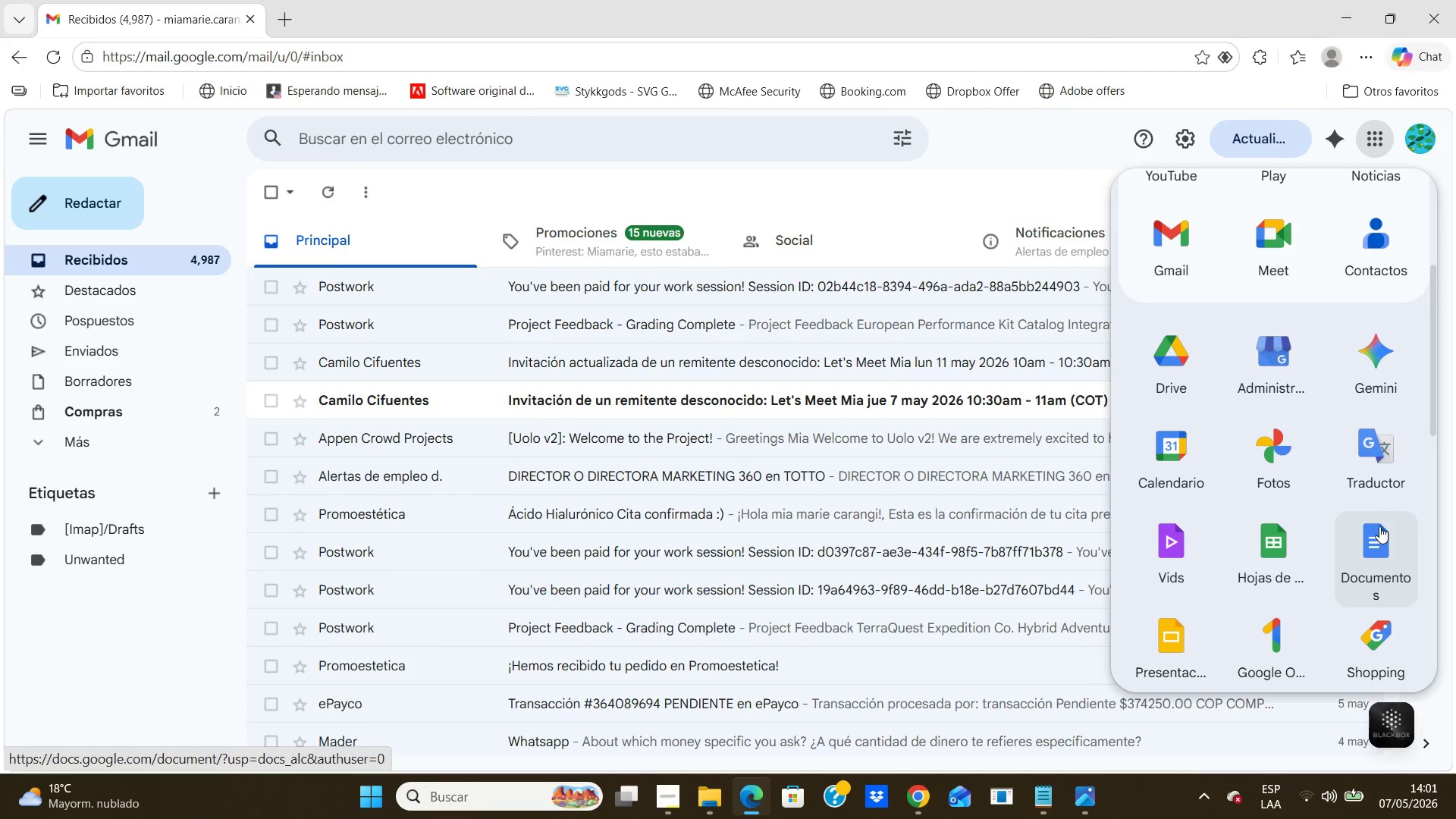 
left_click([1379, 526])
 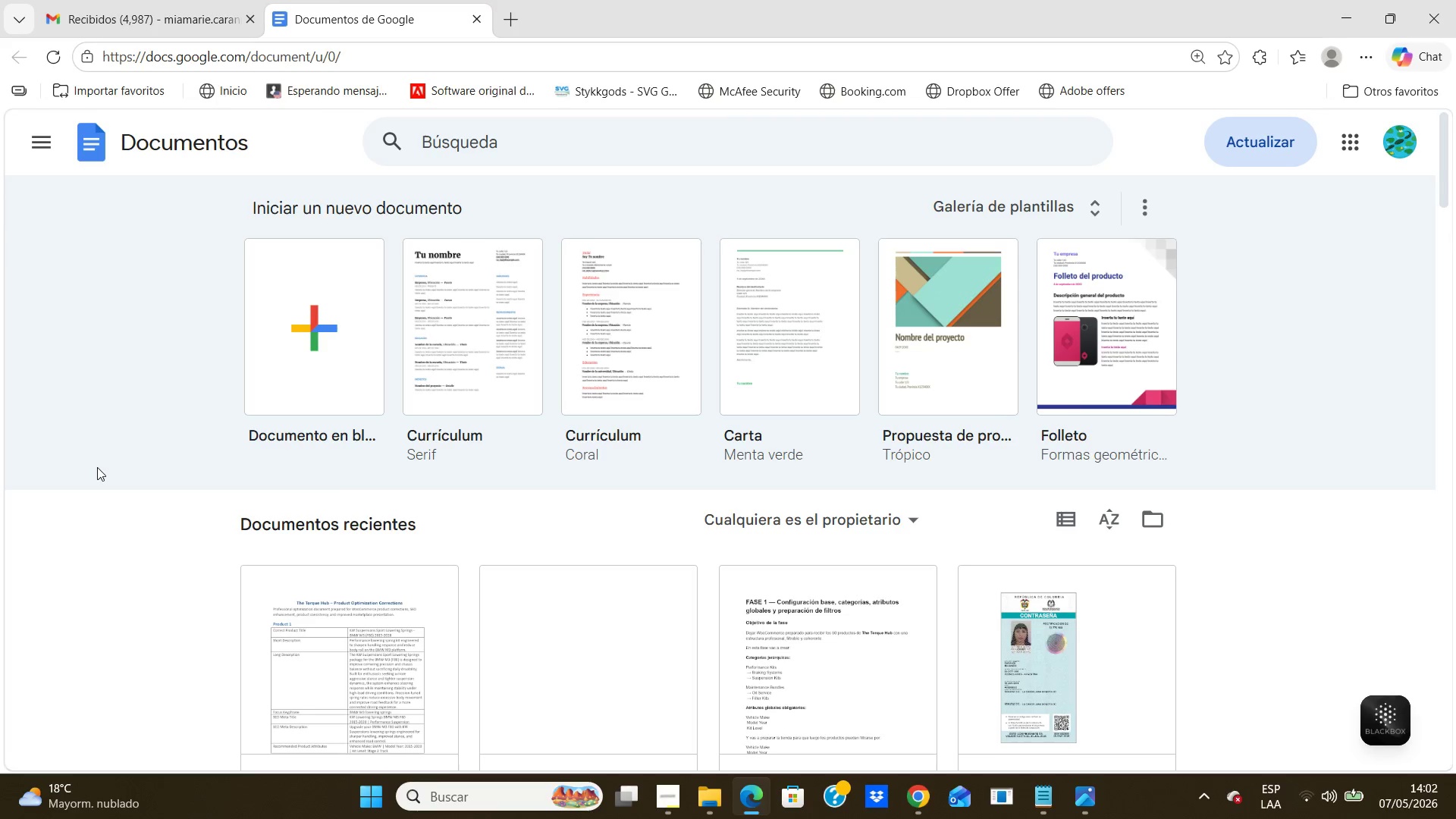 
wait(17.11)
 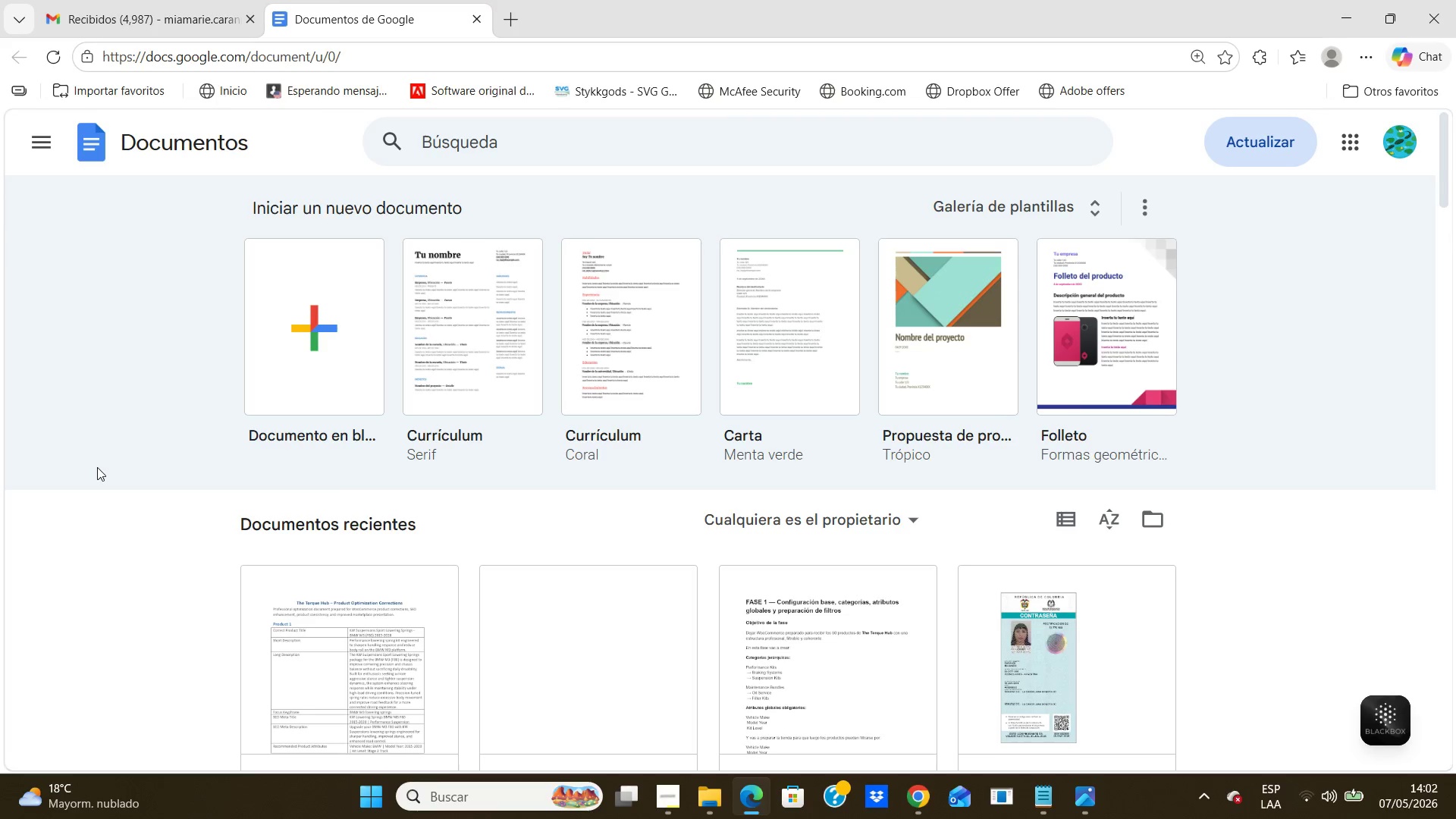 
left_click([296, 380])
 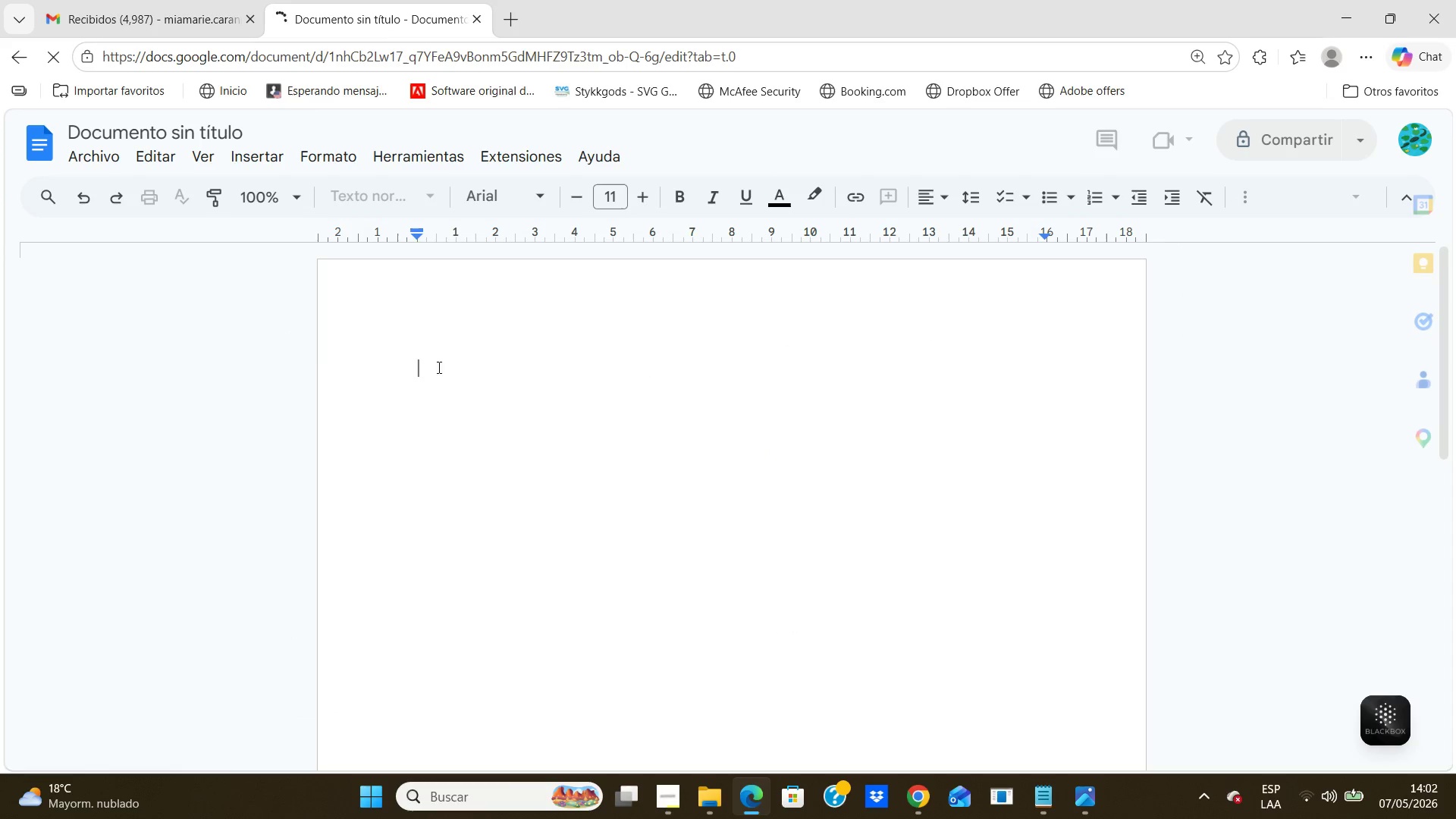 
left_click([440, 373])
 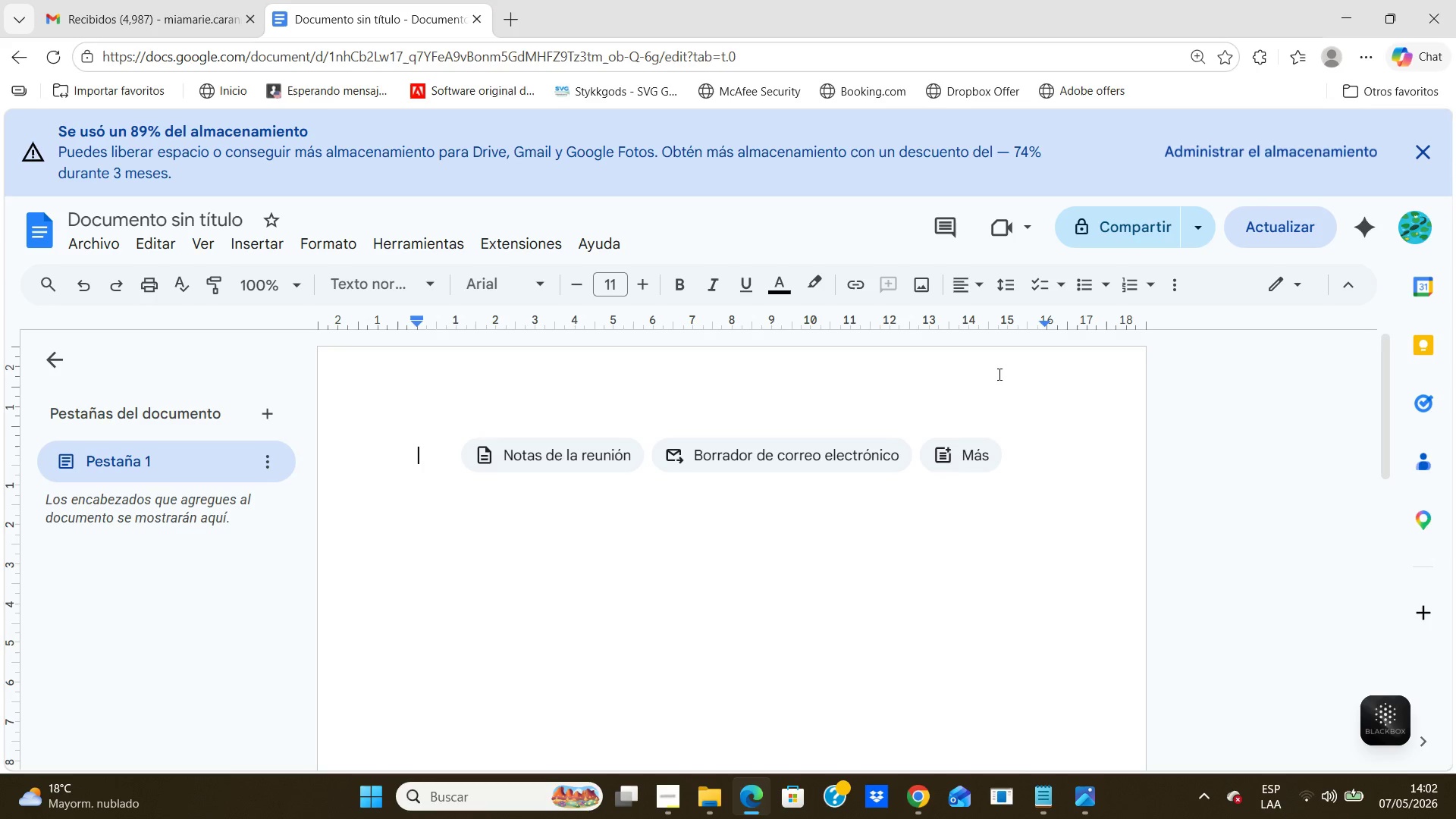 
mouse_move([1327, 30])
 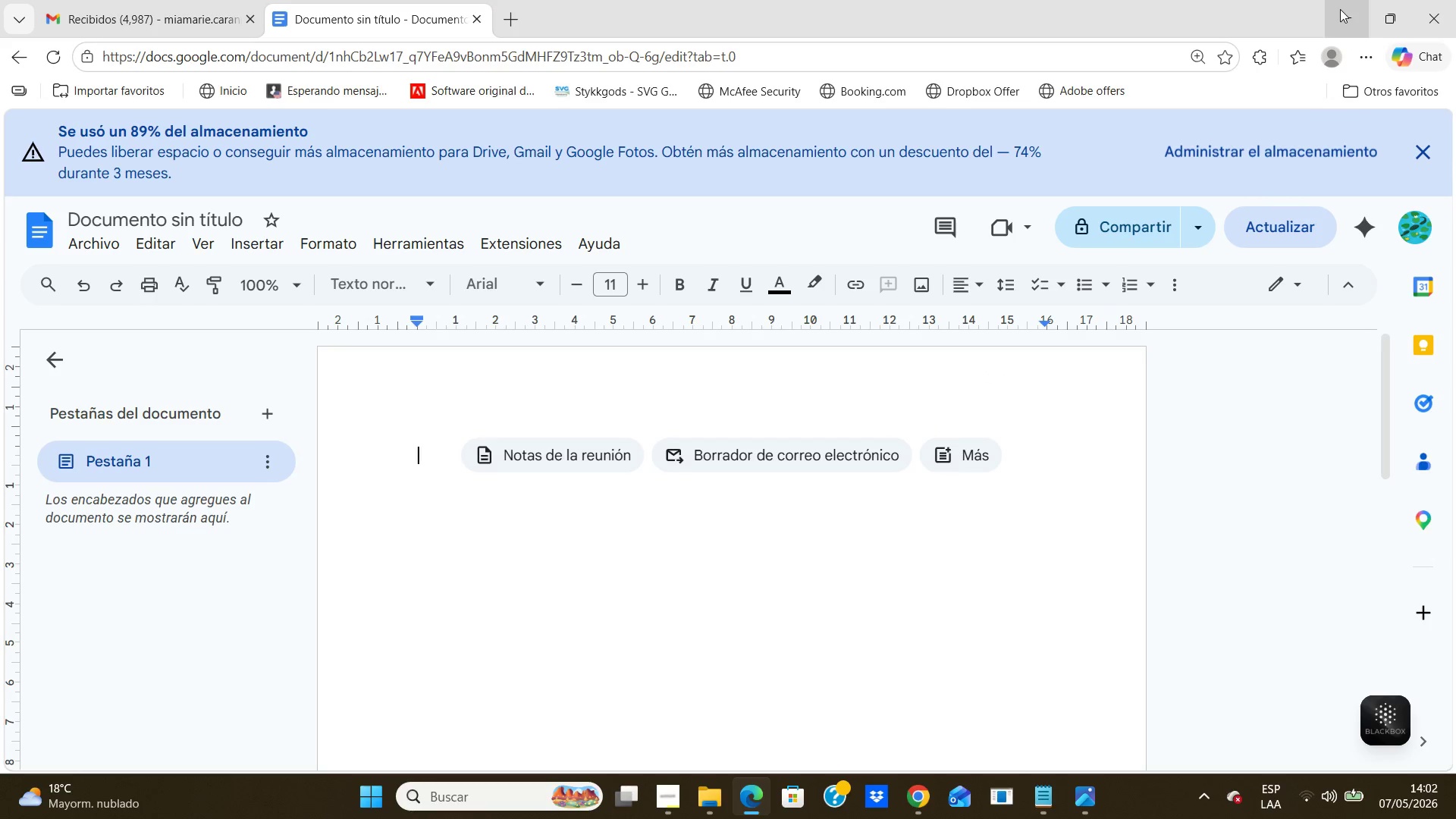 
left_click([1341, 11])
 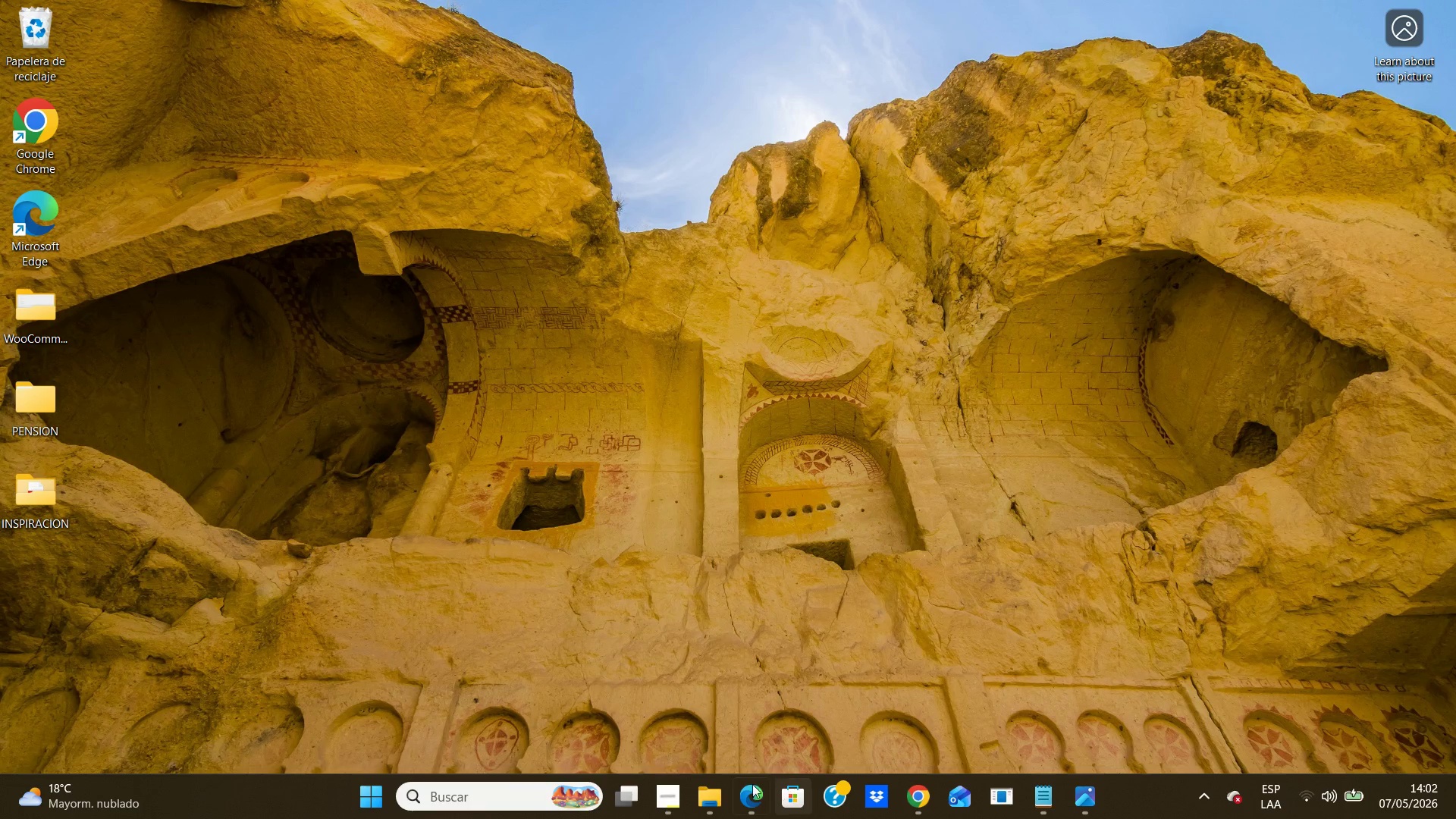 
left_click([736, 783])
 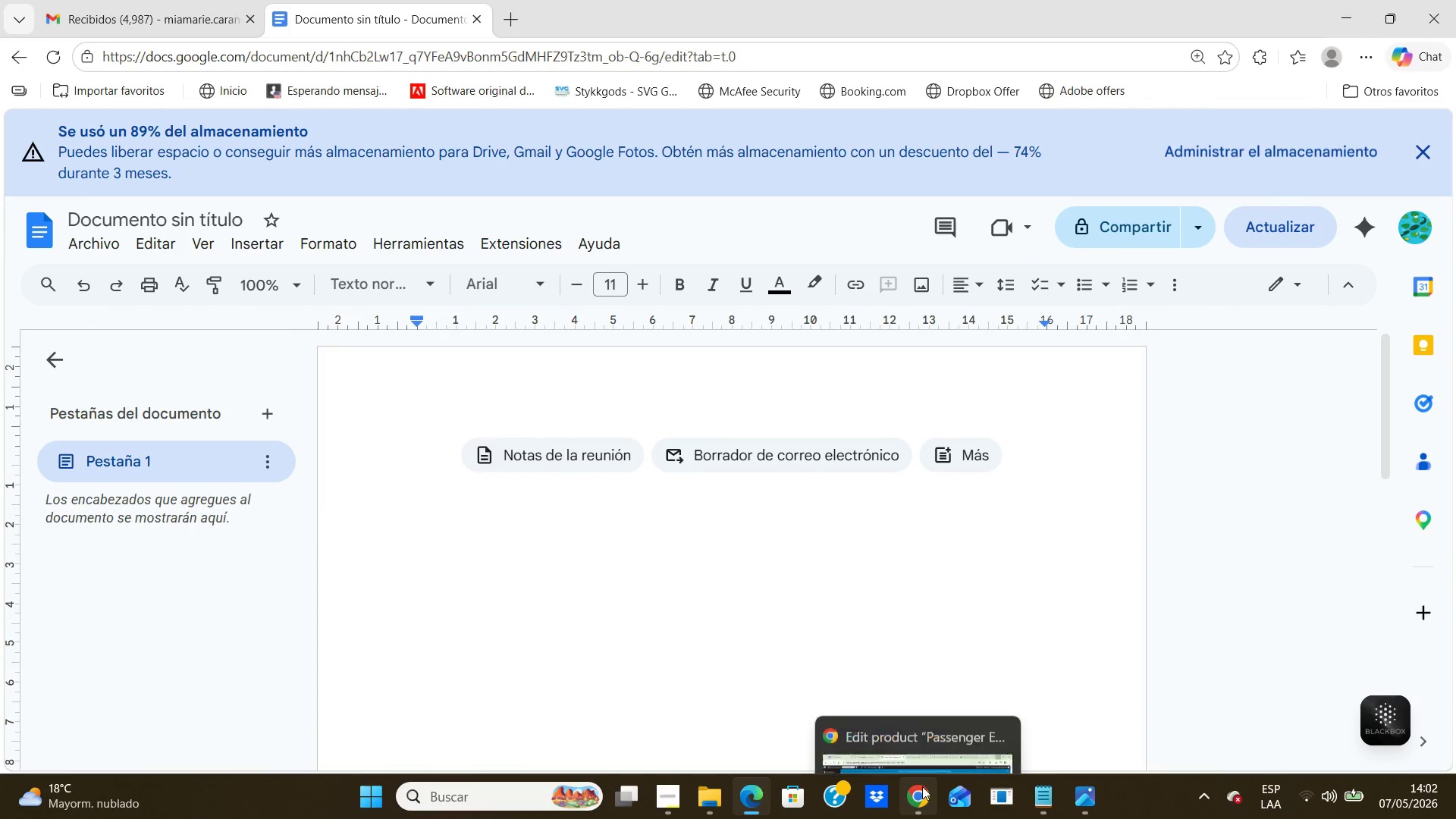 
left_click([922, 786])
 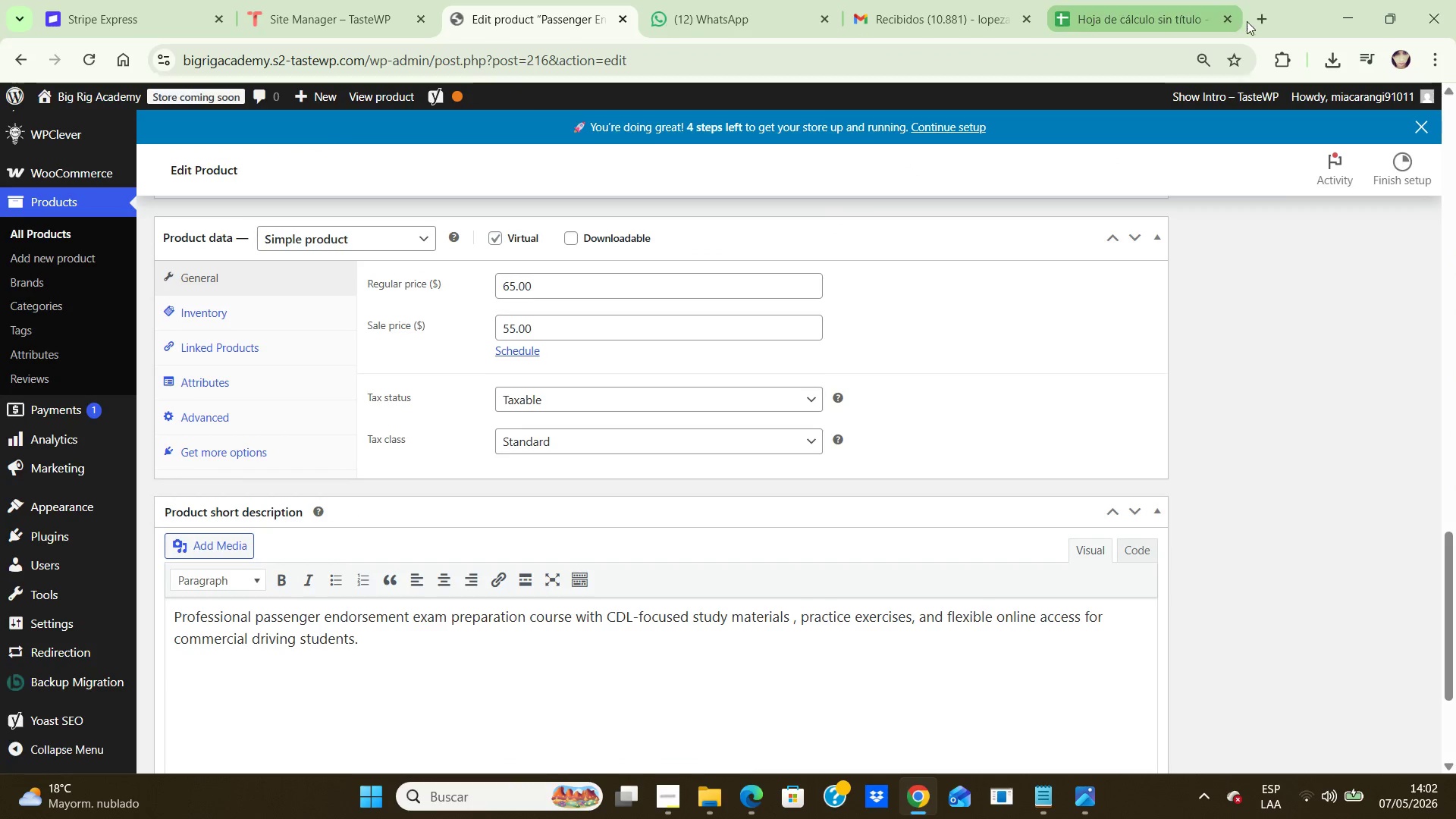 
left_click([1262, 21])
 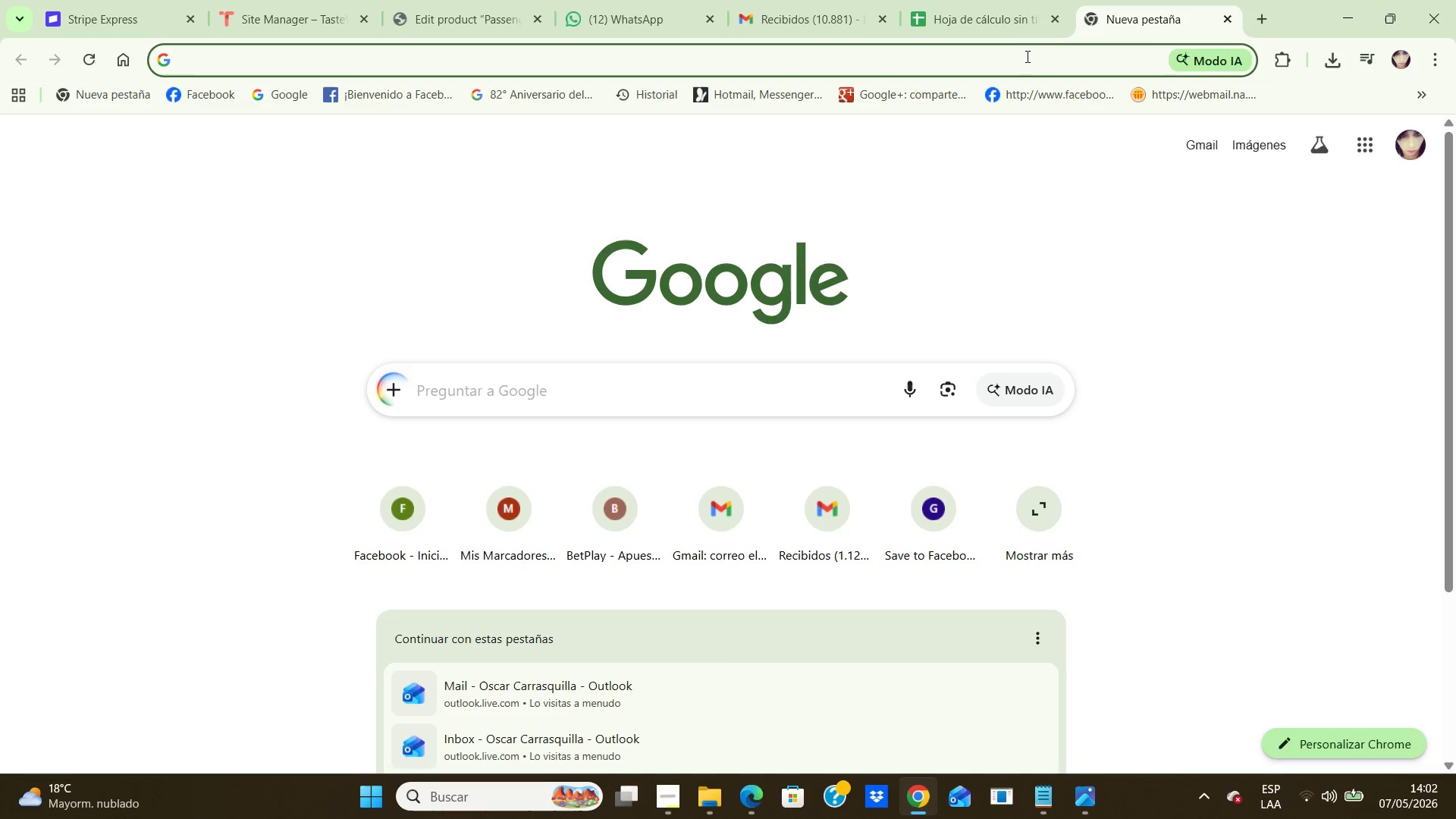 
left_click([1025, 58])
 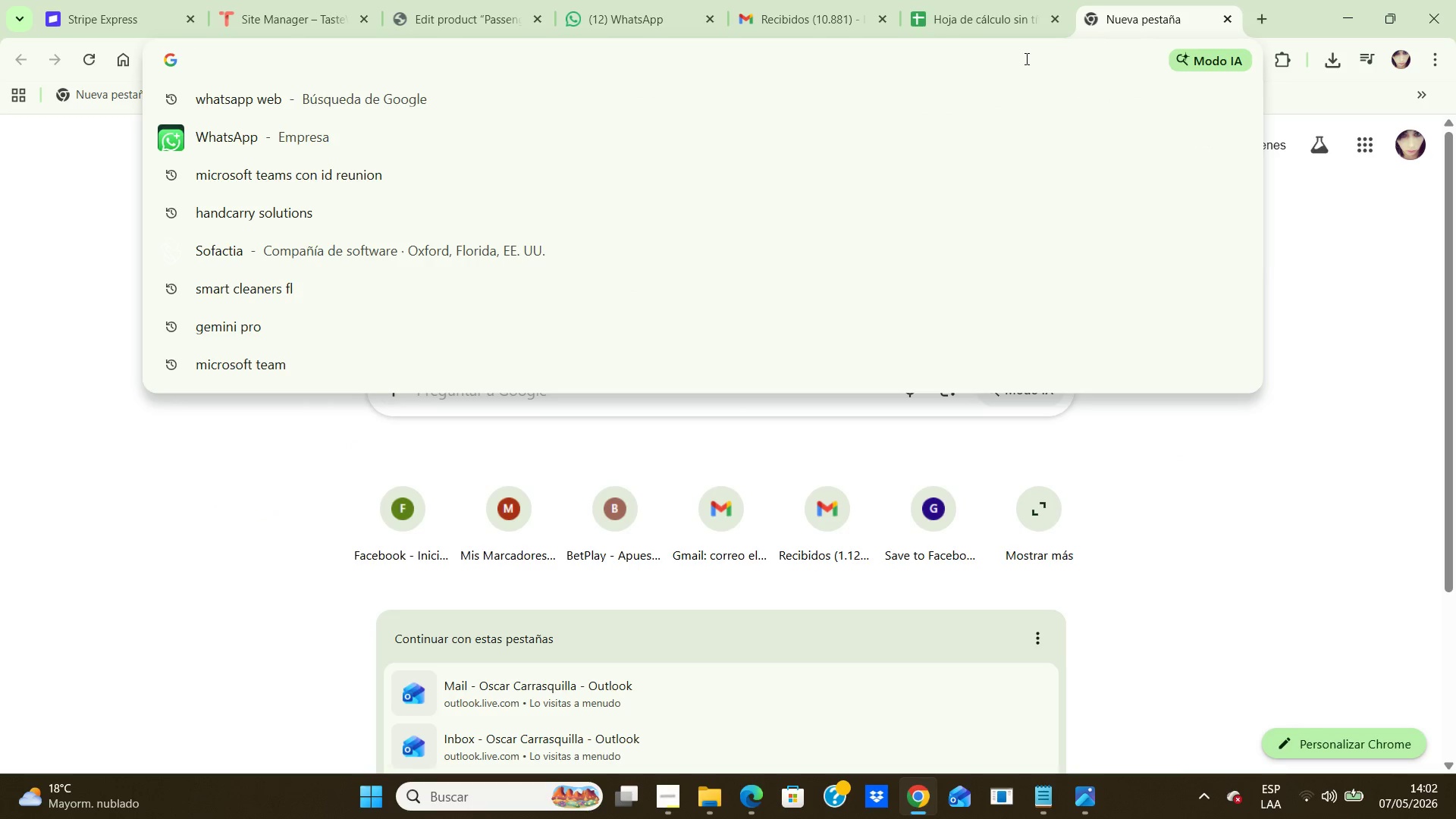 
type(chat gpt)
 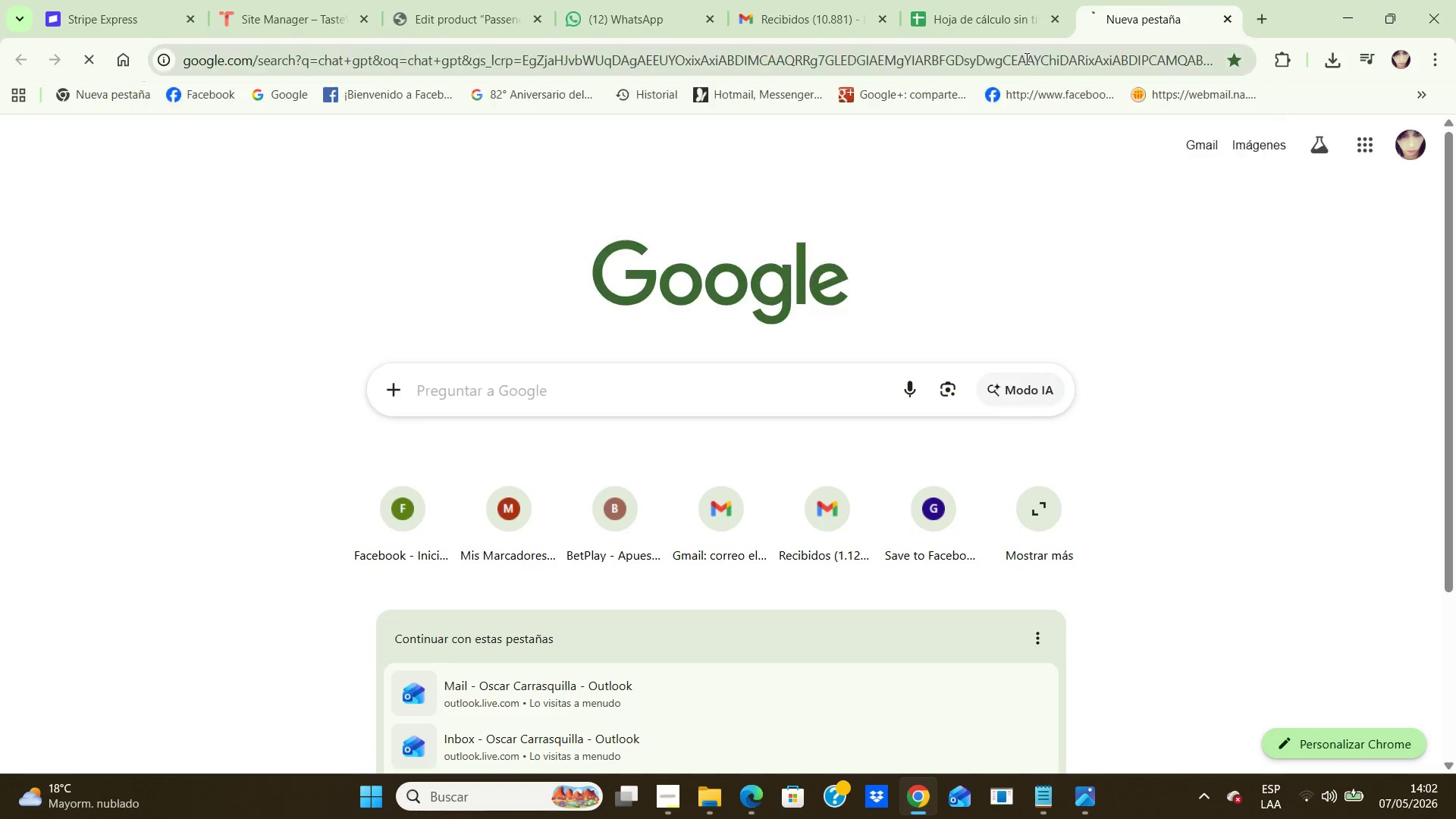 
key(Enter)
 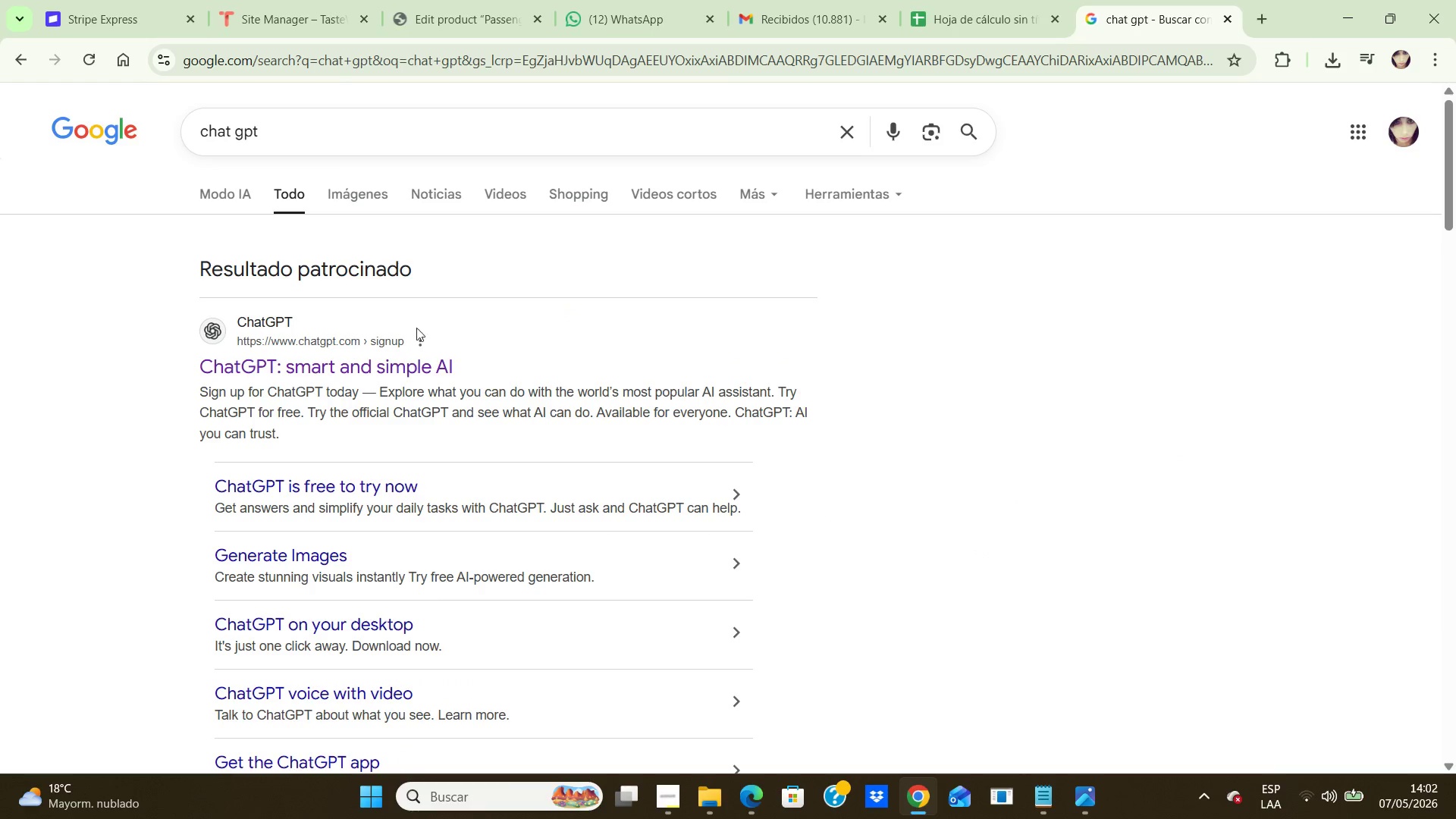 
left_click([380, 358])
 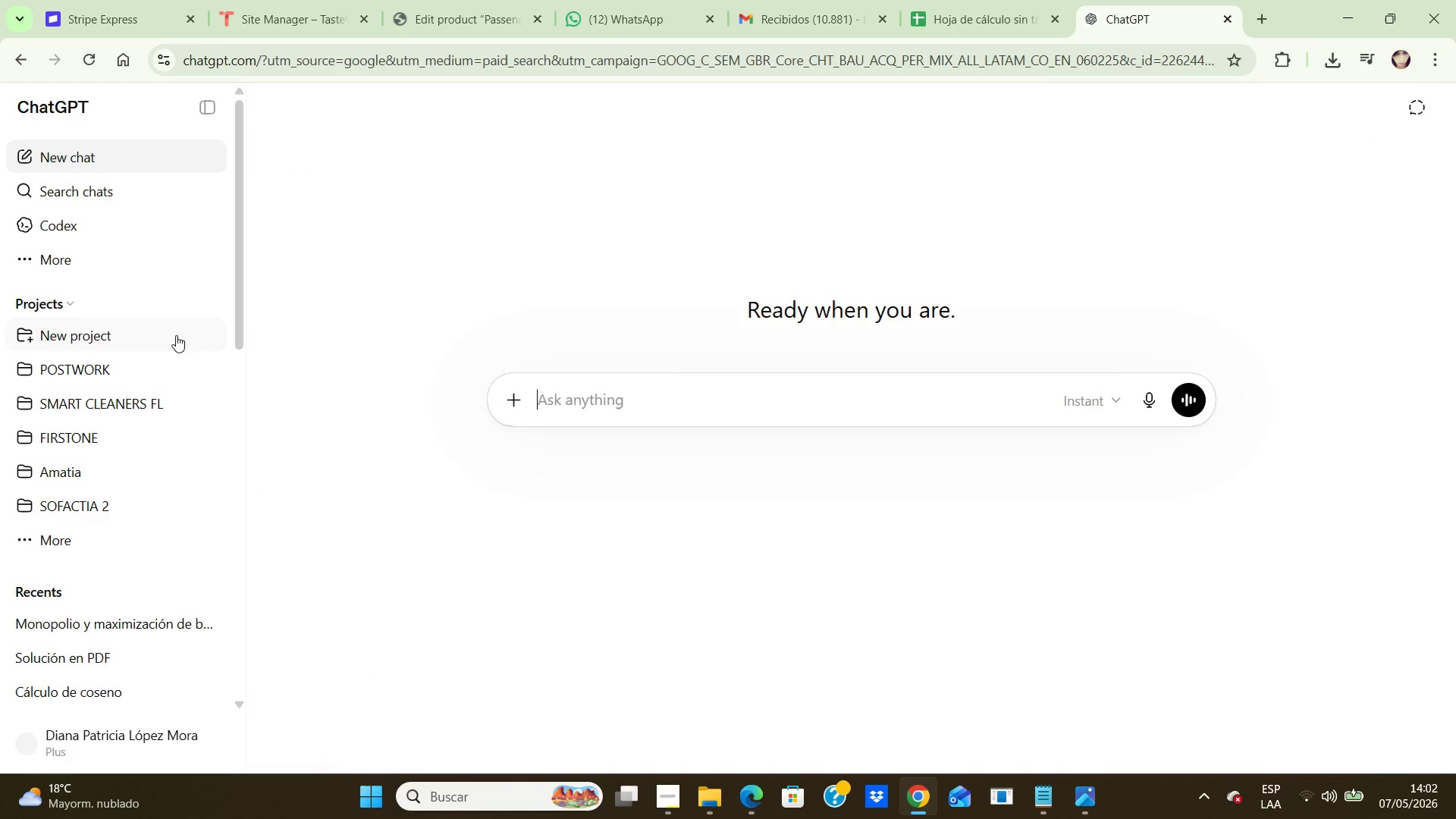 
left_click([104, 368])
 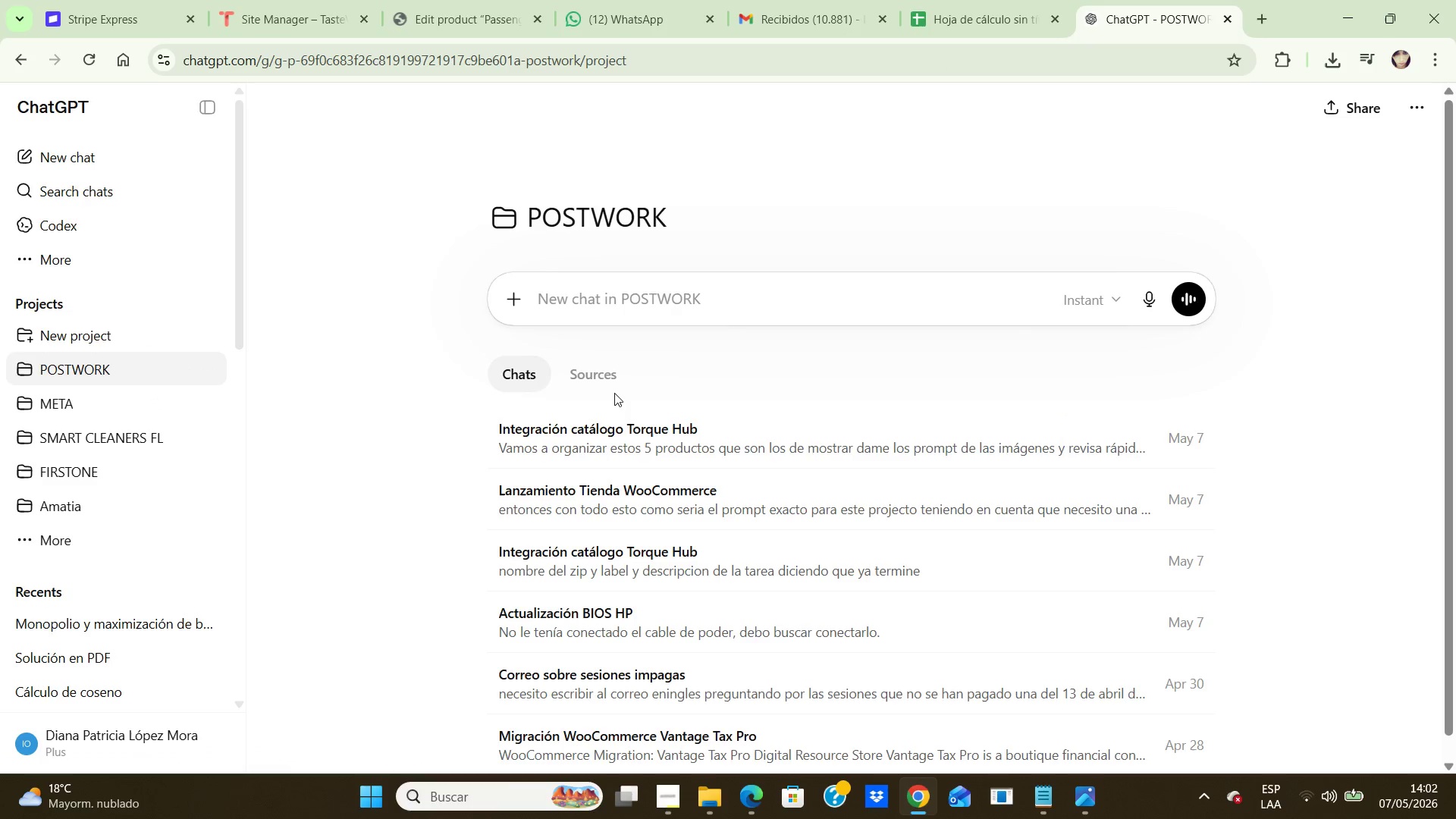 
left_click([645, 441])
 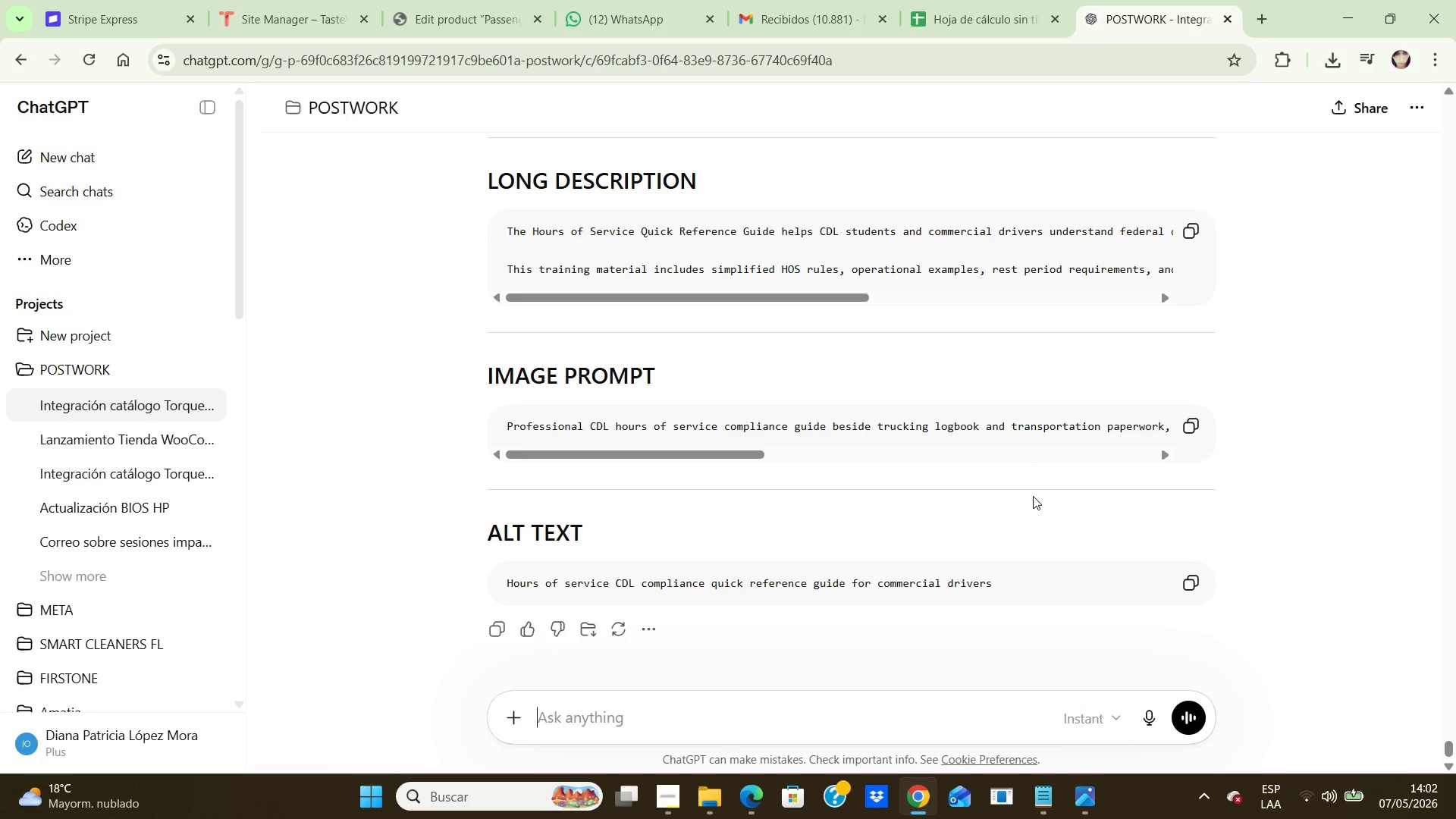 
left_click([1266, 627])
 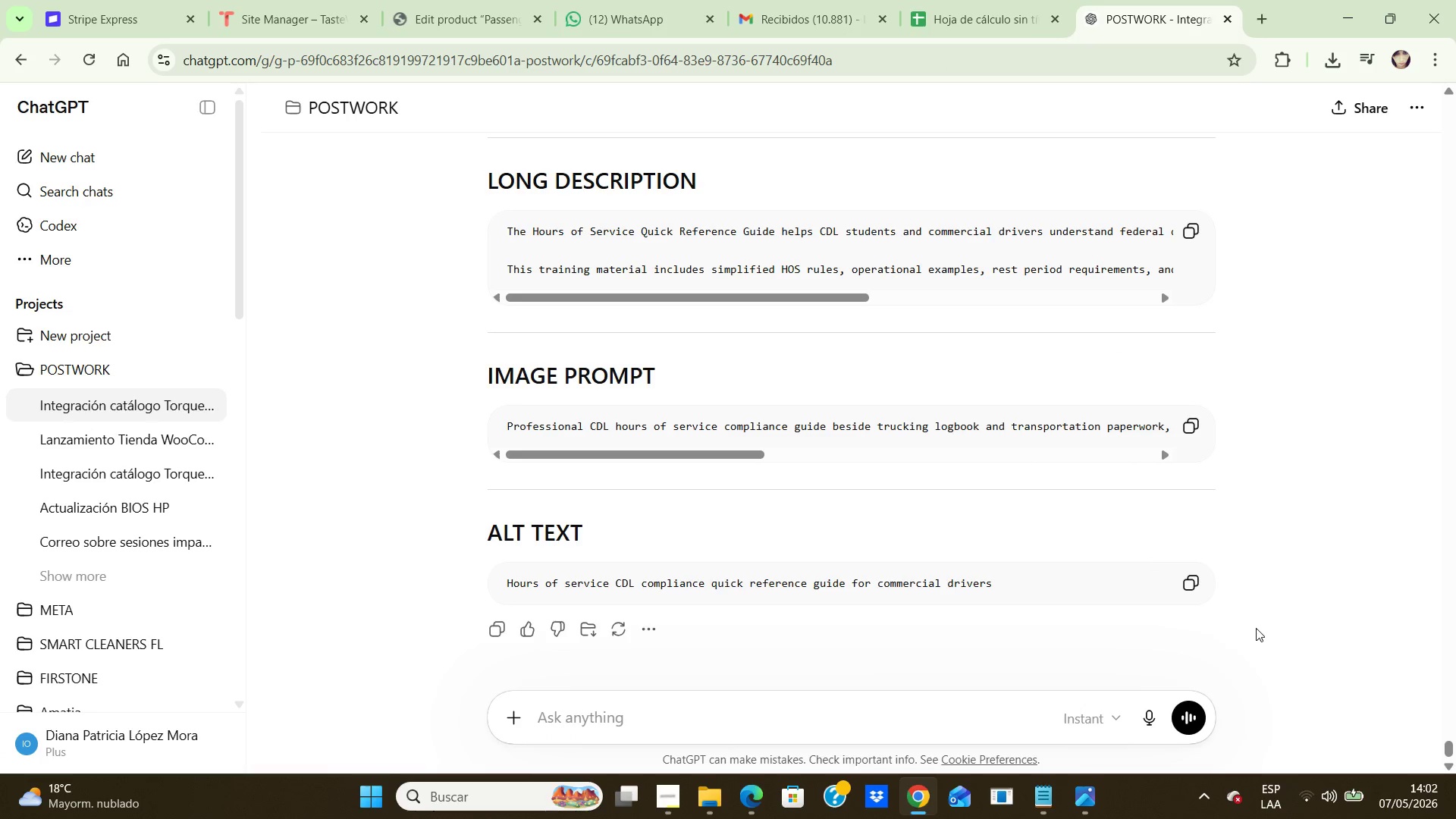 
left_click_drag(start_coordinate=[1266, 627], to_coordinate=[464, 509])
 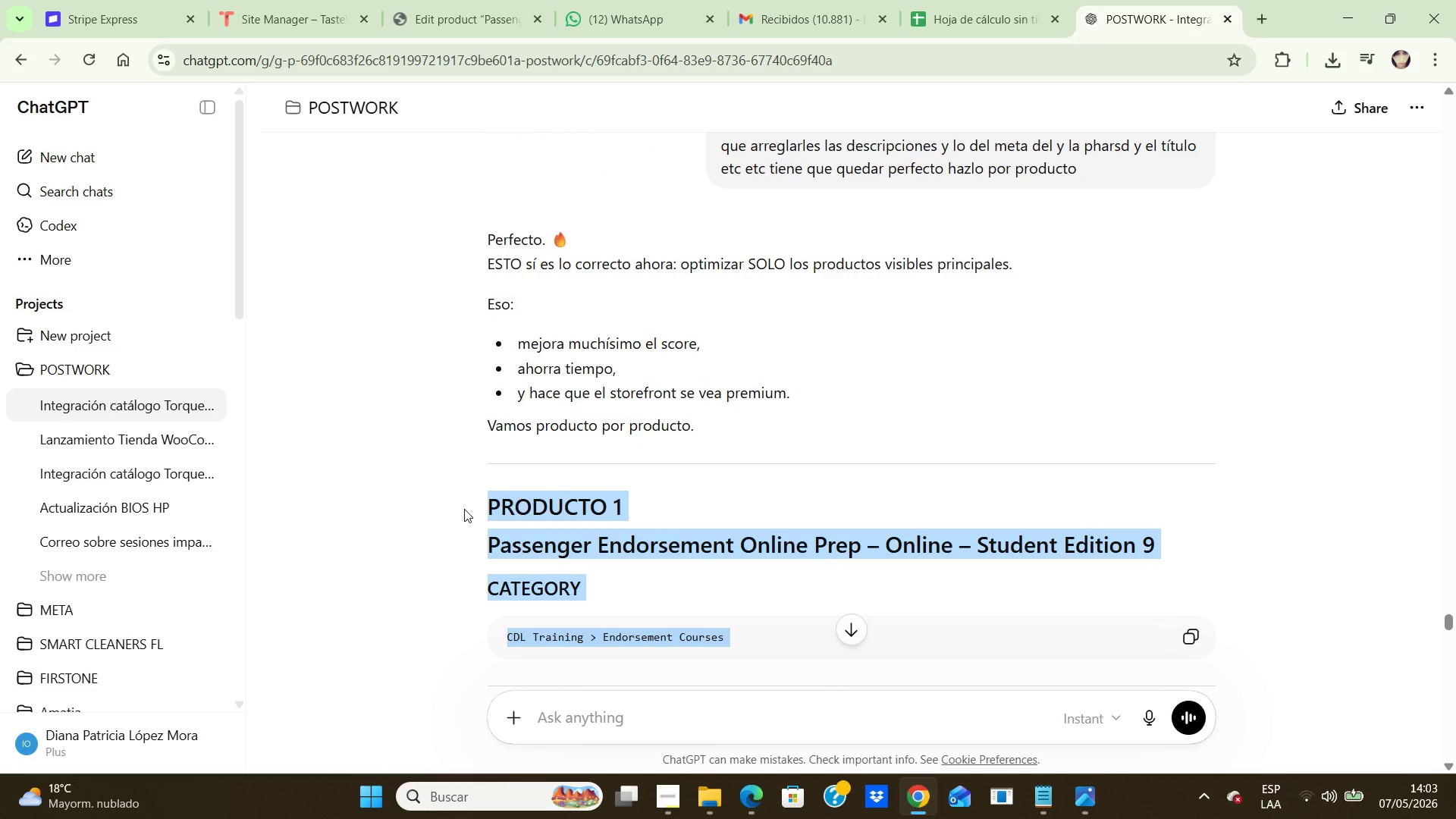 
hold_key(key=ArrowUp, duration=0.95)
 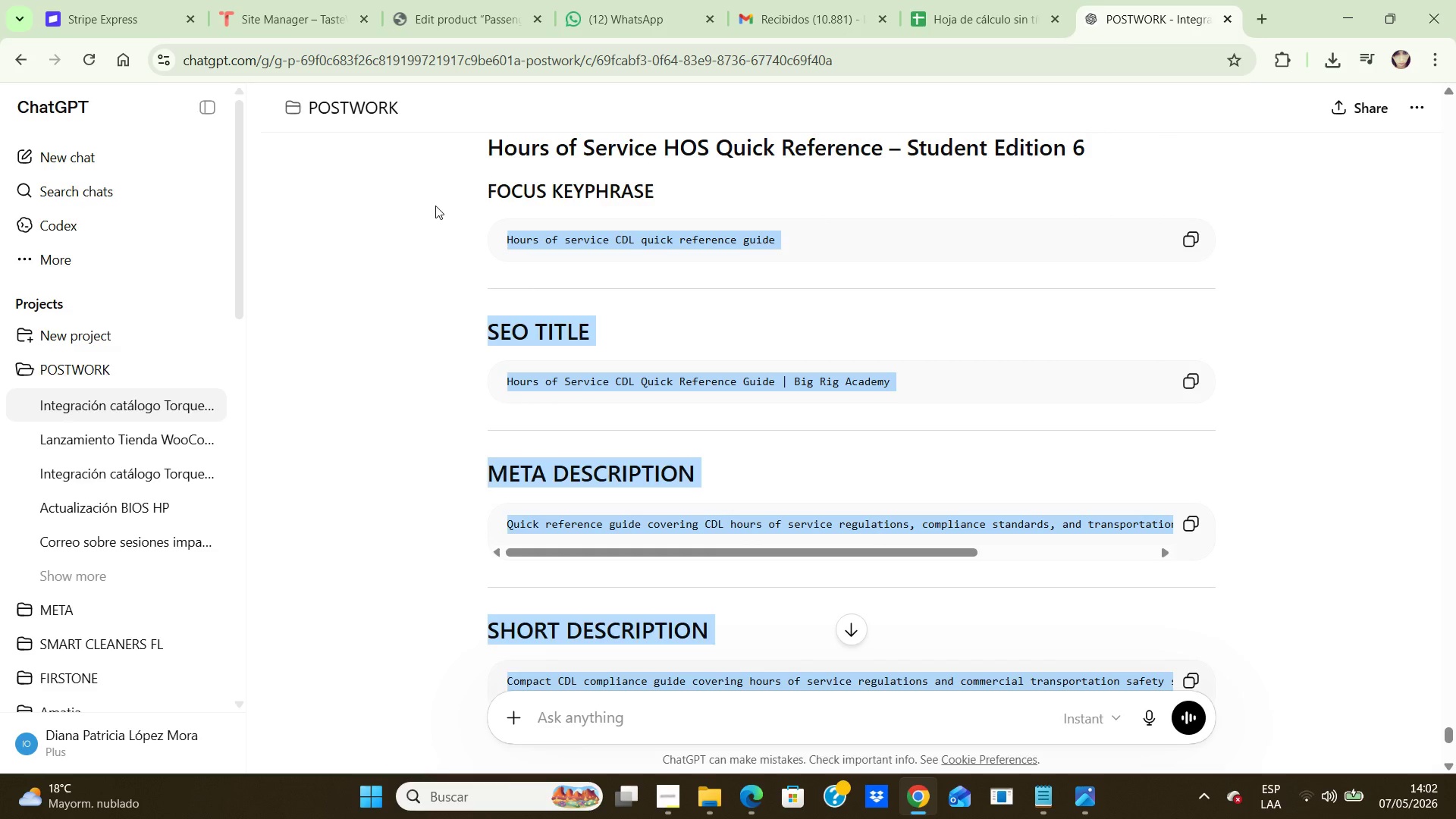 
hold_key(key=ArrowUp, duration=0.86)
 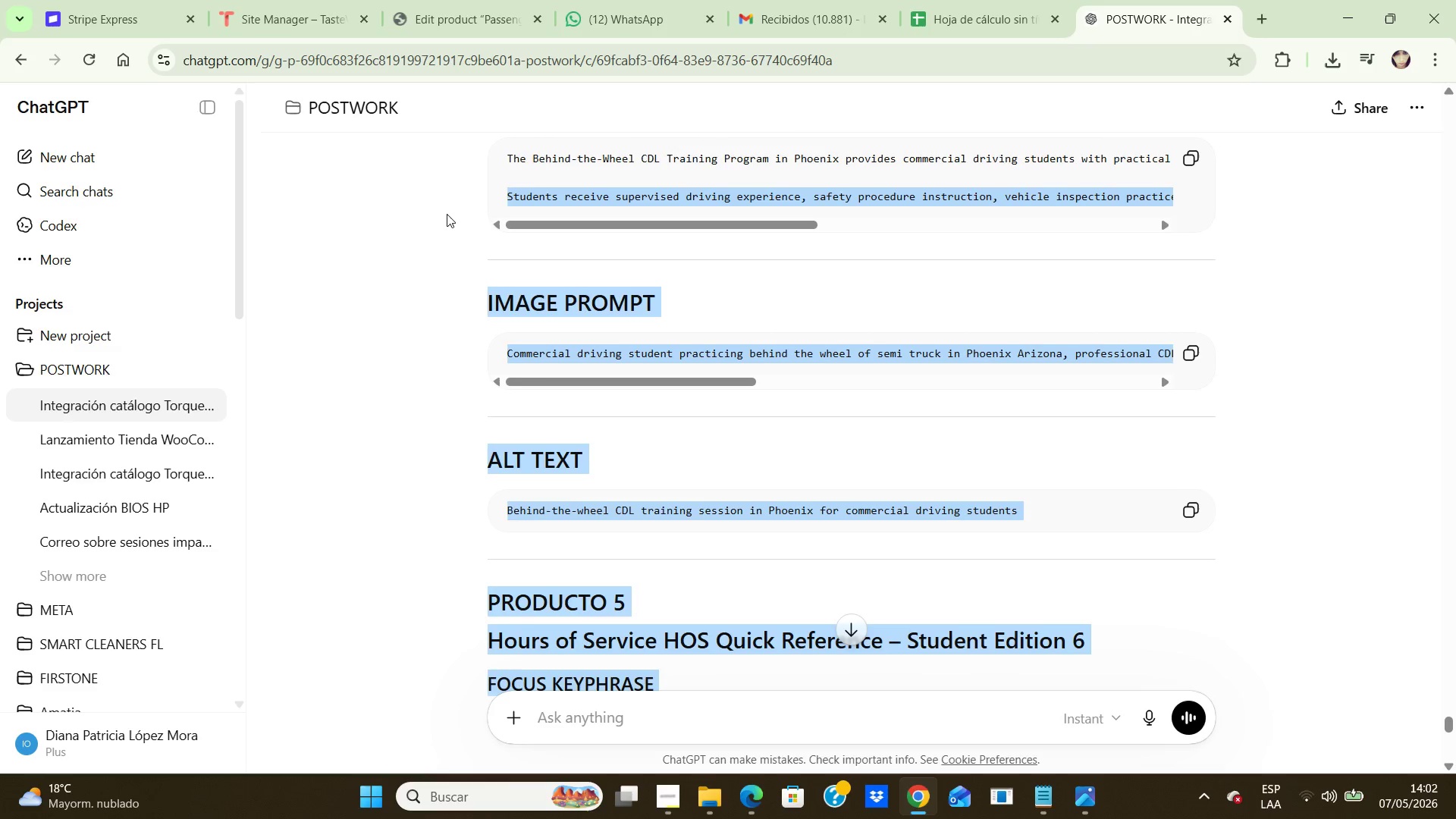 
hold_key(key=ArrowUp, duration=0.88)
 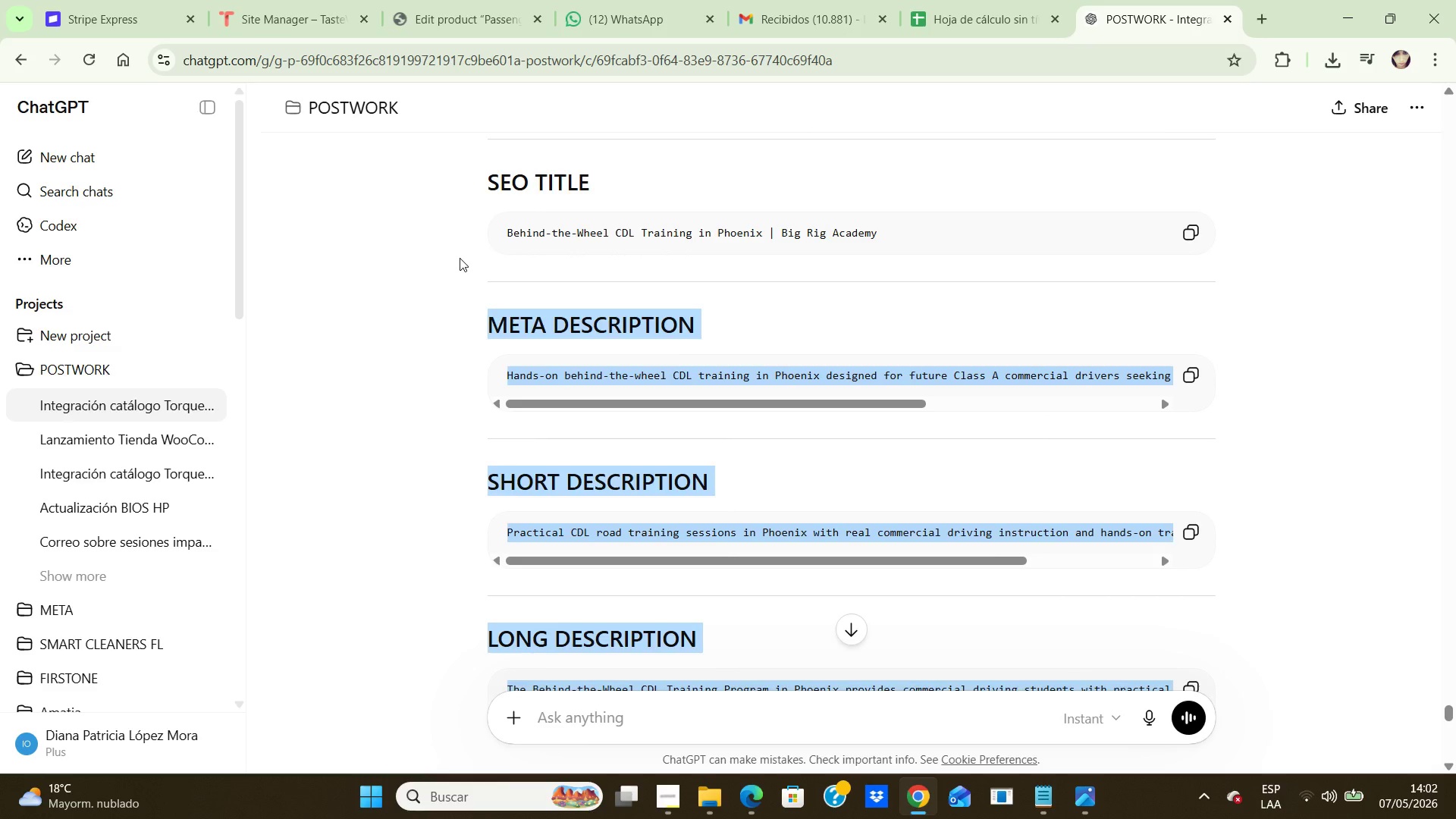 
hold_key(key=ArrowUp, duration=0.81)
 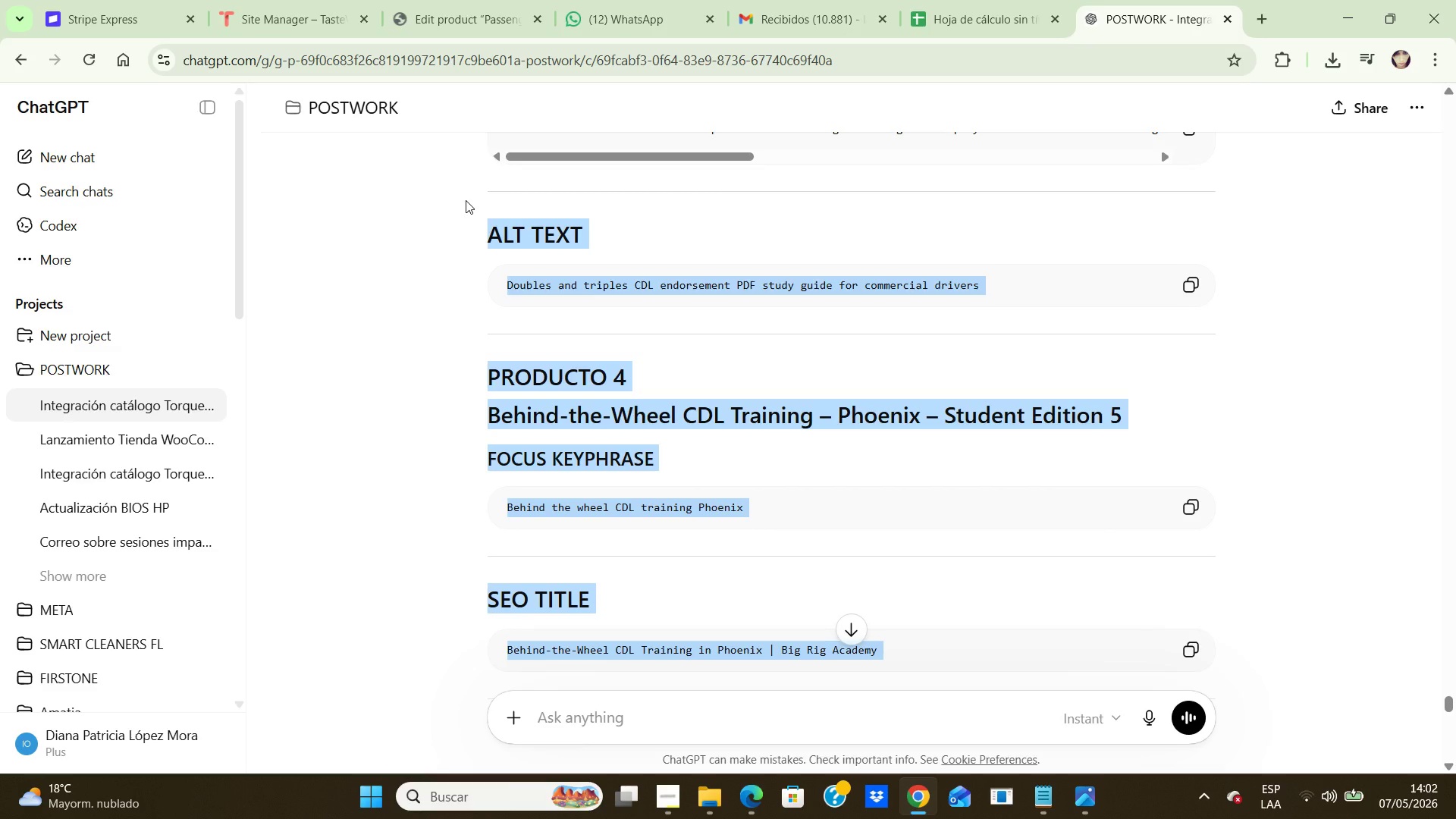 
hold_key(key=ArrowUp, duration=0.92)
 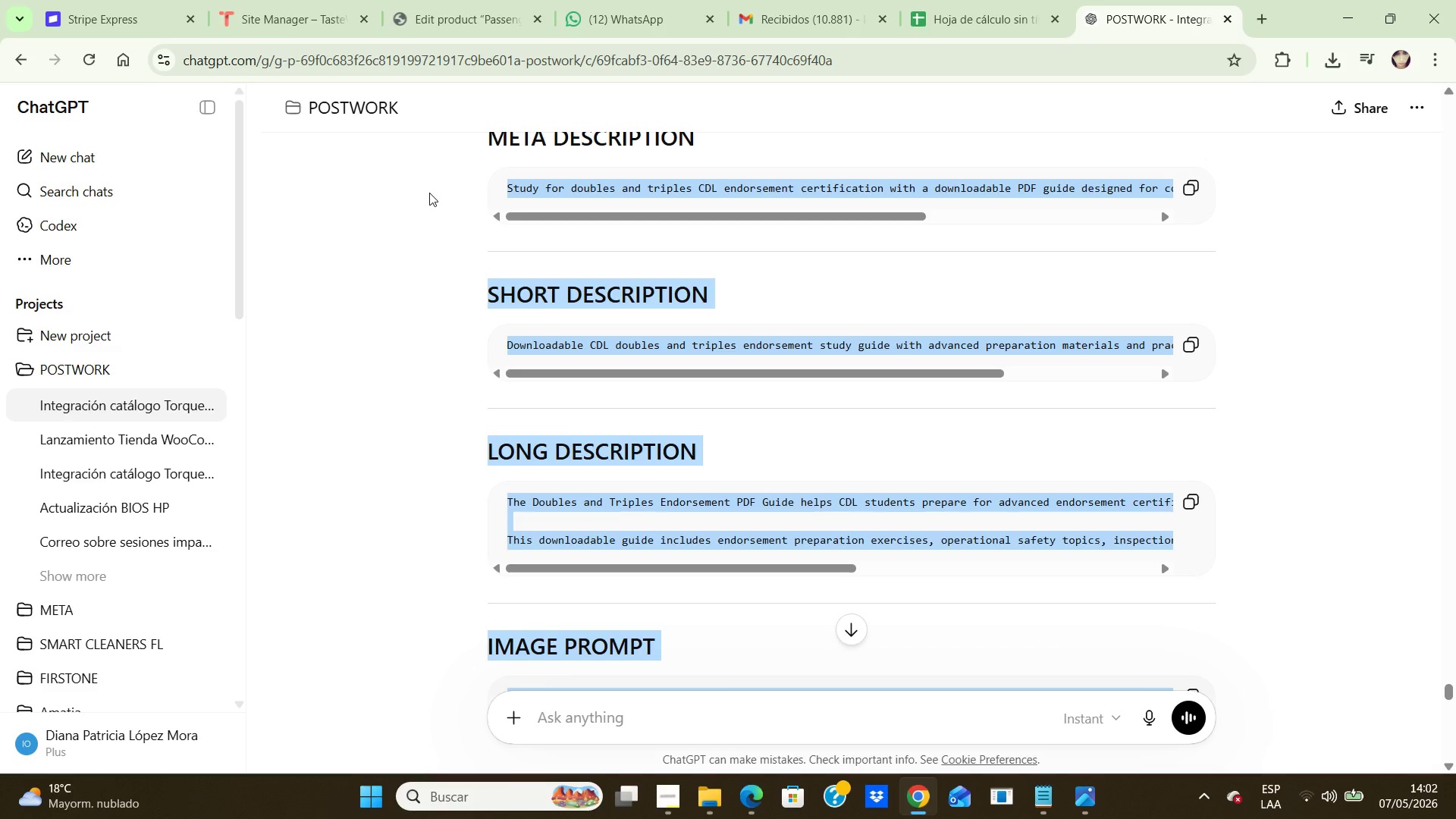 
hold_key(key=ArrowUp, duration=0.94)
 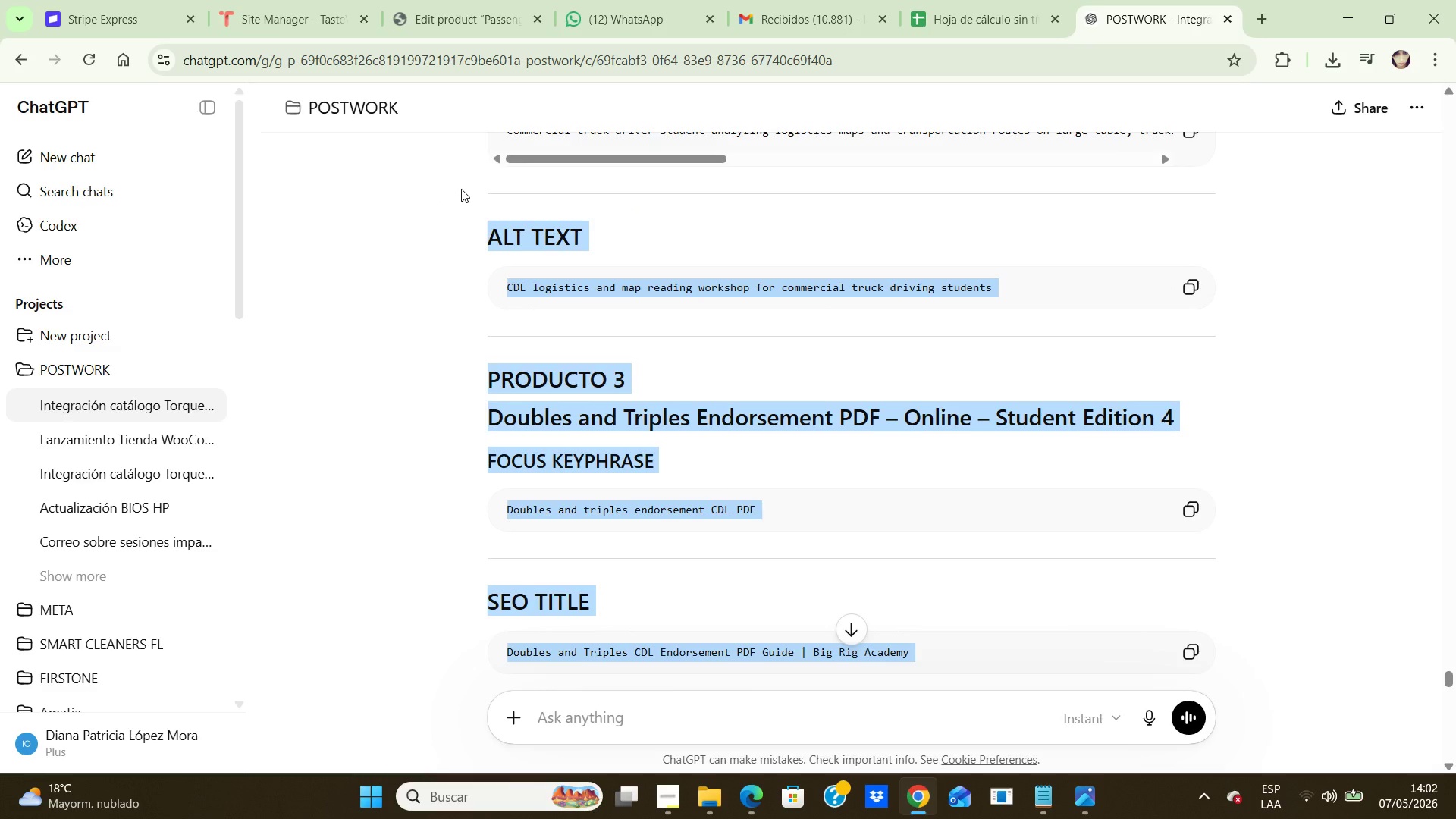 
hold_key(key=ArrowUp, duration=1.11)
 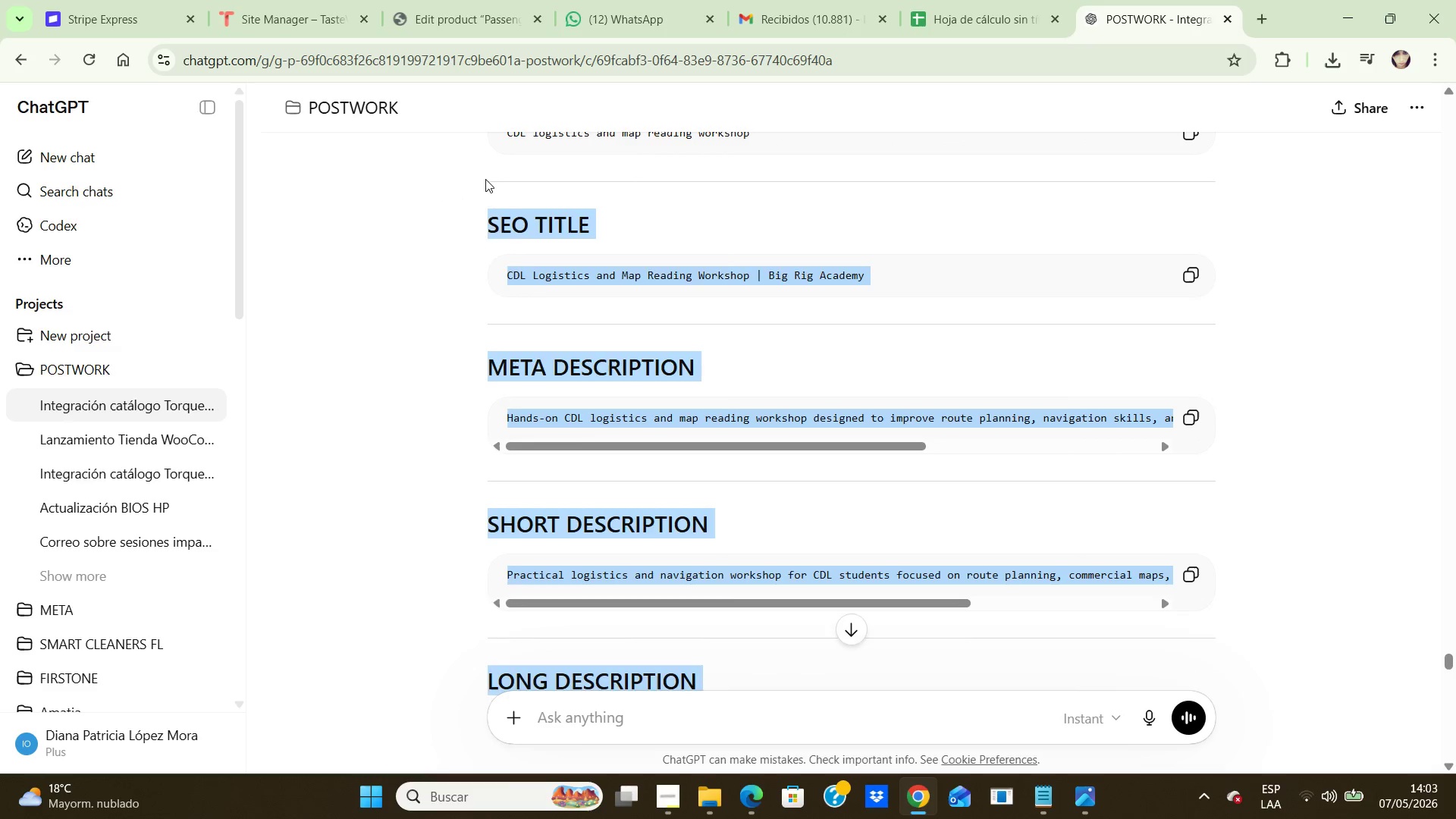 
hold_key(key=ArrowUp, duration=1.51)
 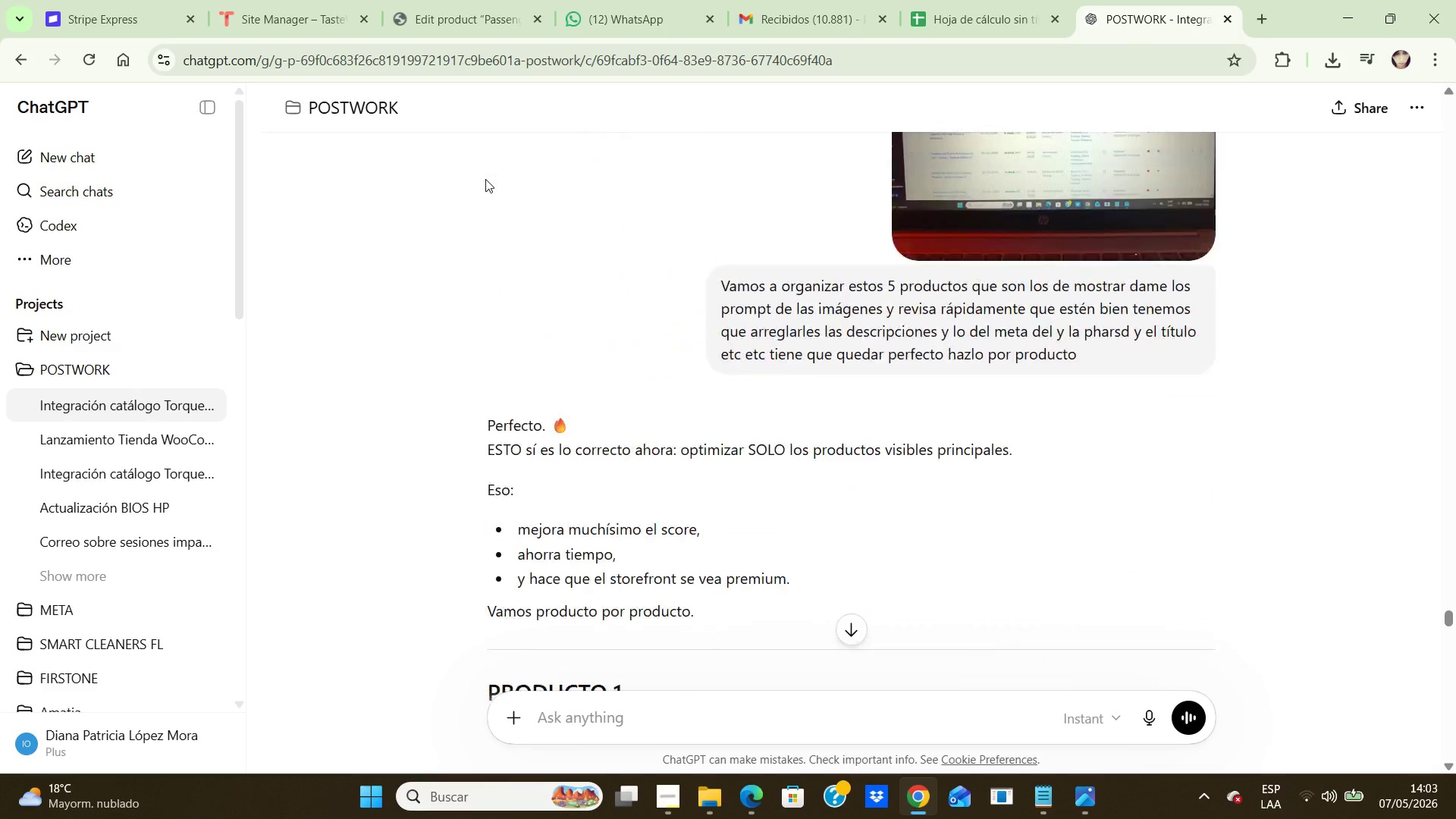 
hold_key(key=ArrowUp, duration=0.86)
 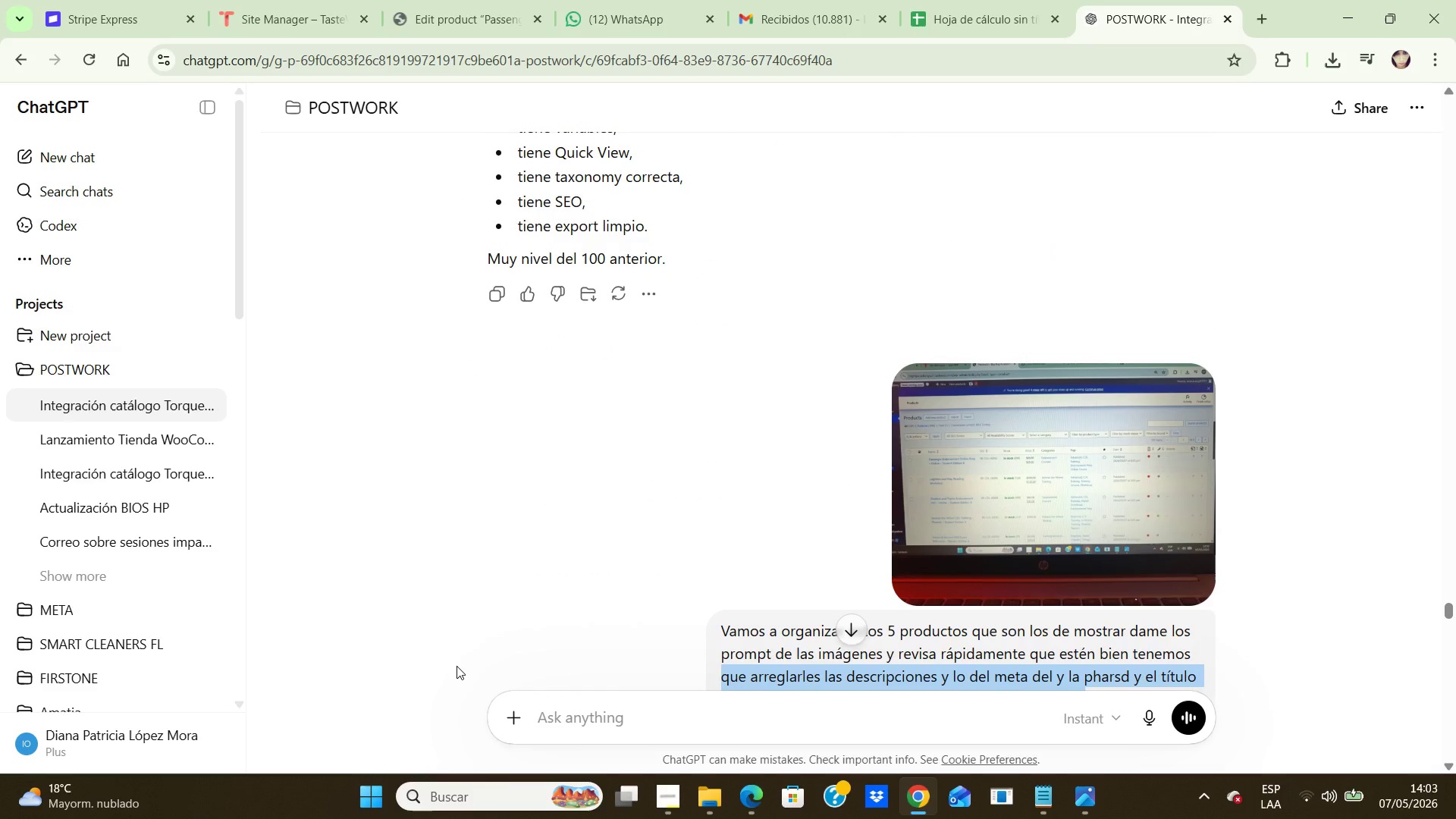 
hold_key(key=ArrowDown, duration=0.89)
 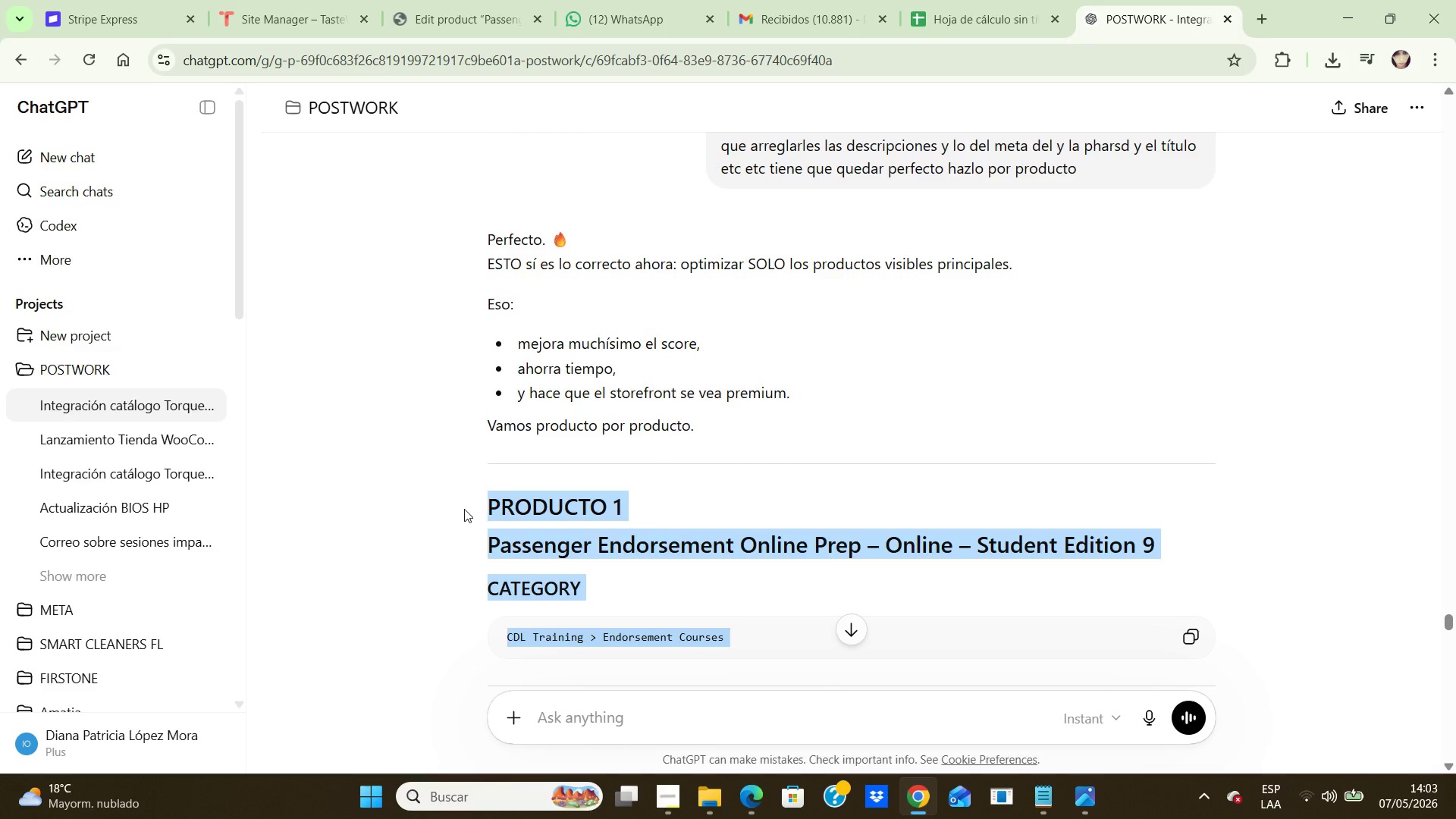 
key(Control+C)
 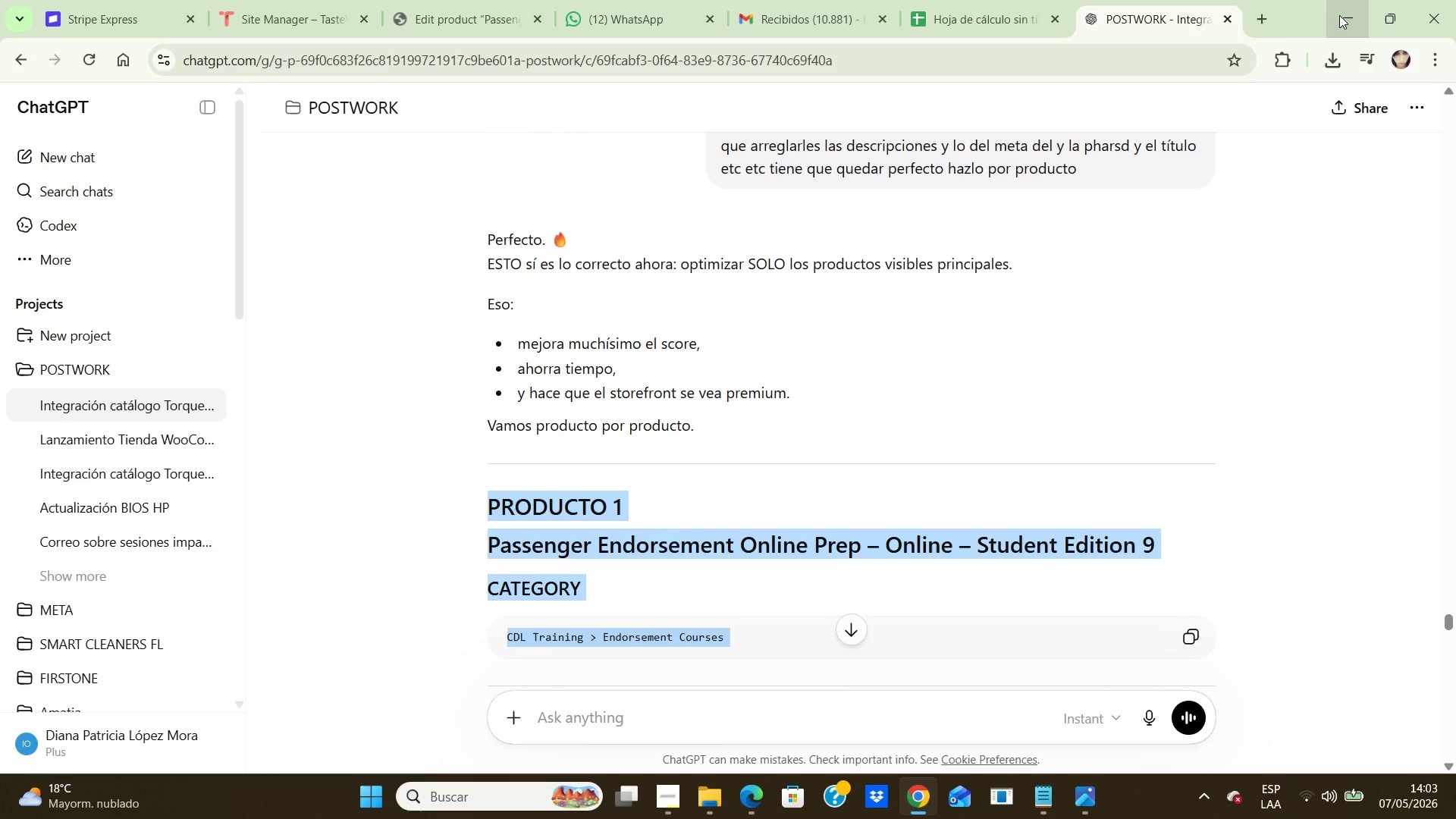 
left_click([1340, 15])
 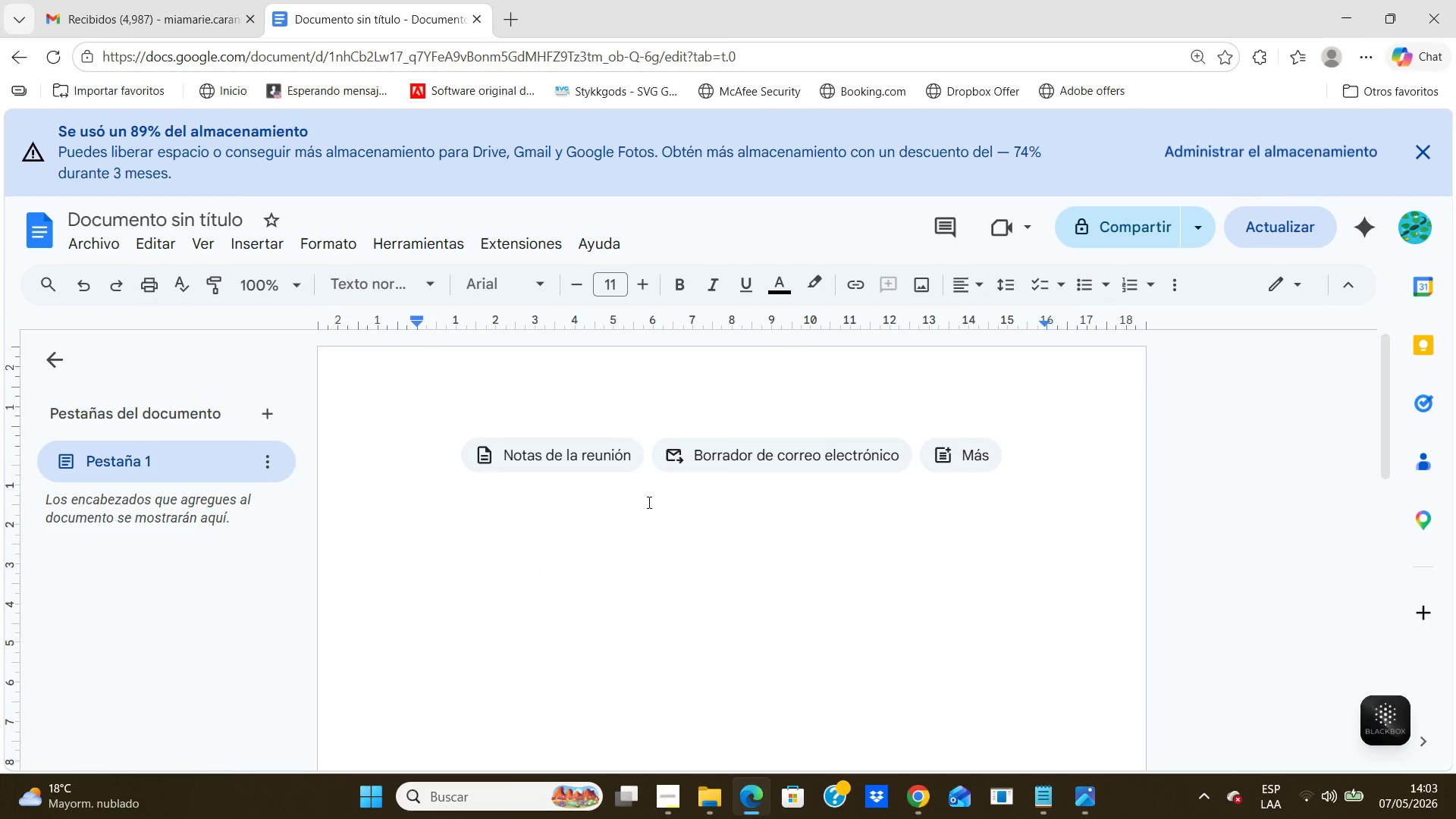 
key(Control+V)
 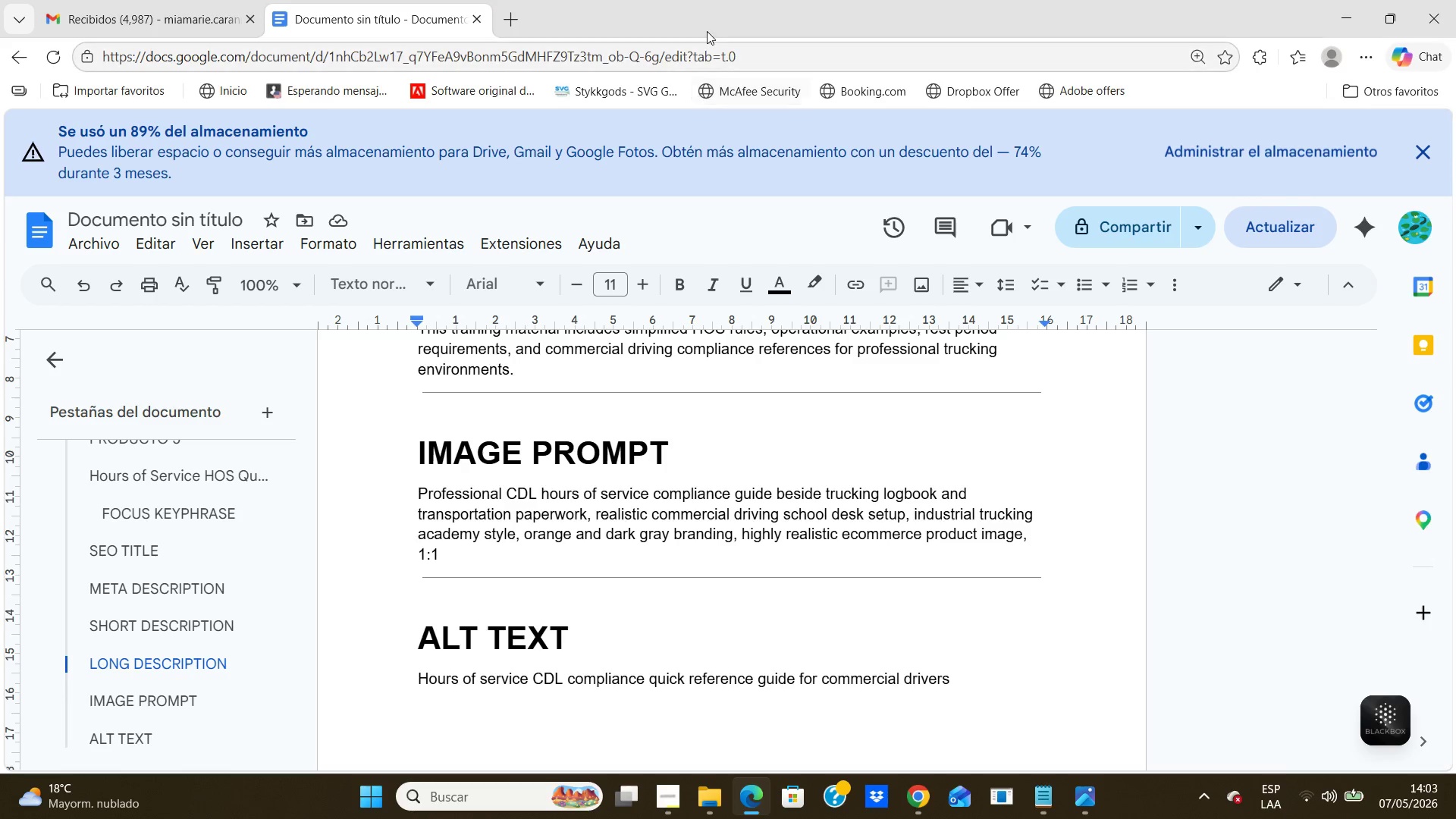 
wait(7.92)
 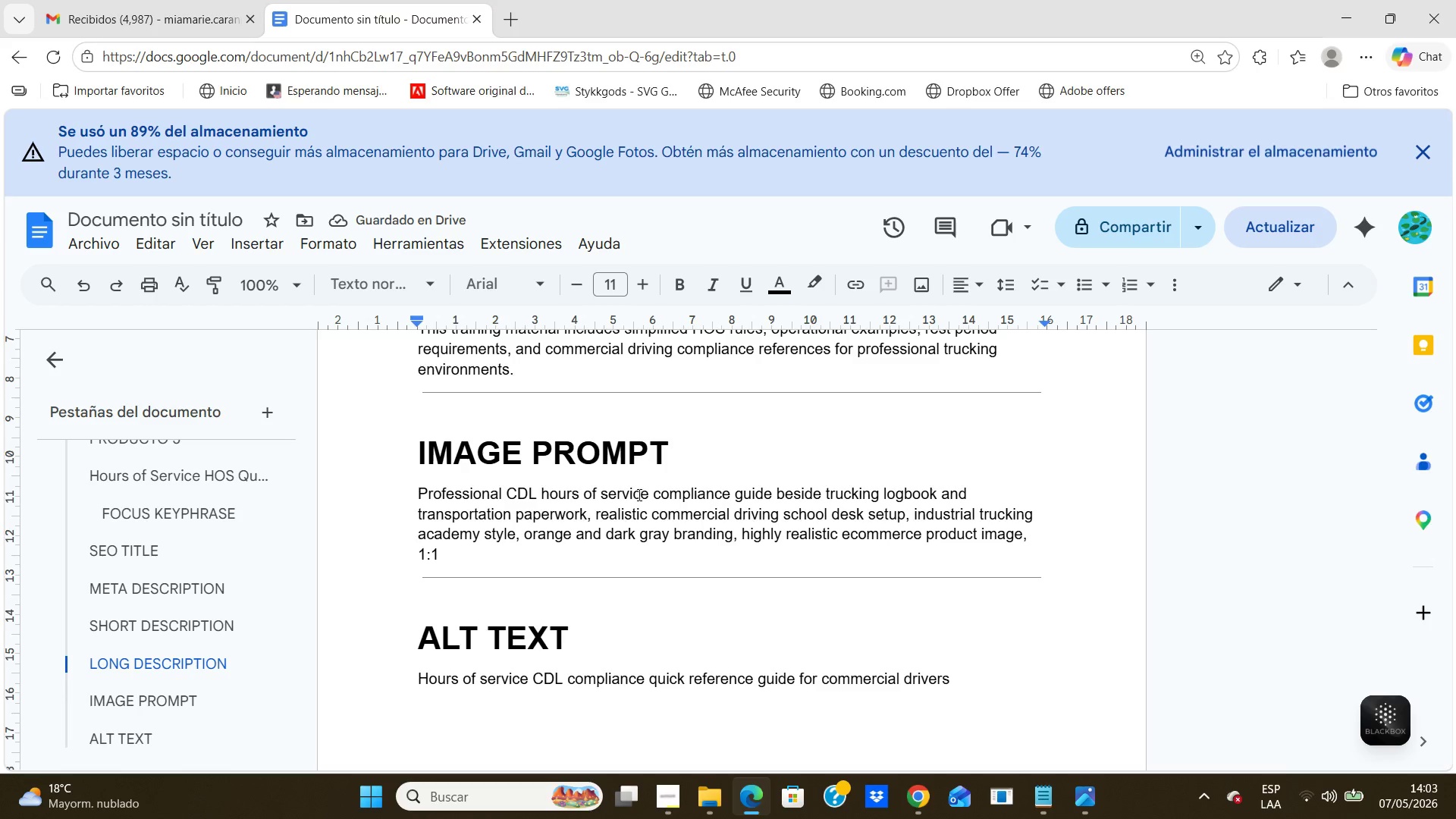 
left_click([99, 243])
 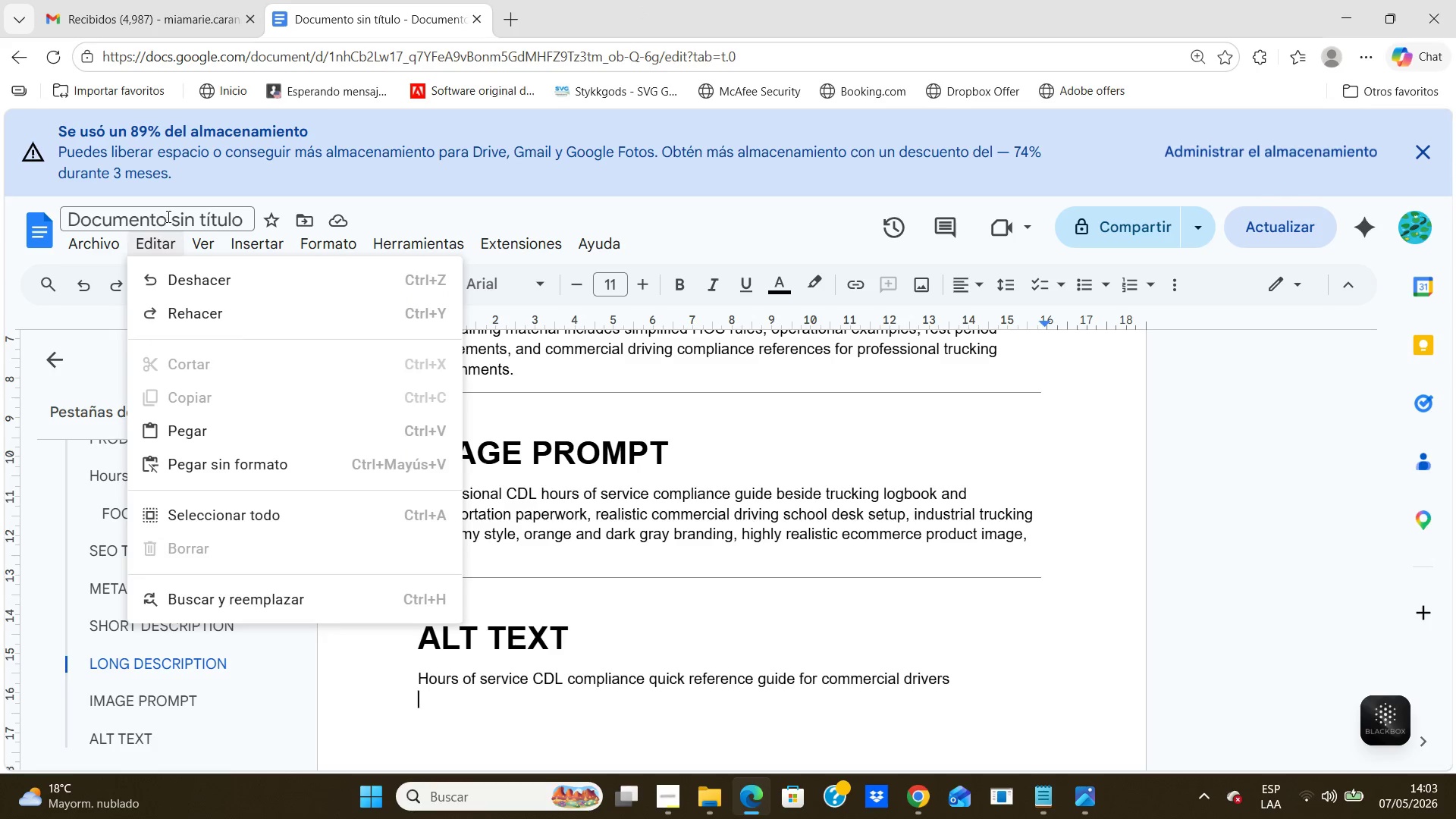 
left_click([177, 215])
 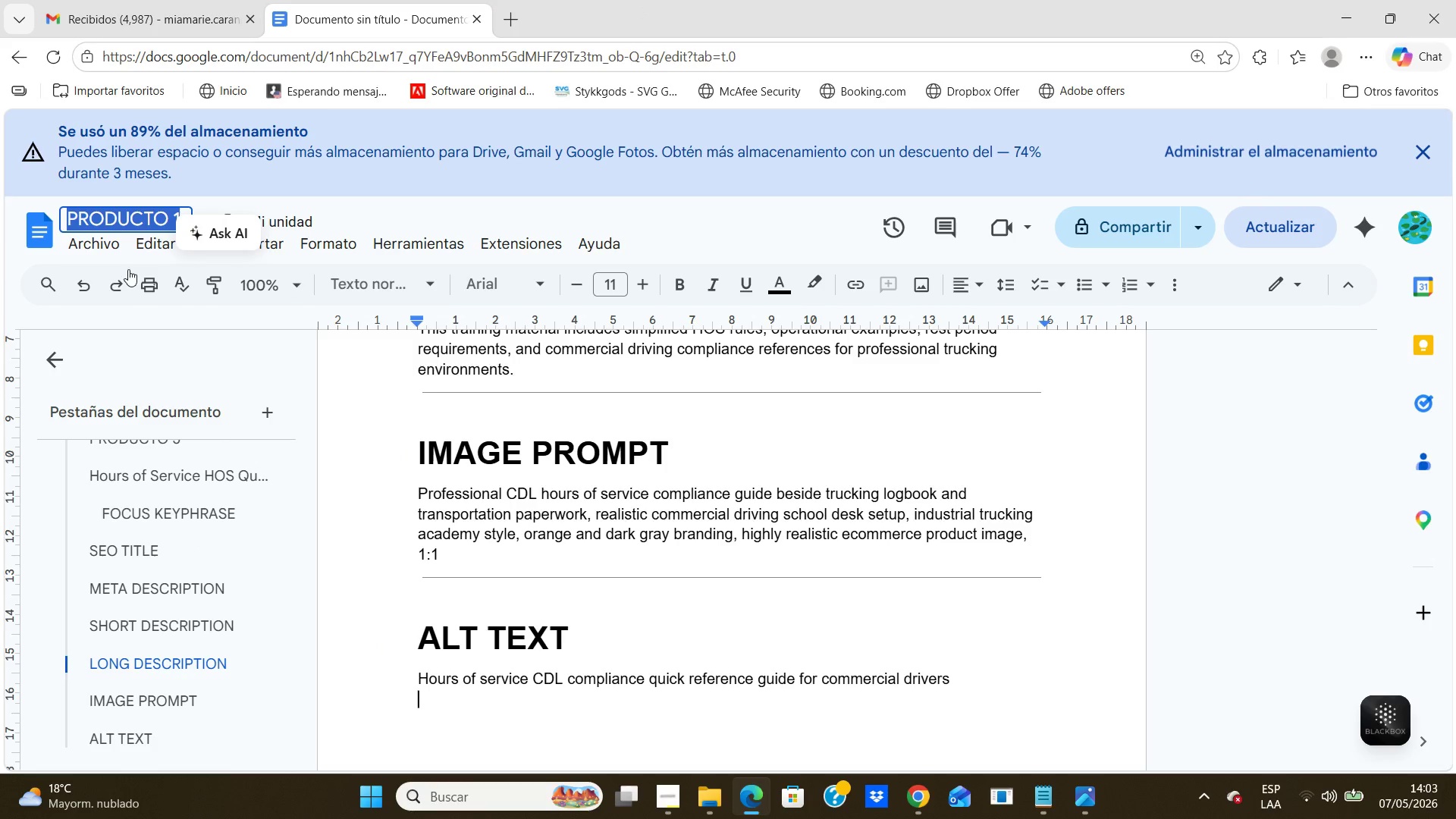 
mouse_move([114, 302])
 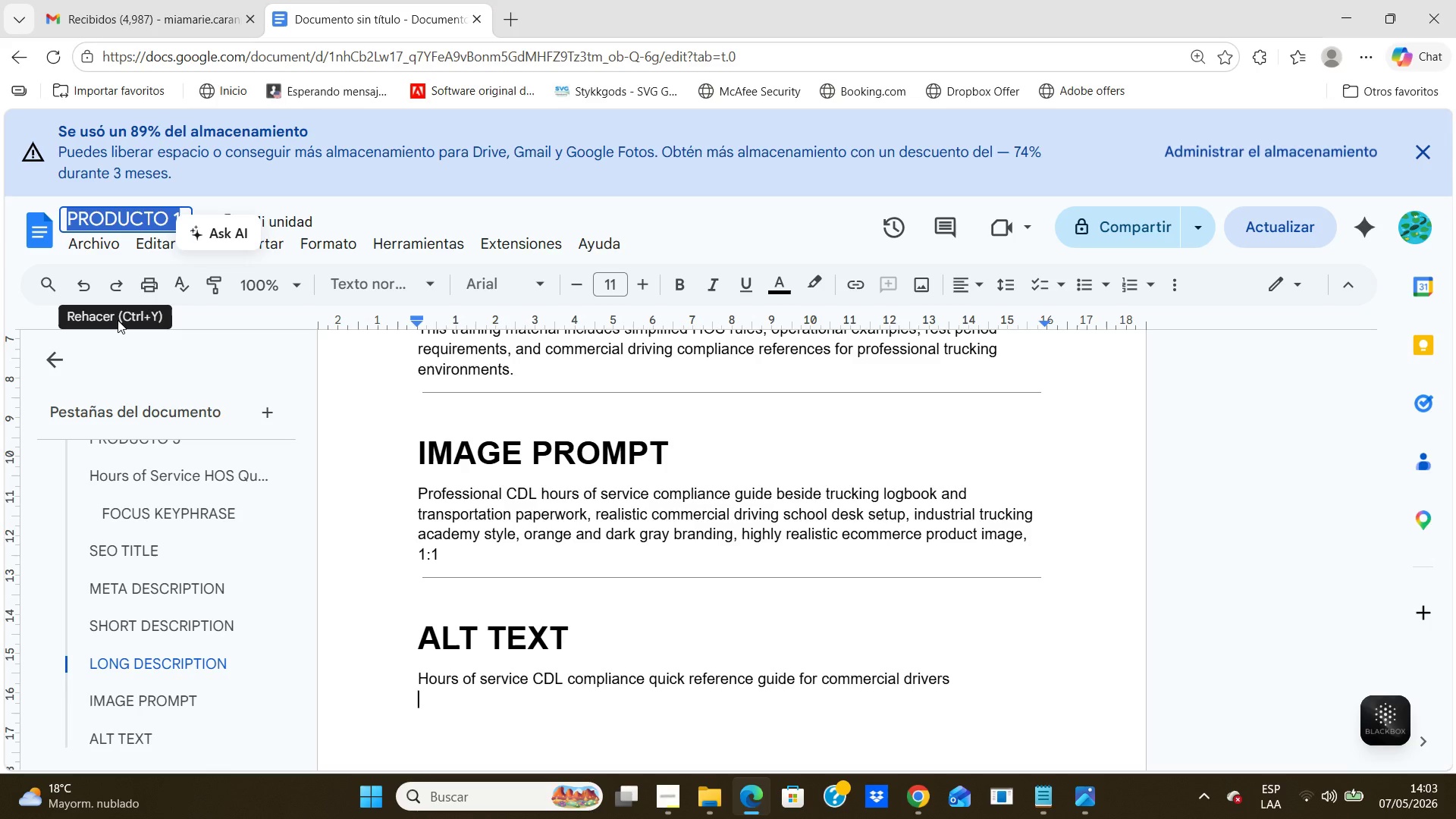 
type(7 de mayo b )
 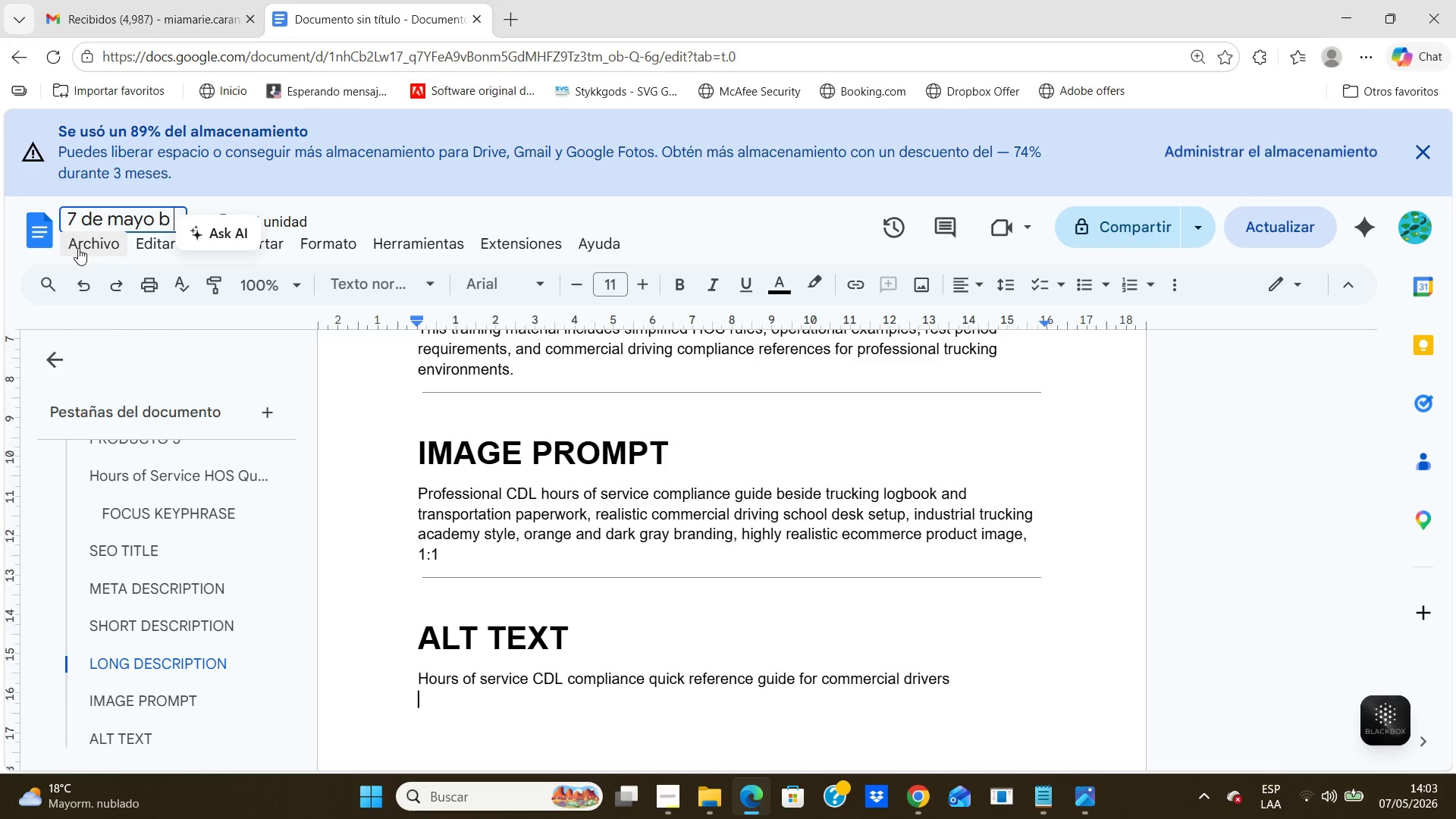 
left_click([78, 248])
 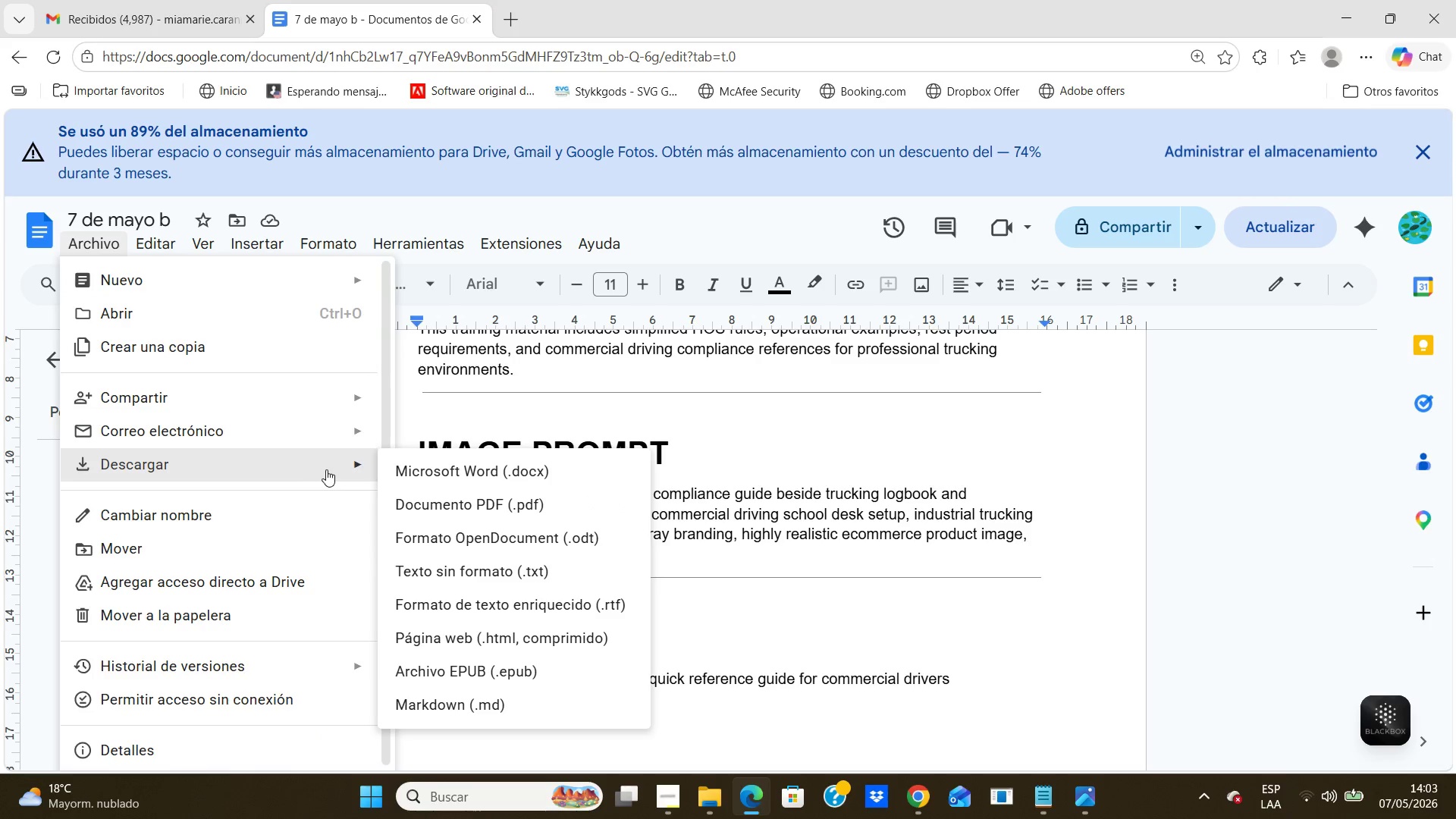 
left_click([428, 500])
 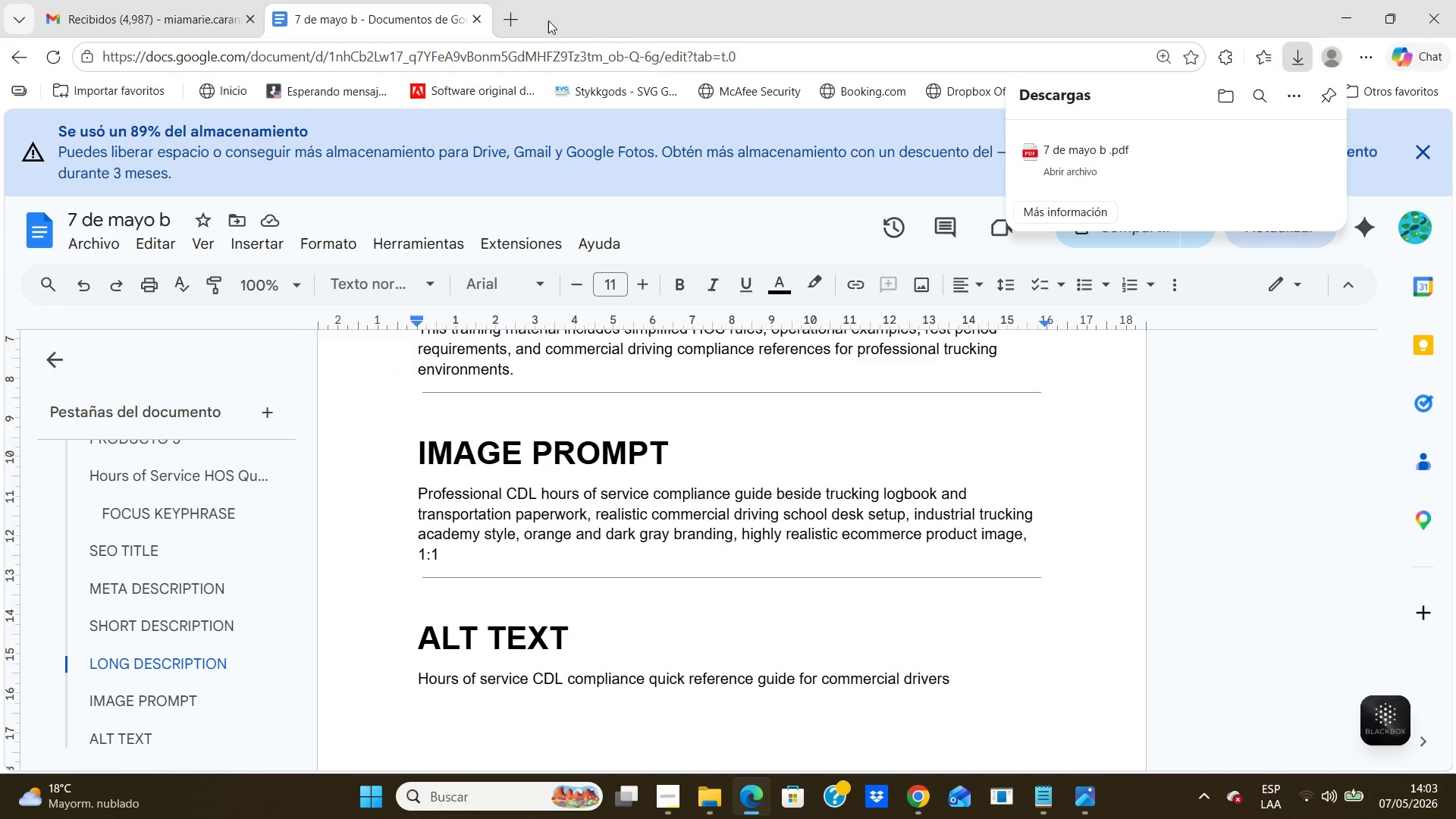 
left_click([470, 11])
 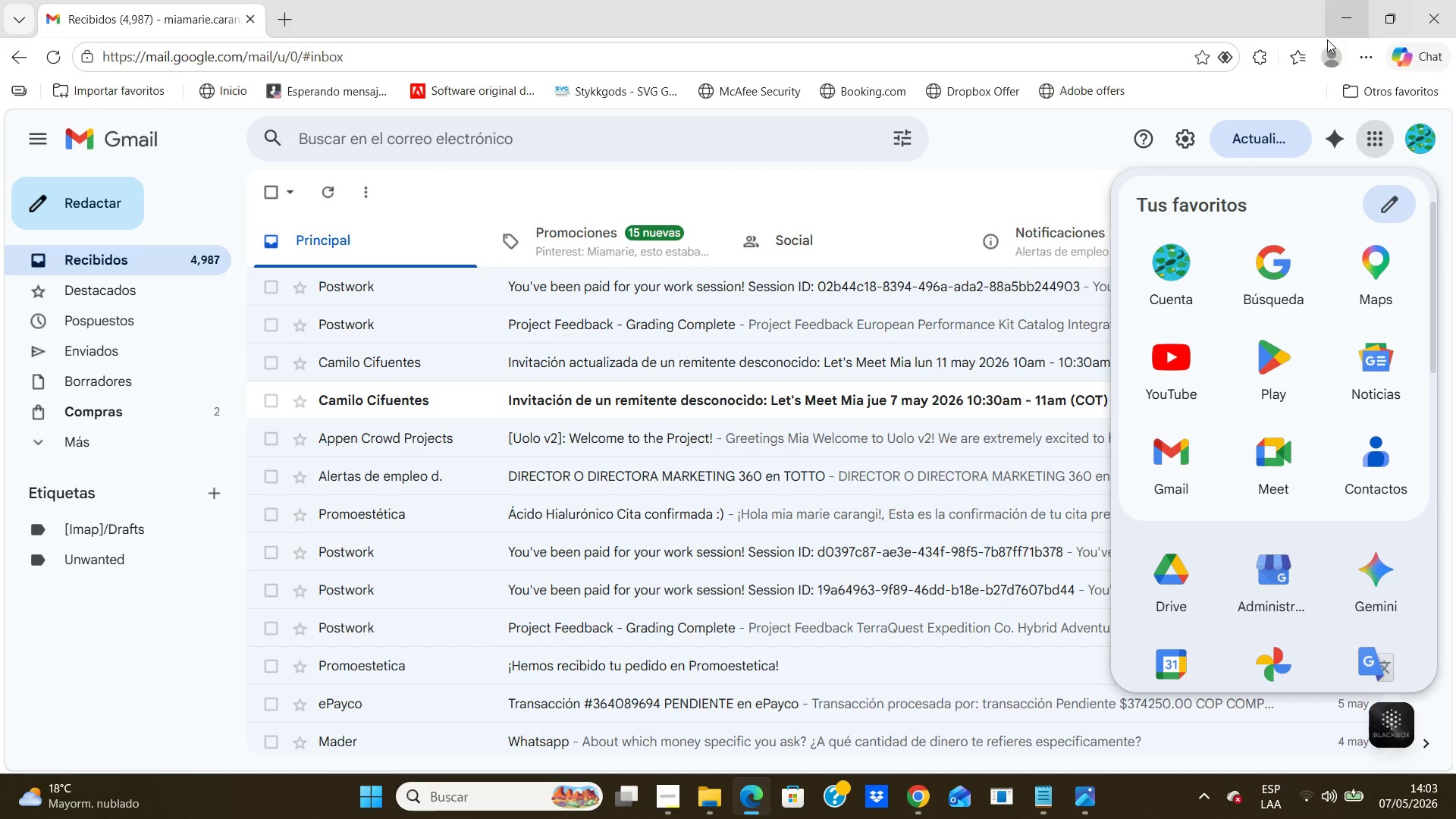 
left_click([1337, 33])
 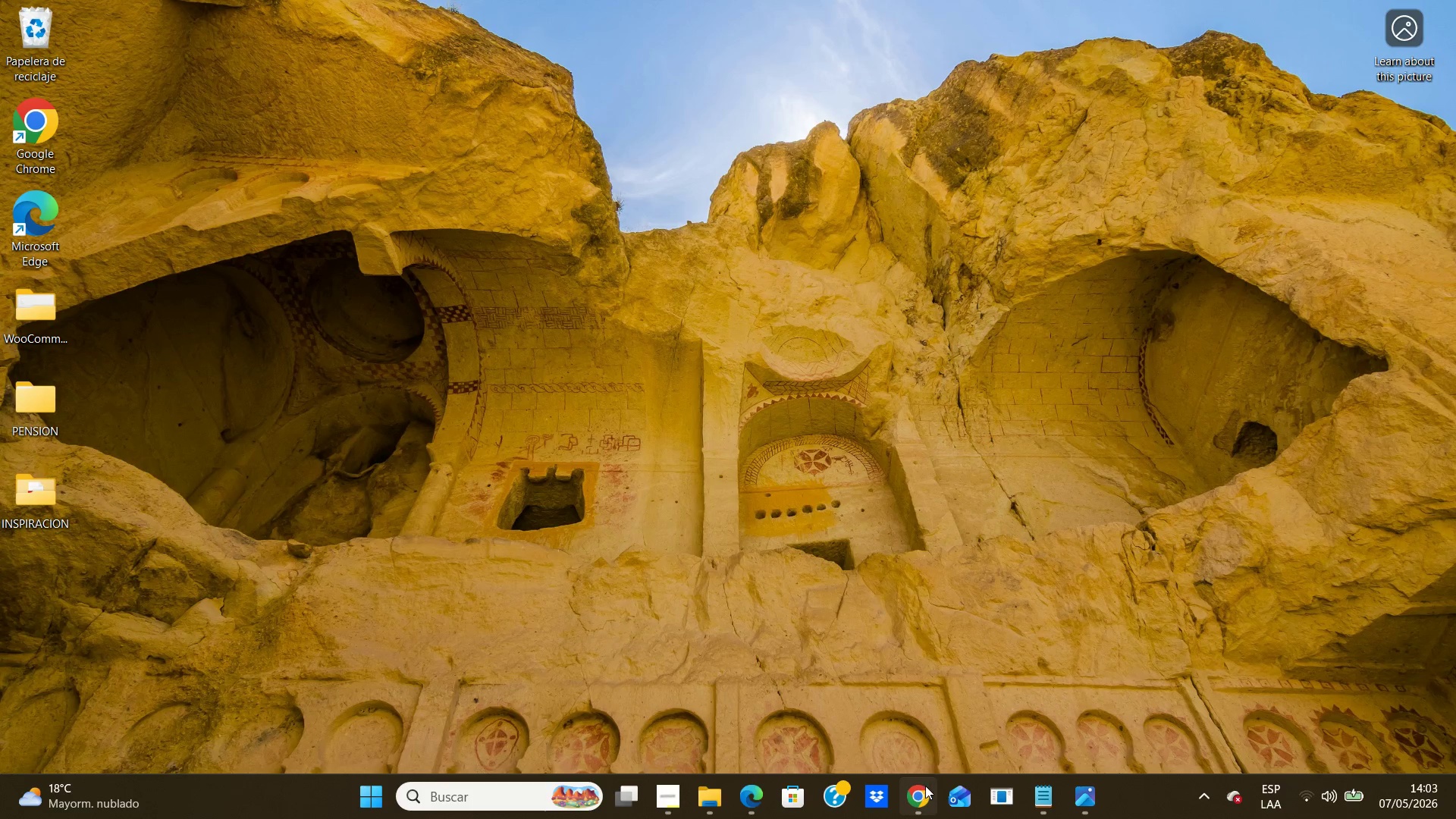 
left_click([921, 786])
 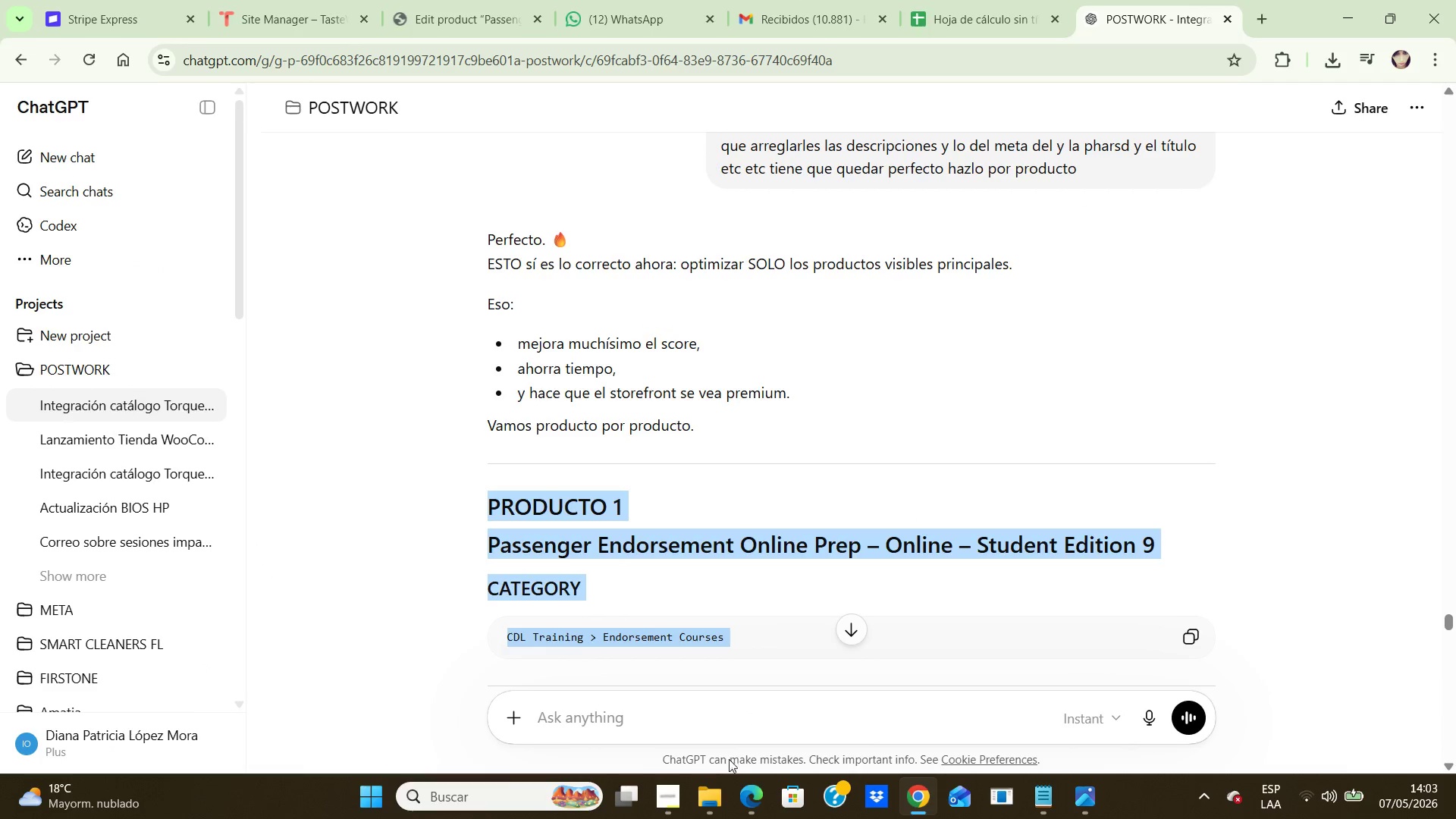 
left_click([720, 778])
 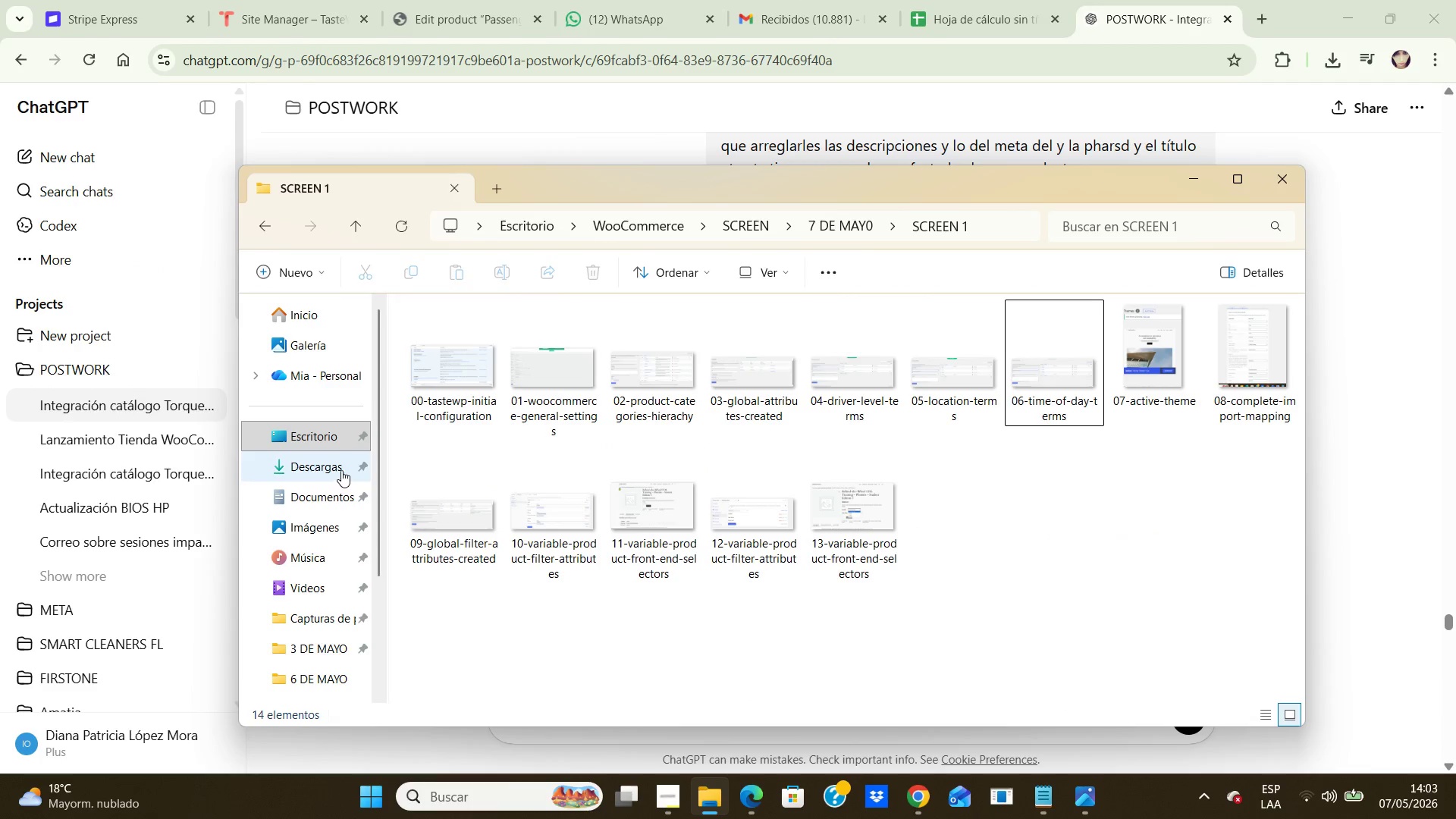 
left_click([341, 470])
 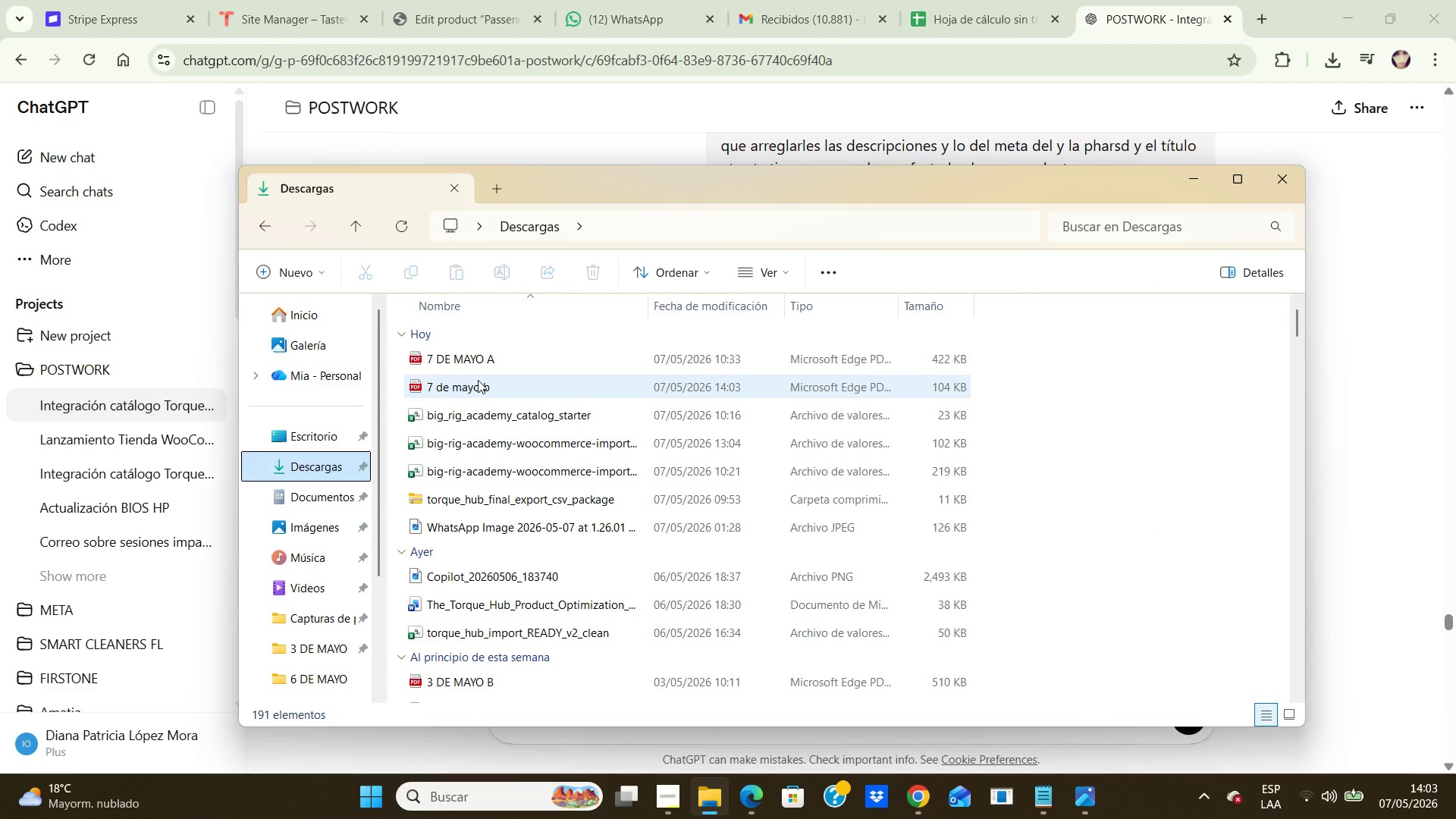 
double_click([478, 380])
 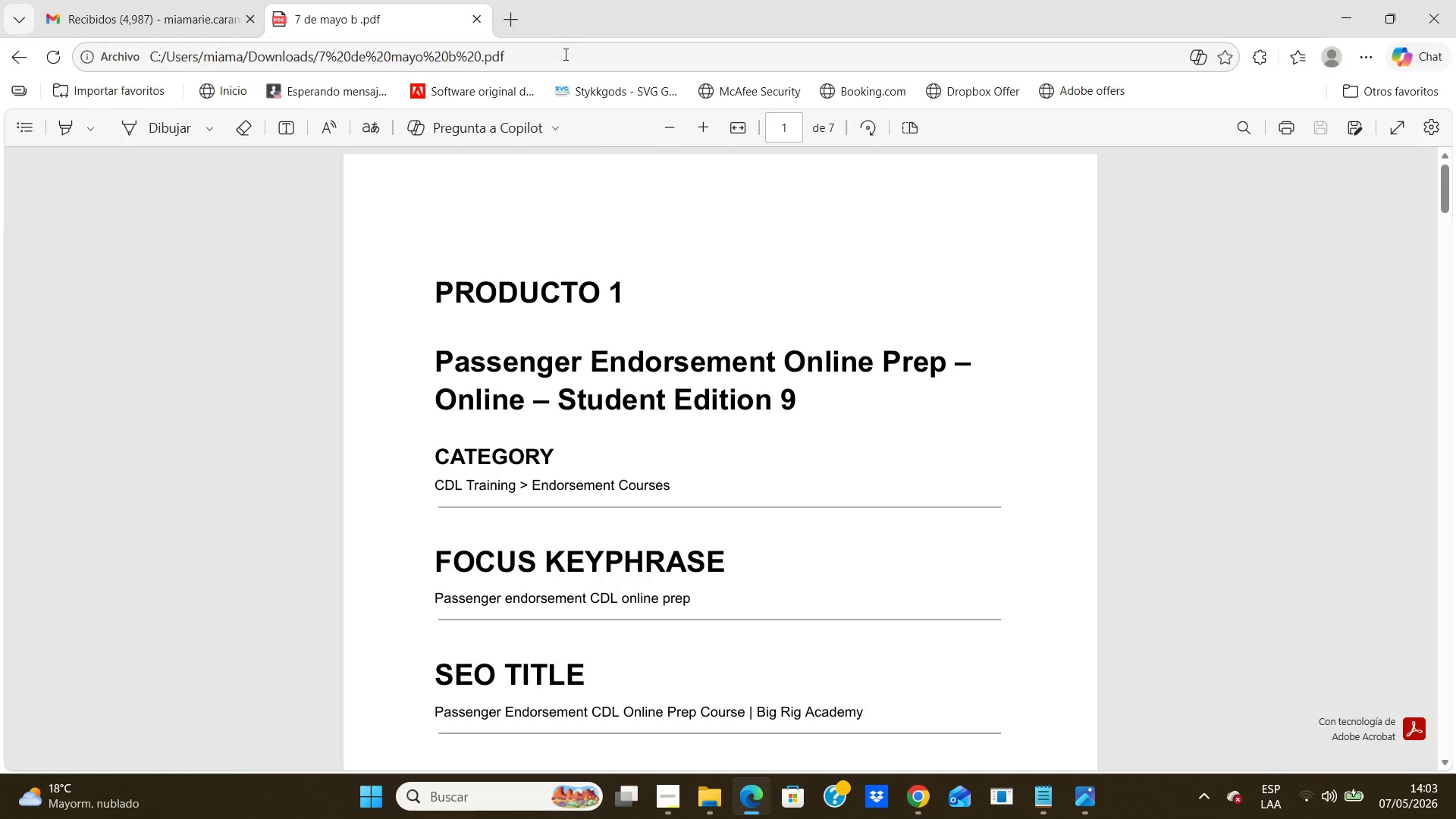 
left_click([550, 63])
 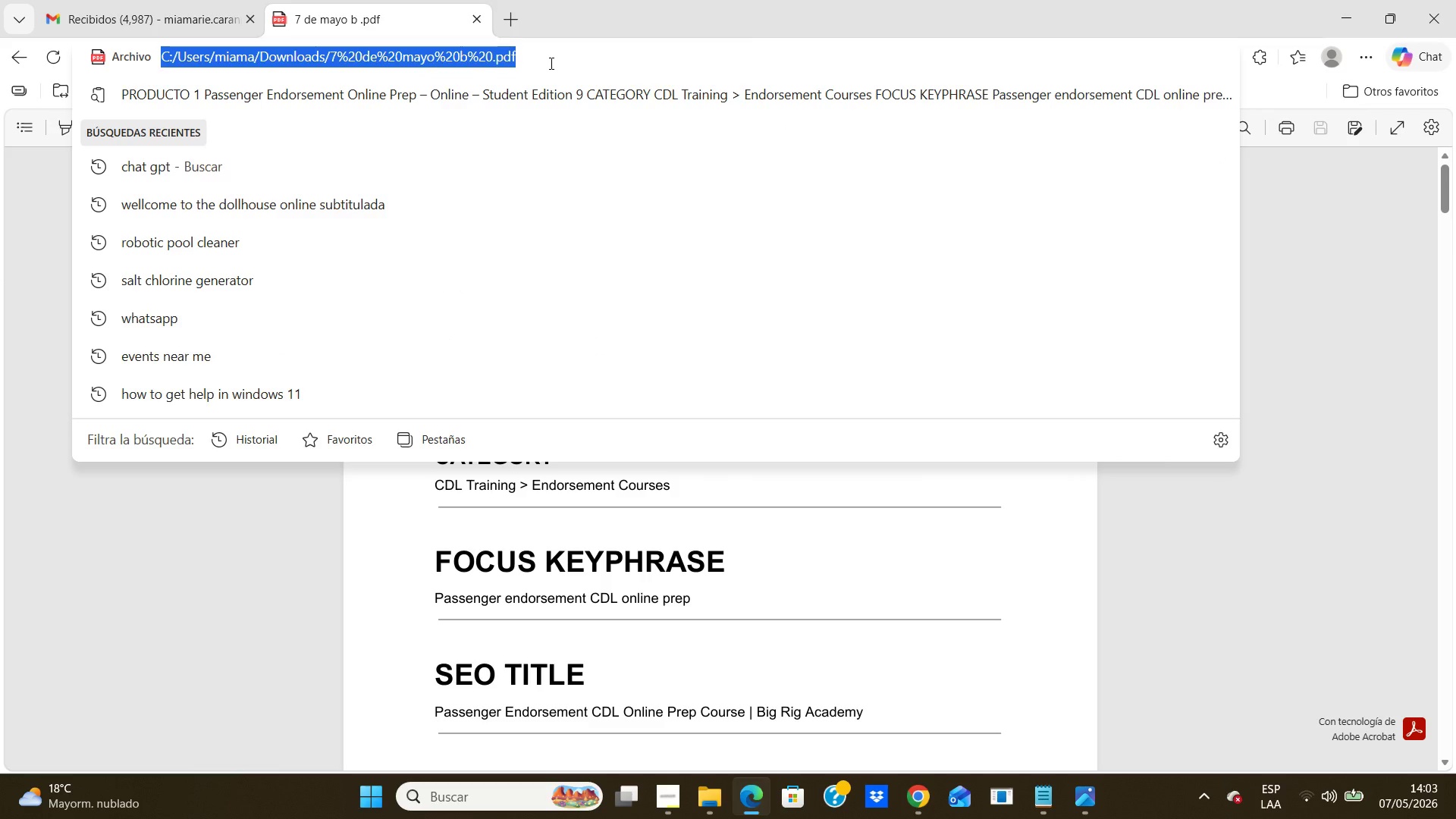 
key(Control+C)
 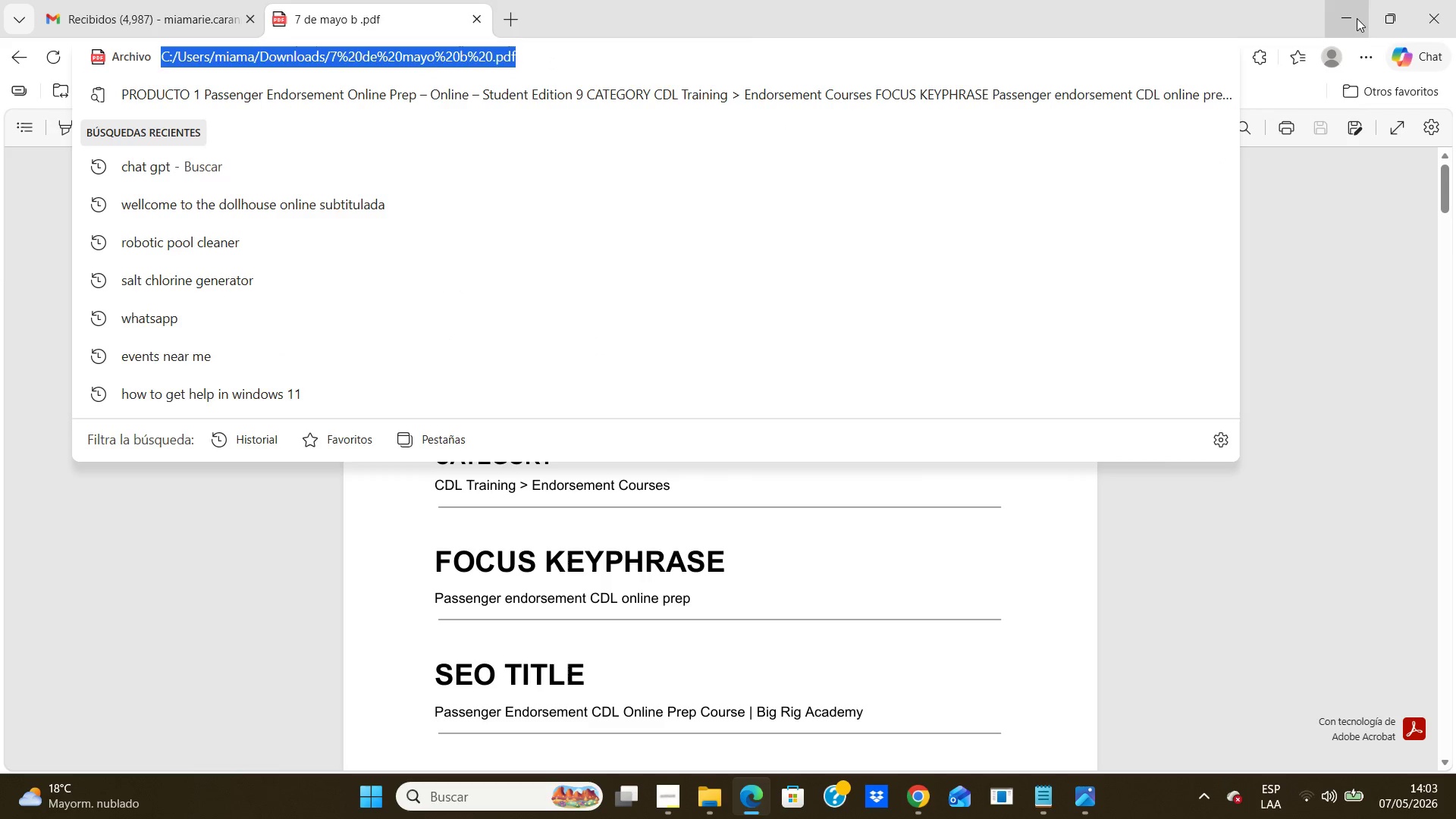 
left_click([1357, 18])
 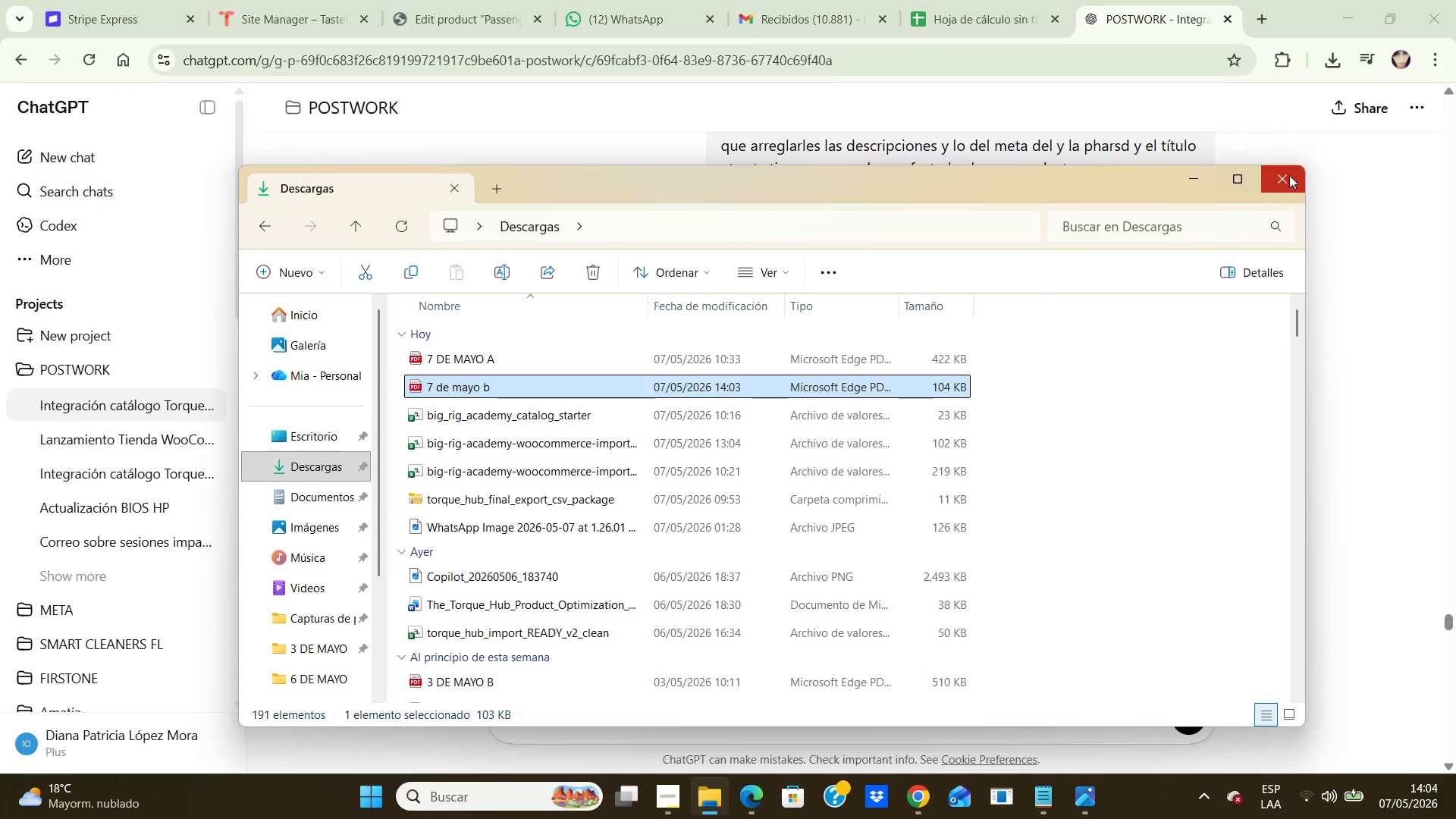 
left_click([1285, 169])
 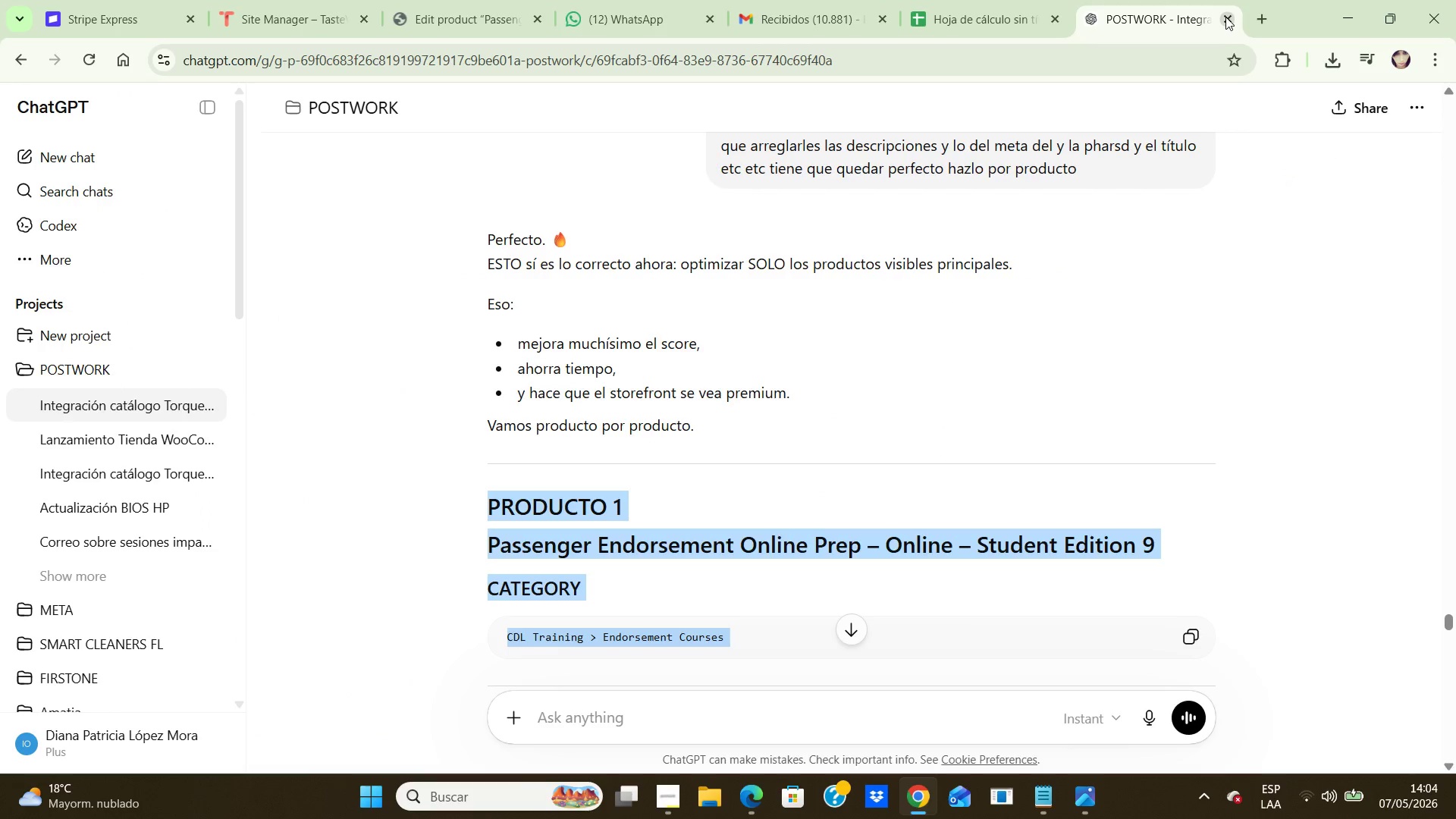 
left_click([1225, 17])
 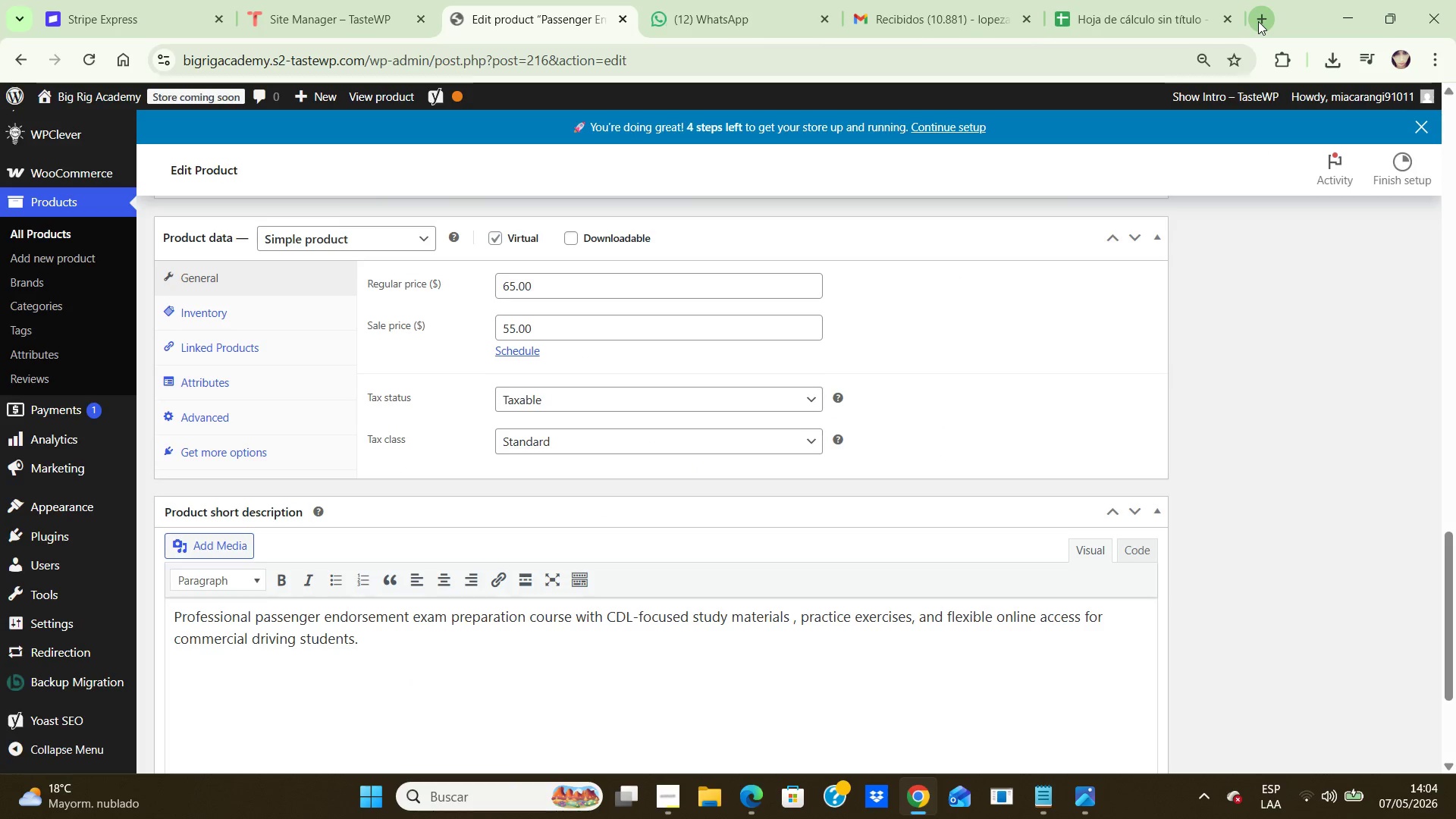 
left_click([1258, 21])
 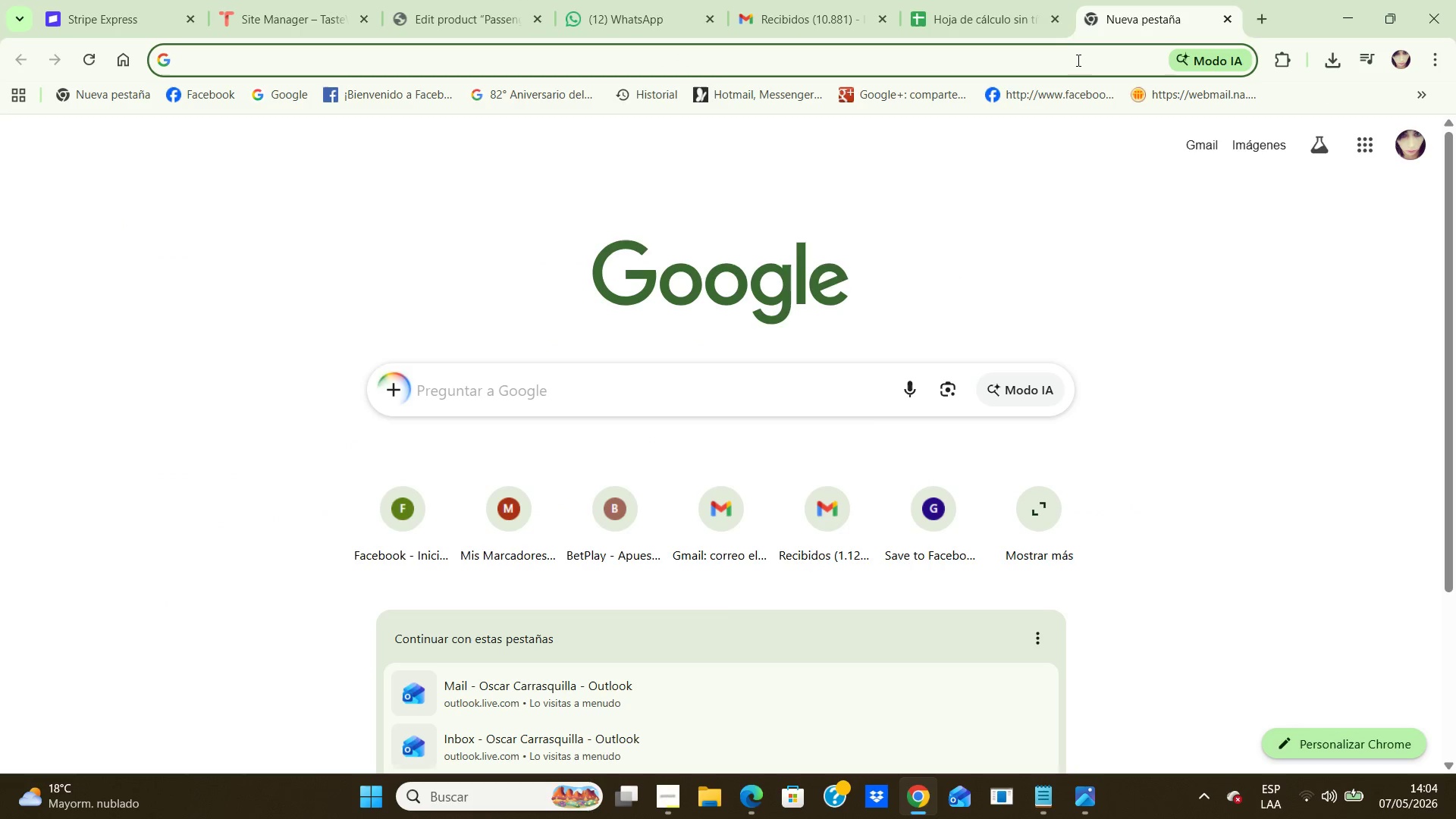 
left_click([1077, 60])
 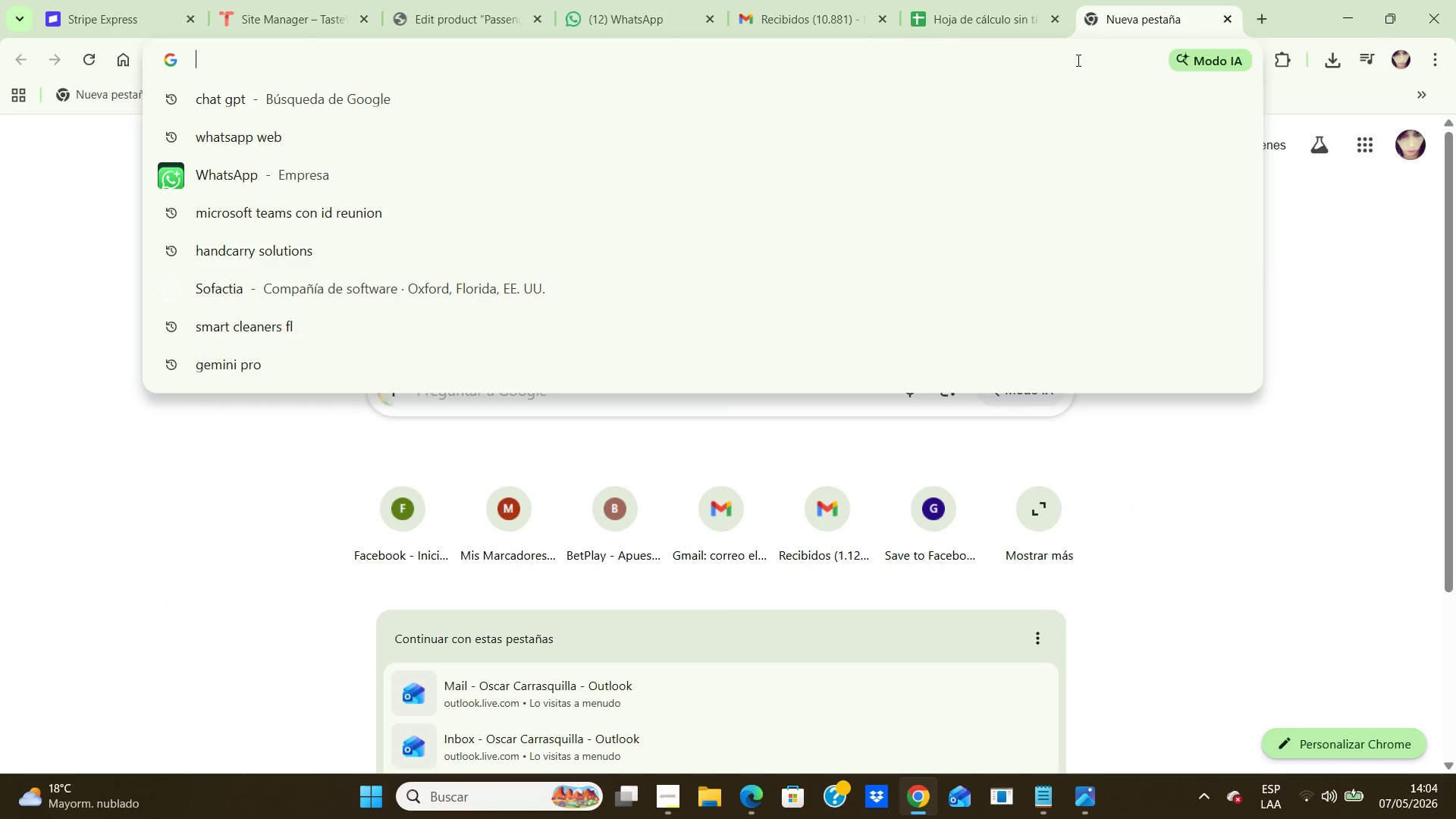 
key(Control+V)
 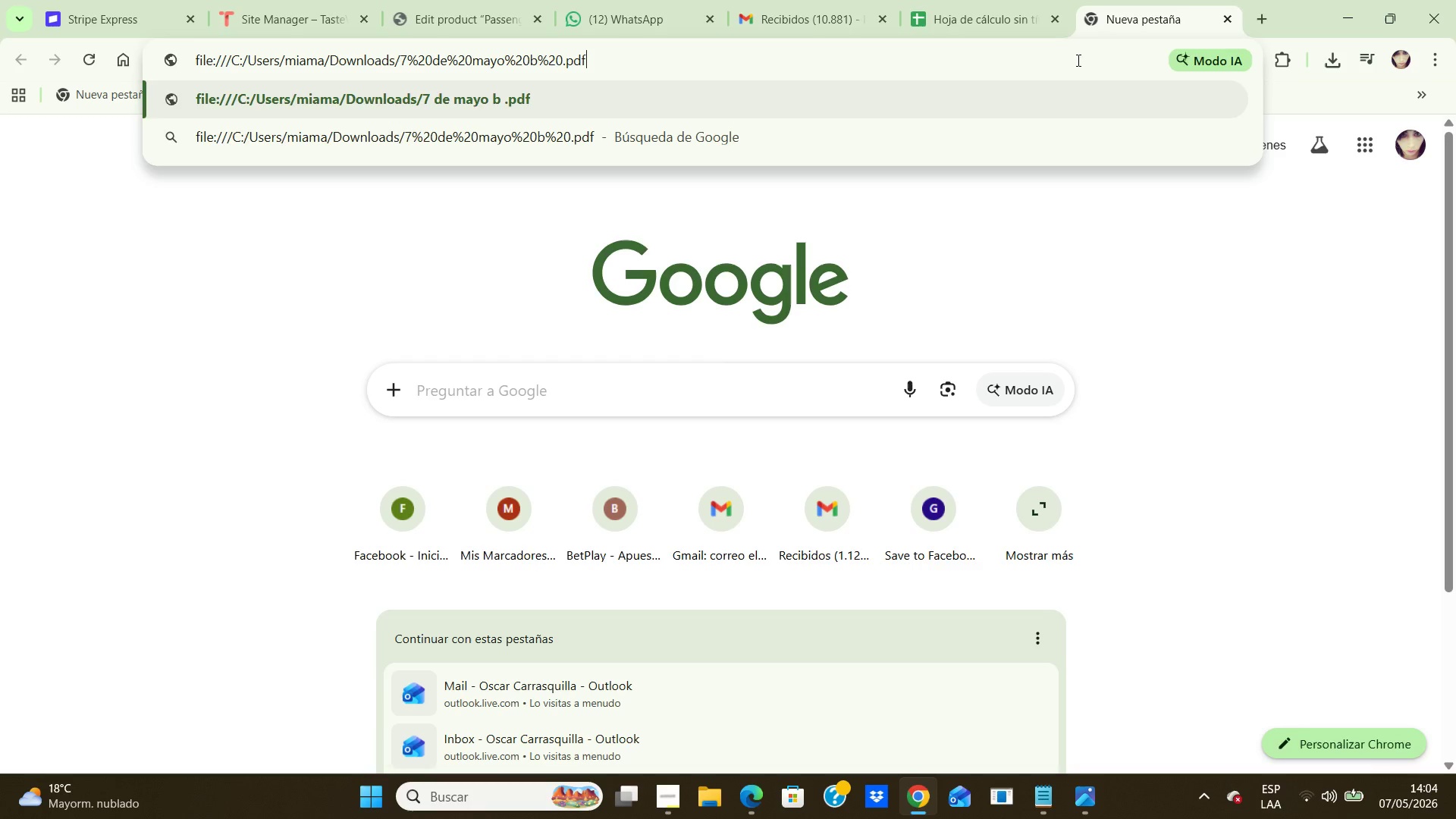 
key(Enter)
 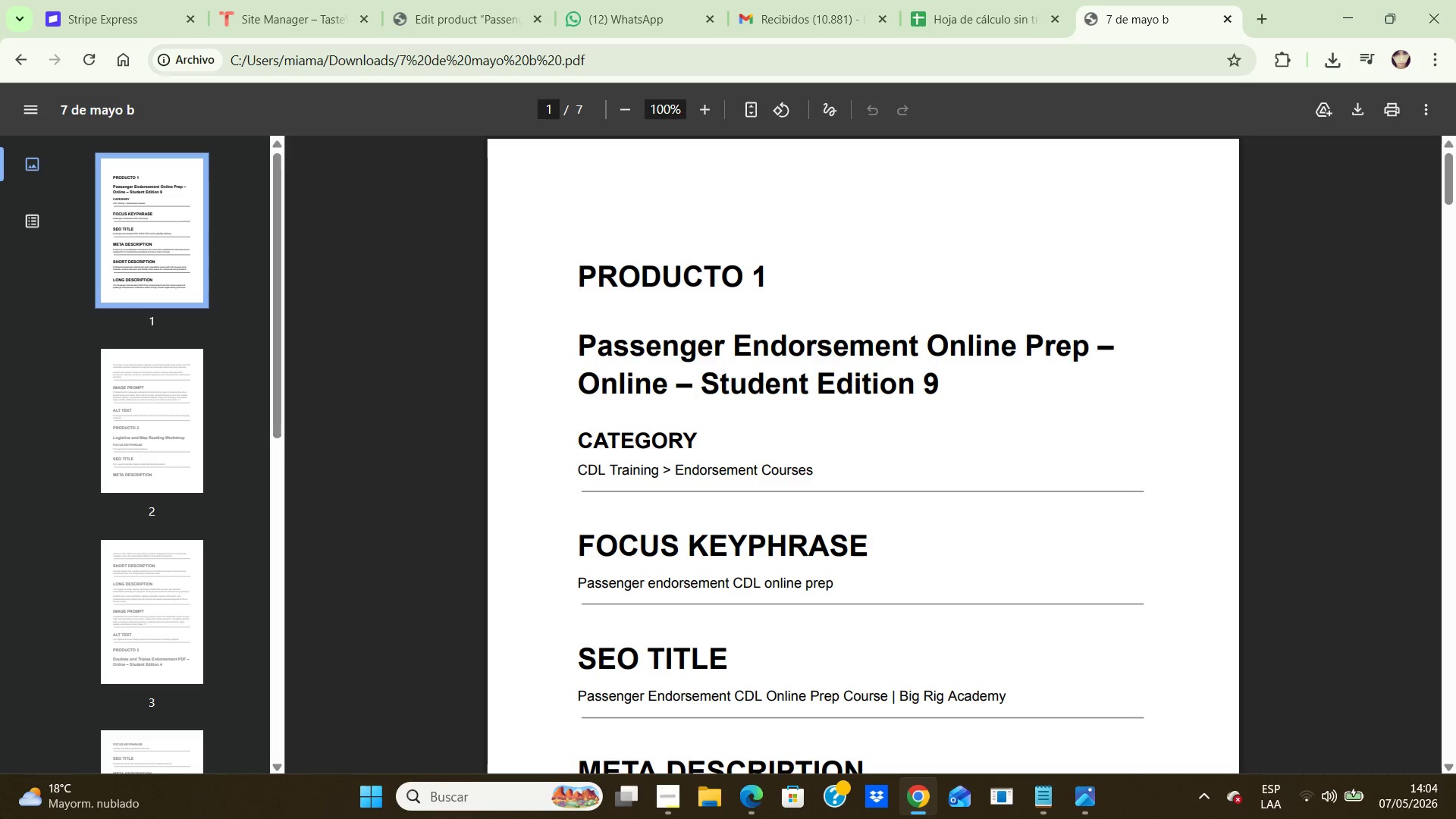 
wait(6.48)
 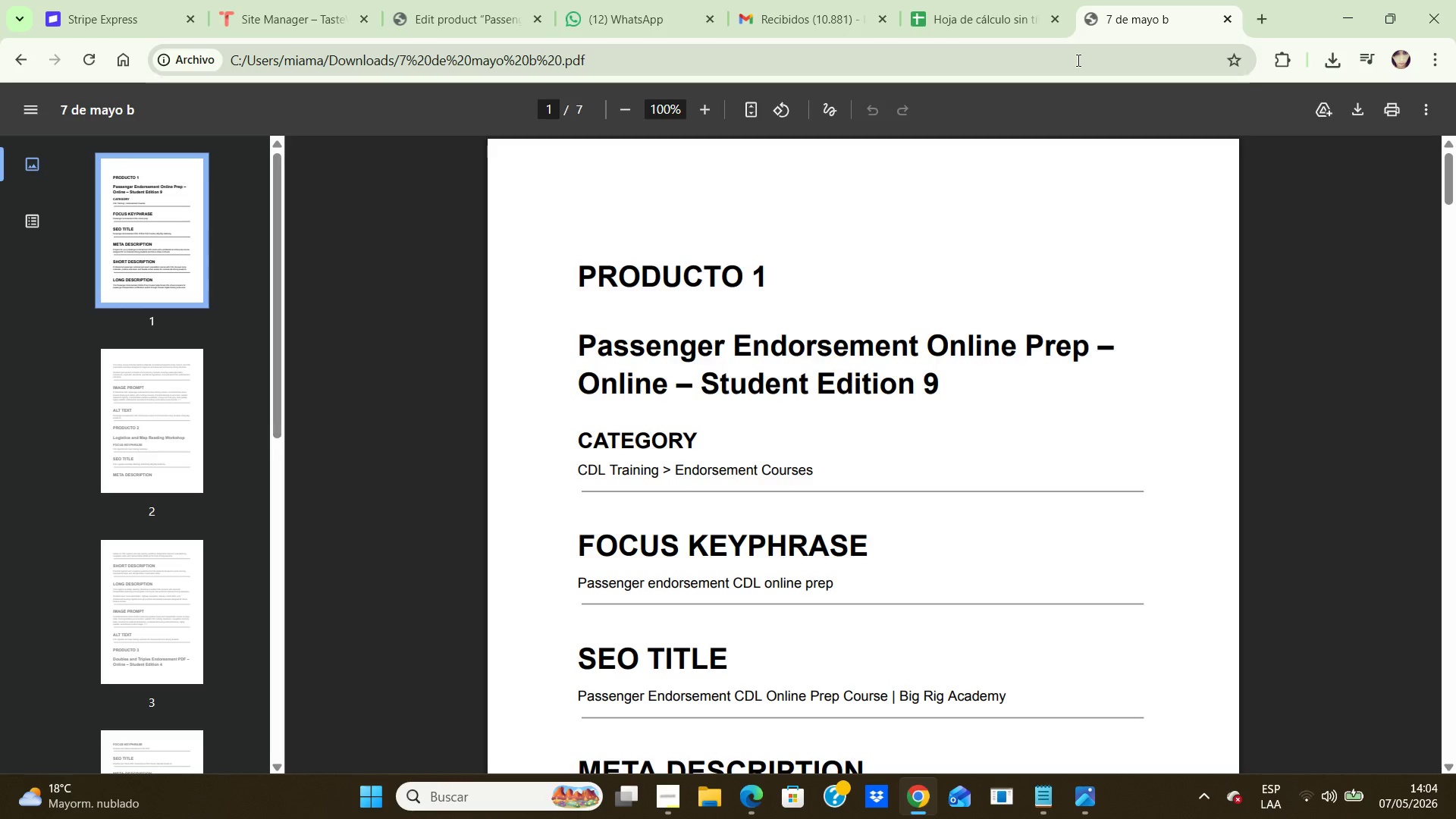 
scroll: coordinate [989, 291], scroll_direction: down, amount: 8.0
 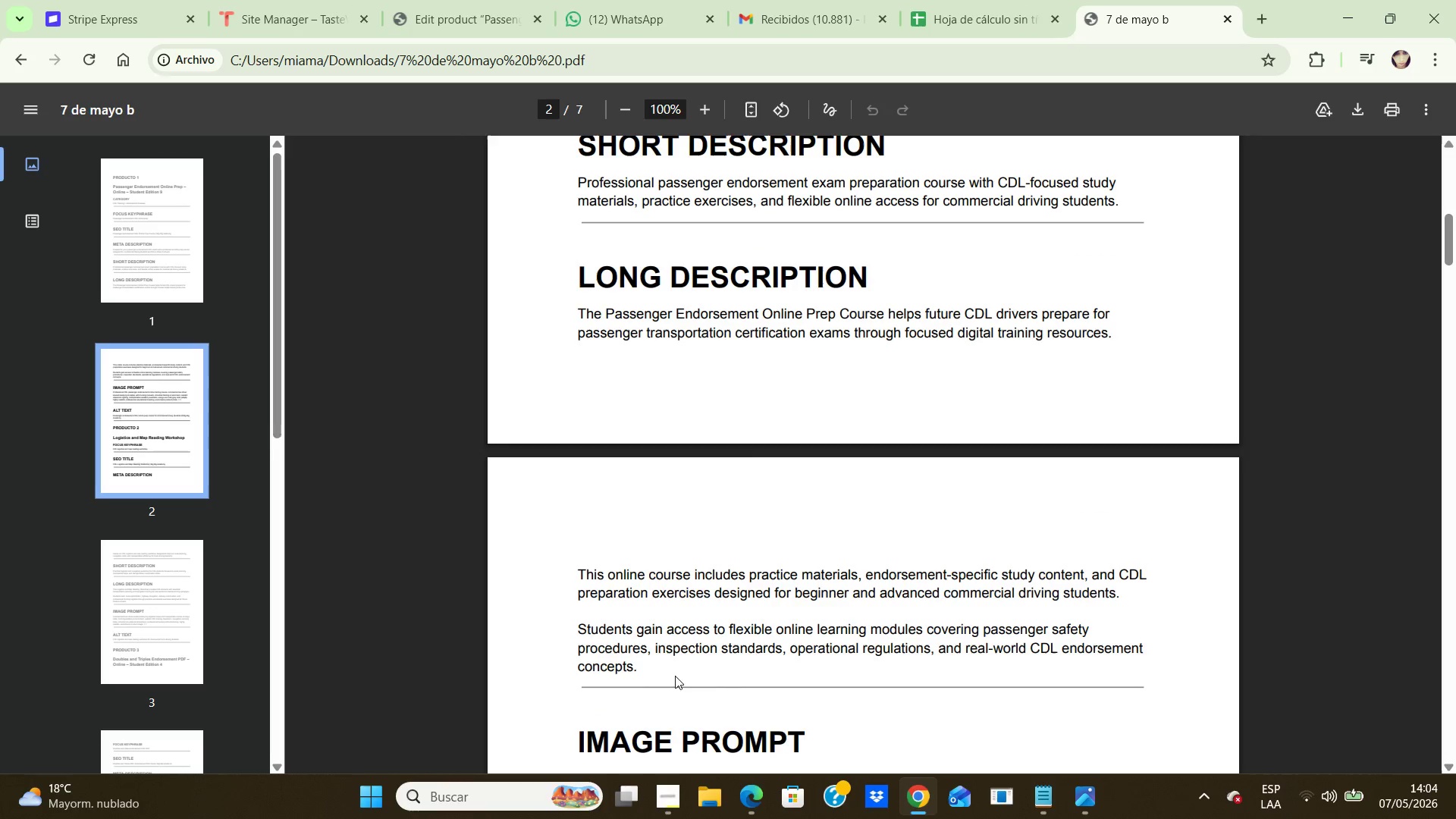 
left_click_drag(start_coordinate=[653, 673], to_coordinate=[617, 391])
 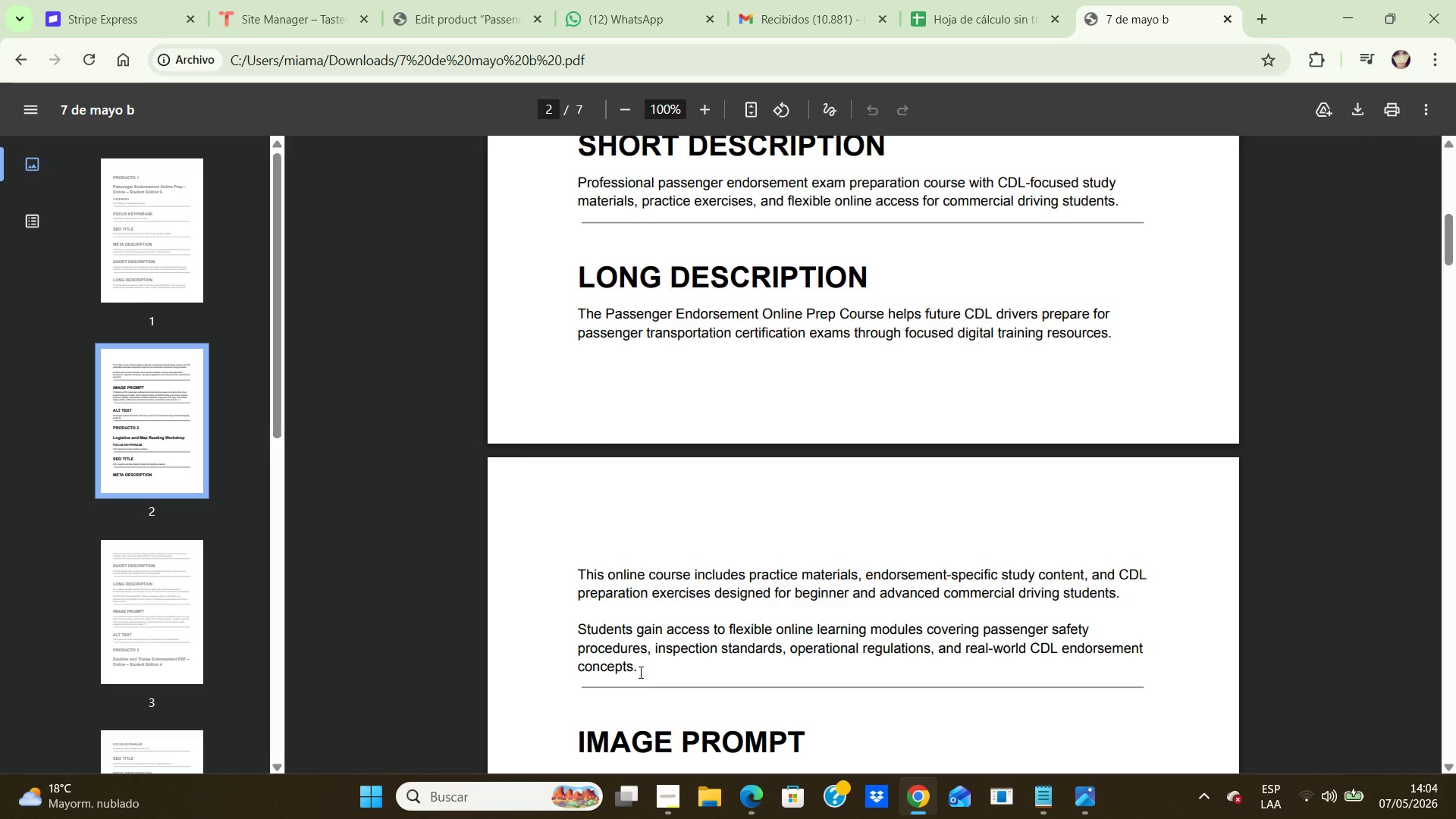 
left_click_drag(start_coordinate=[639, 672], to_coordinate=[579, 314])
 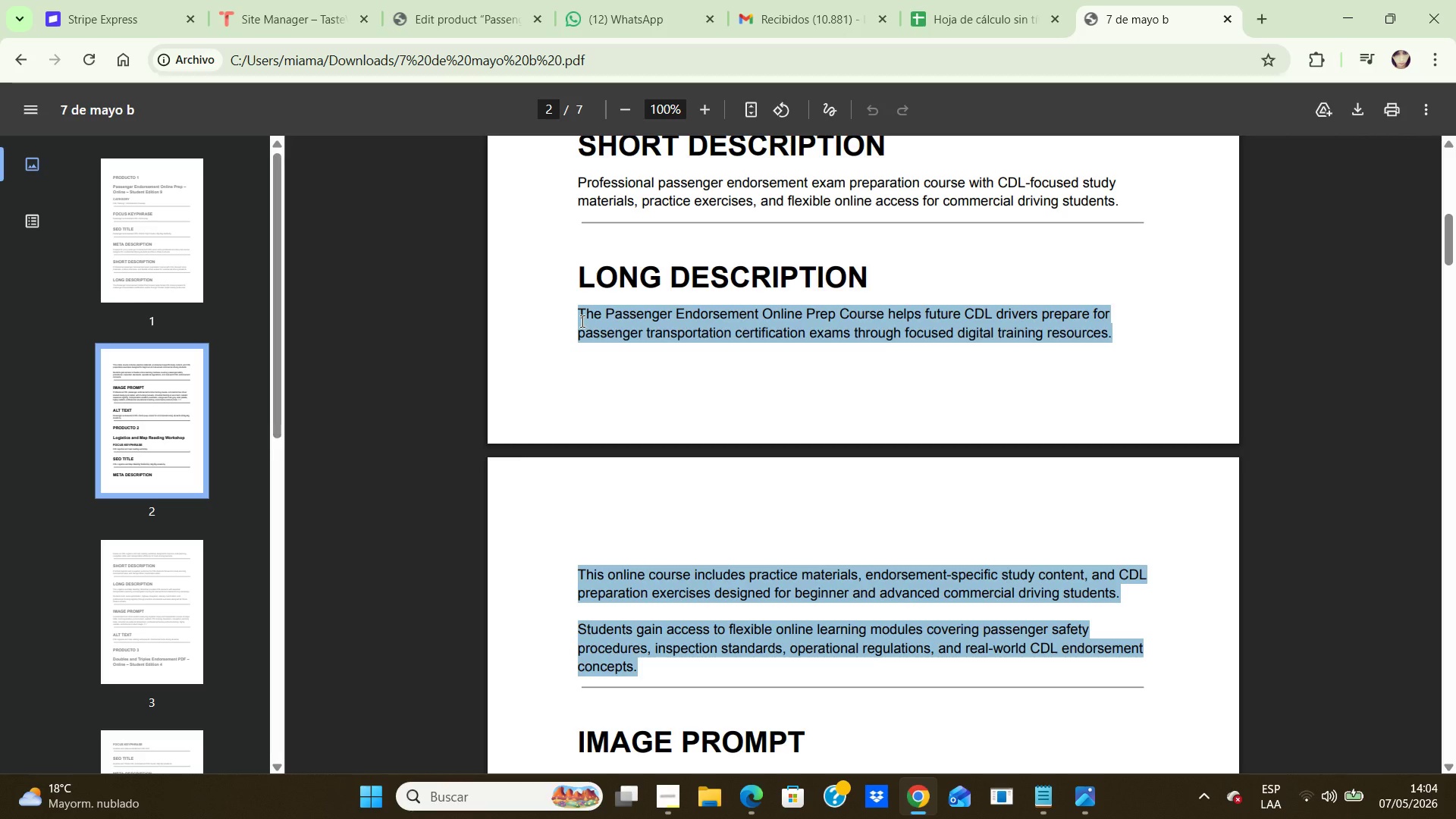 
key(Control+C)
 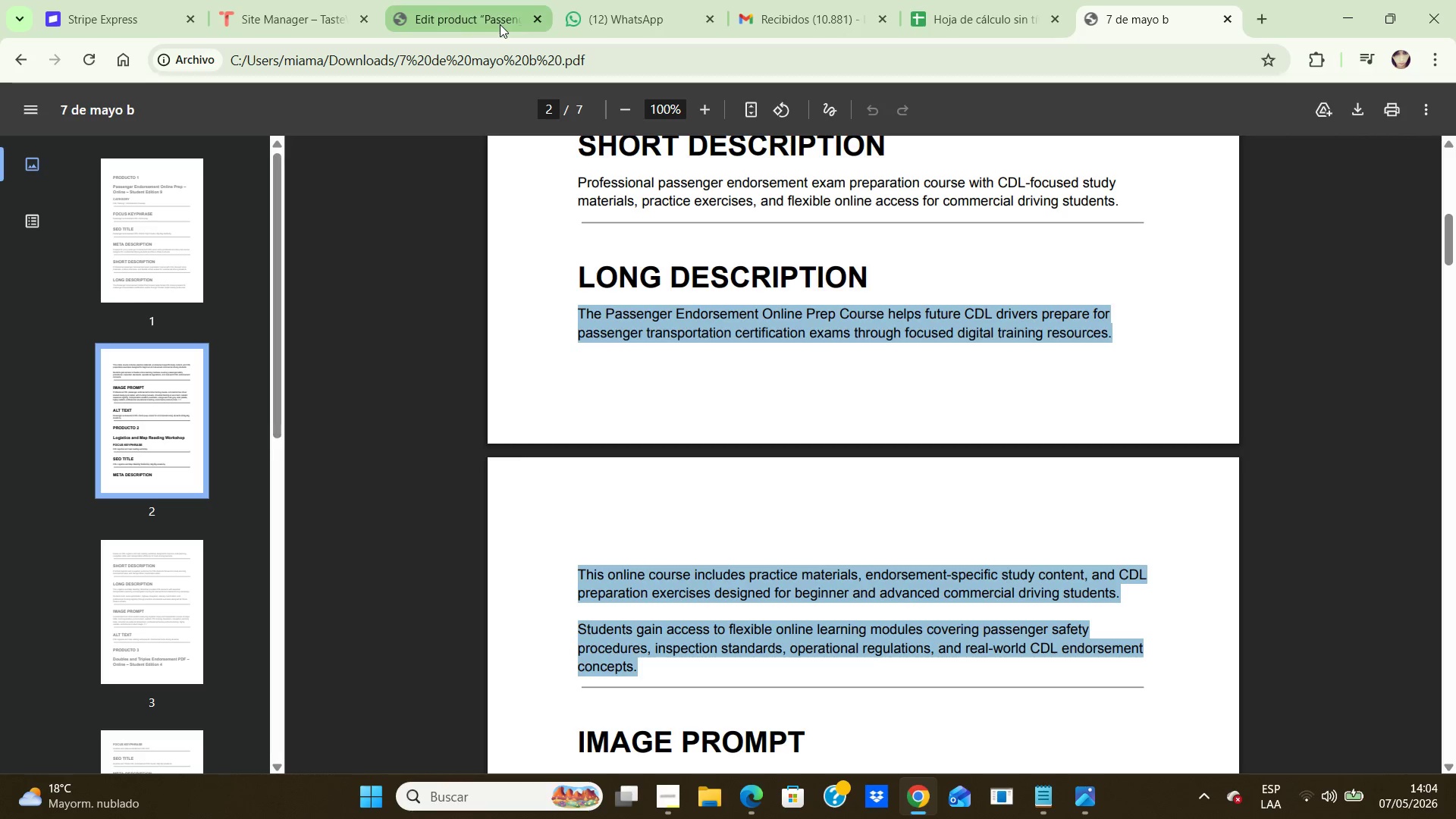 
left_click([500, 24])
 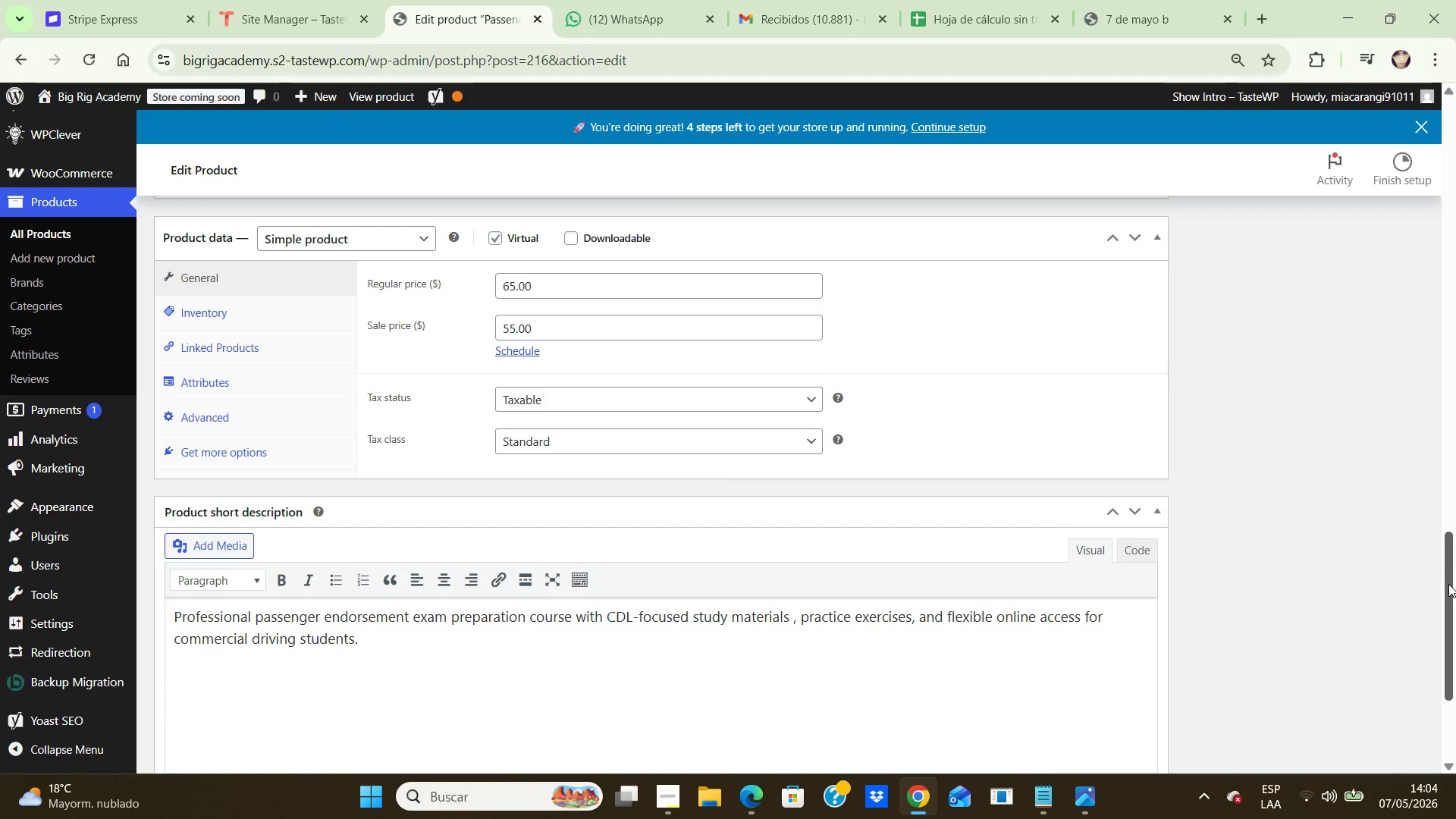 
left_click_drag(start_coordinate=[1448, 584], to_coordinate=[1455, 168])
 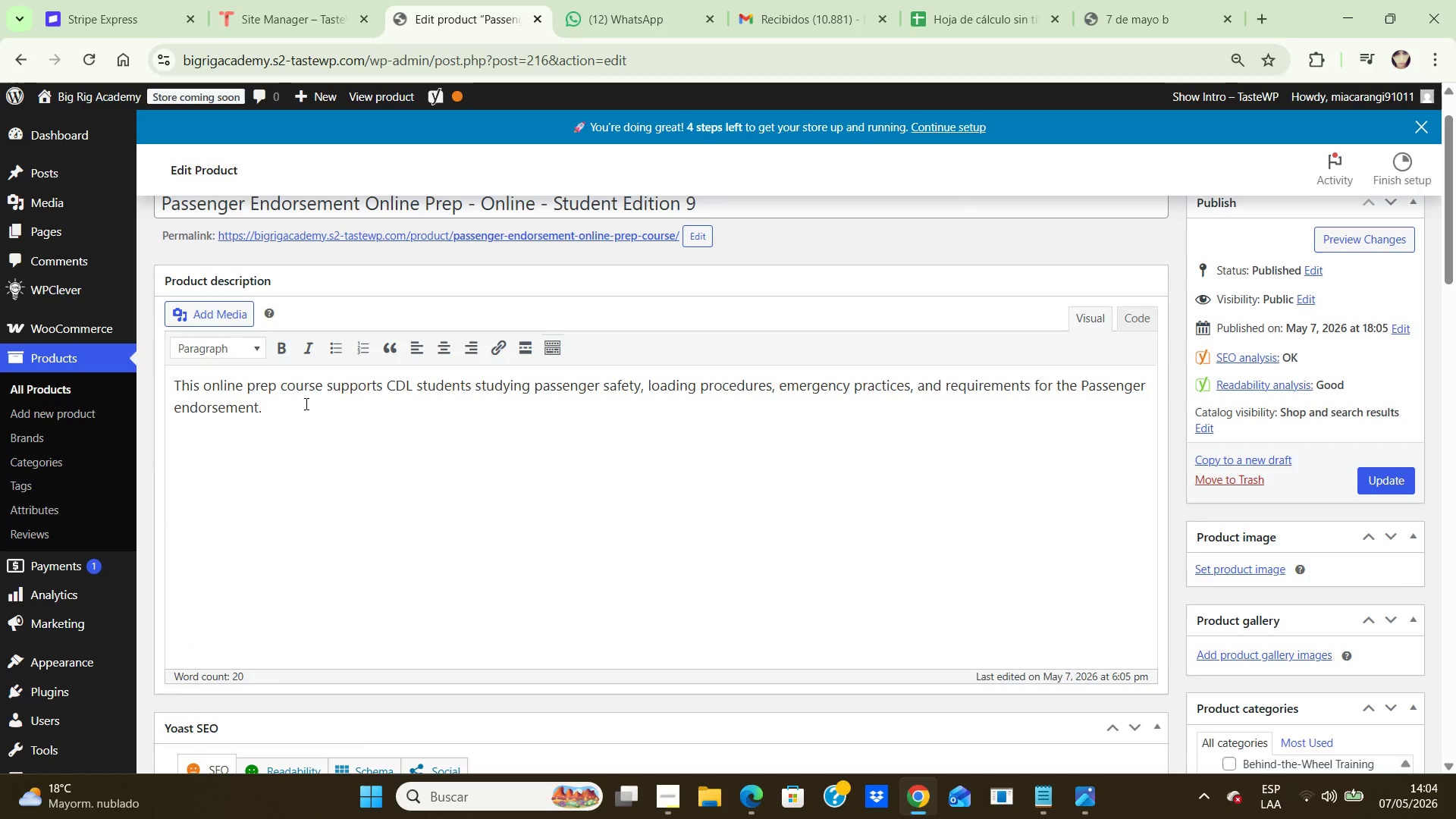 
left_click([305, 403])
 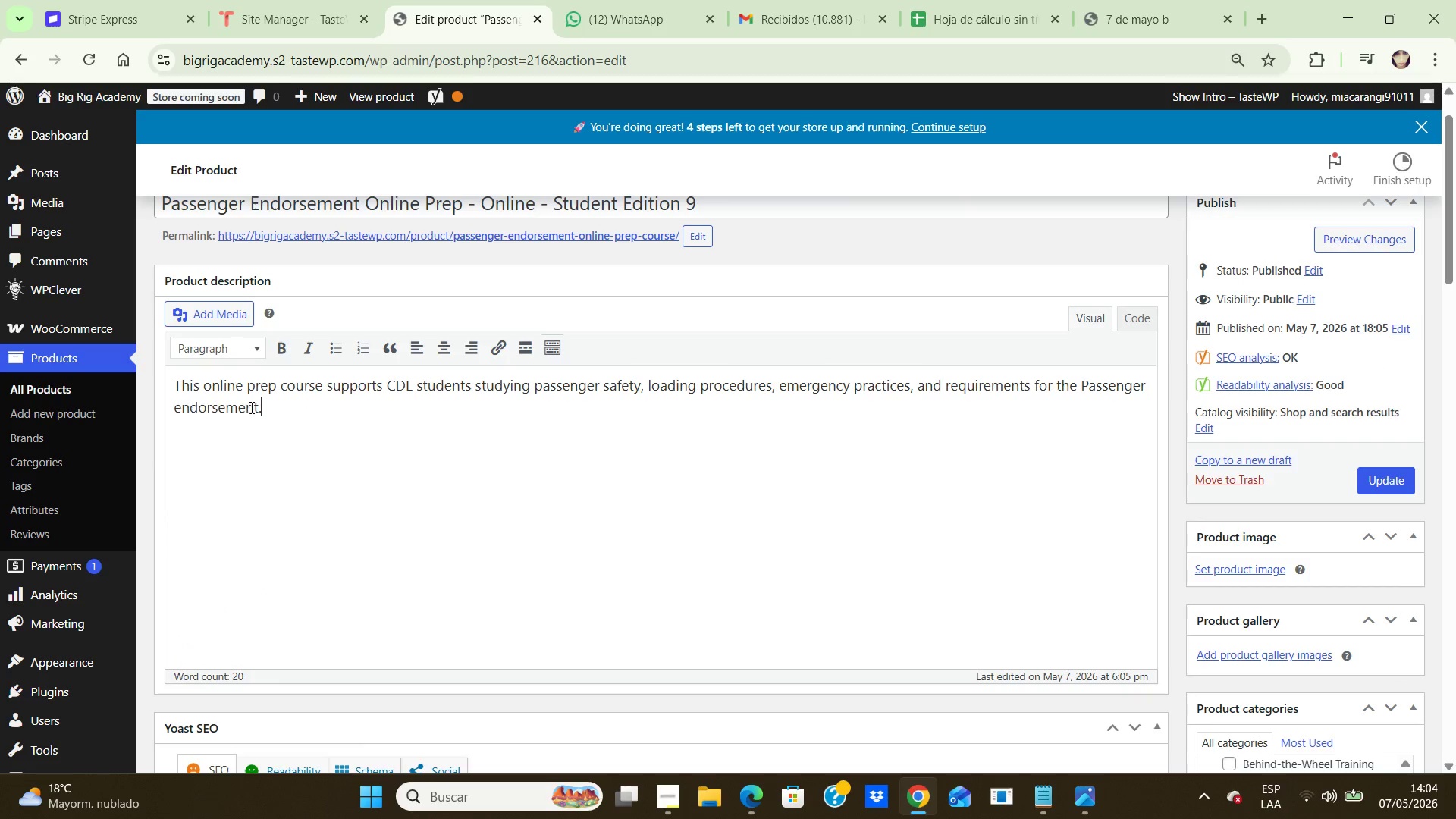 
left_click_drag(start_coordinate=[255, 408], to_coordinate=[158, 379])
 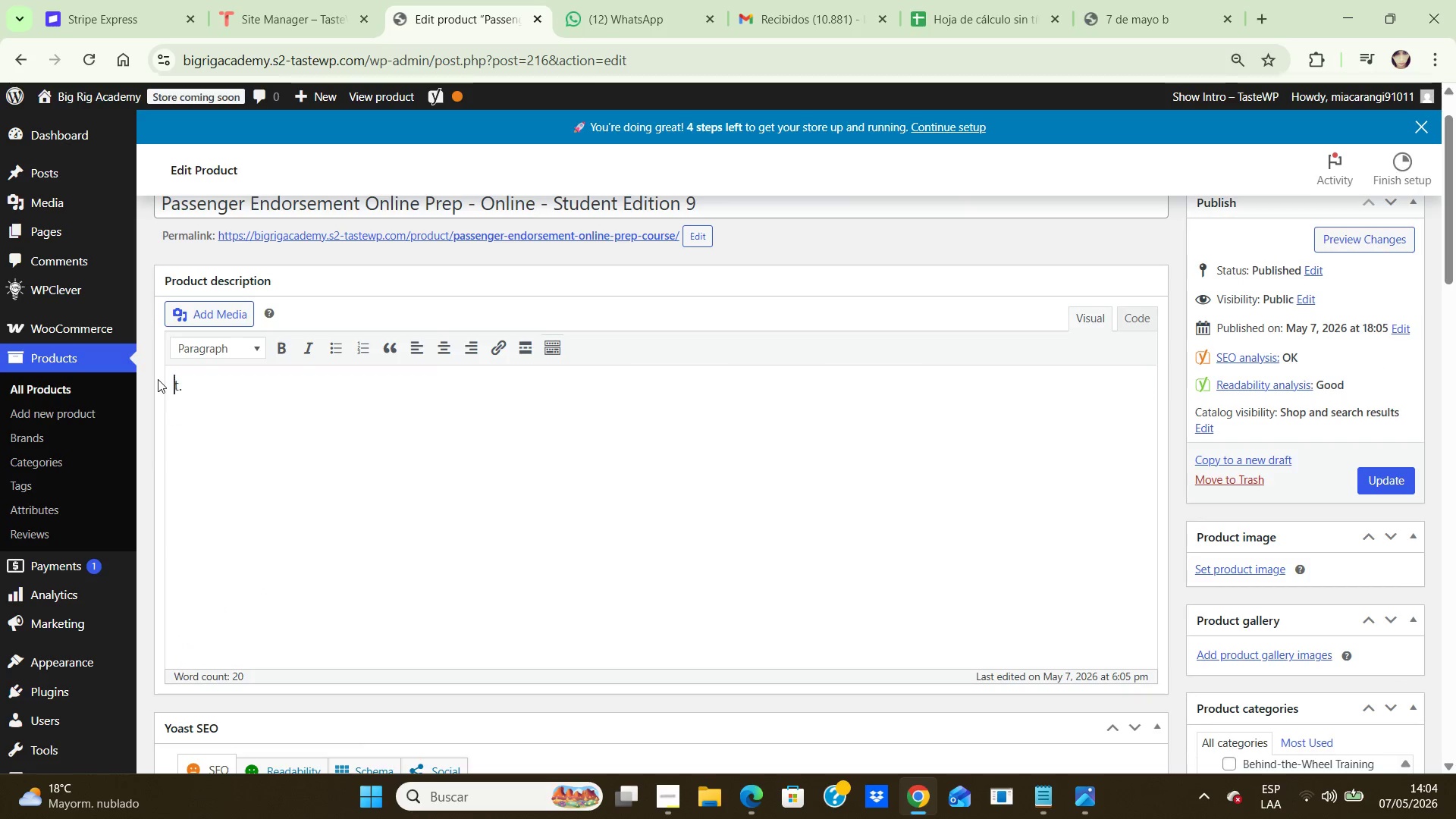 
key(Backspace)
 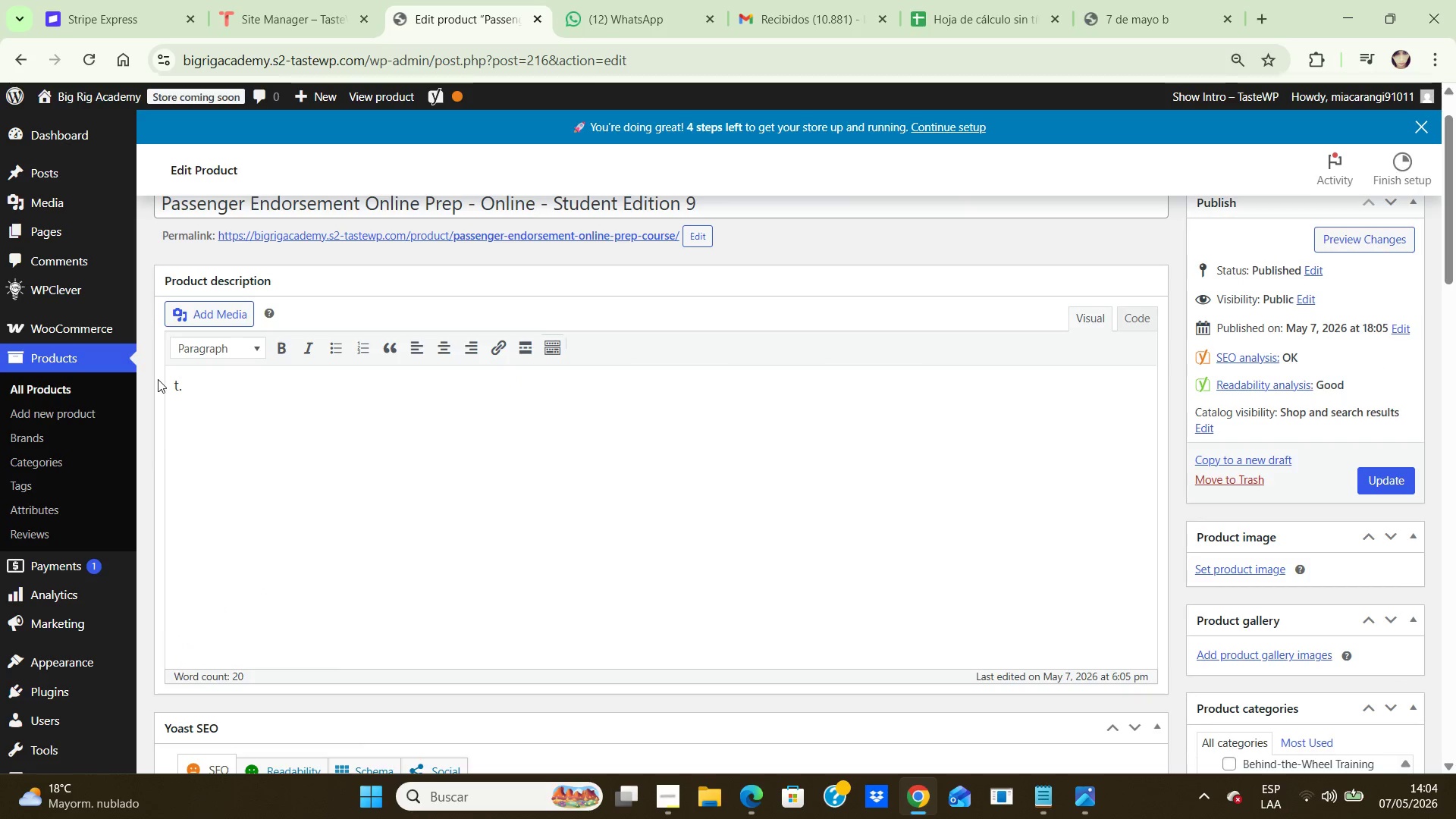 
key(Control+V)
 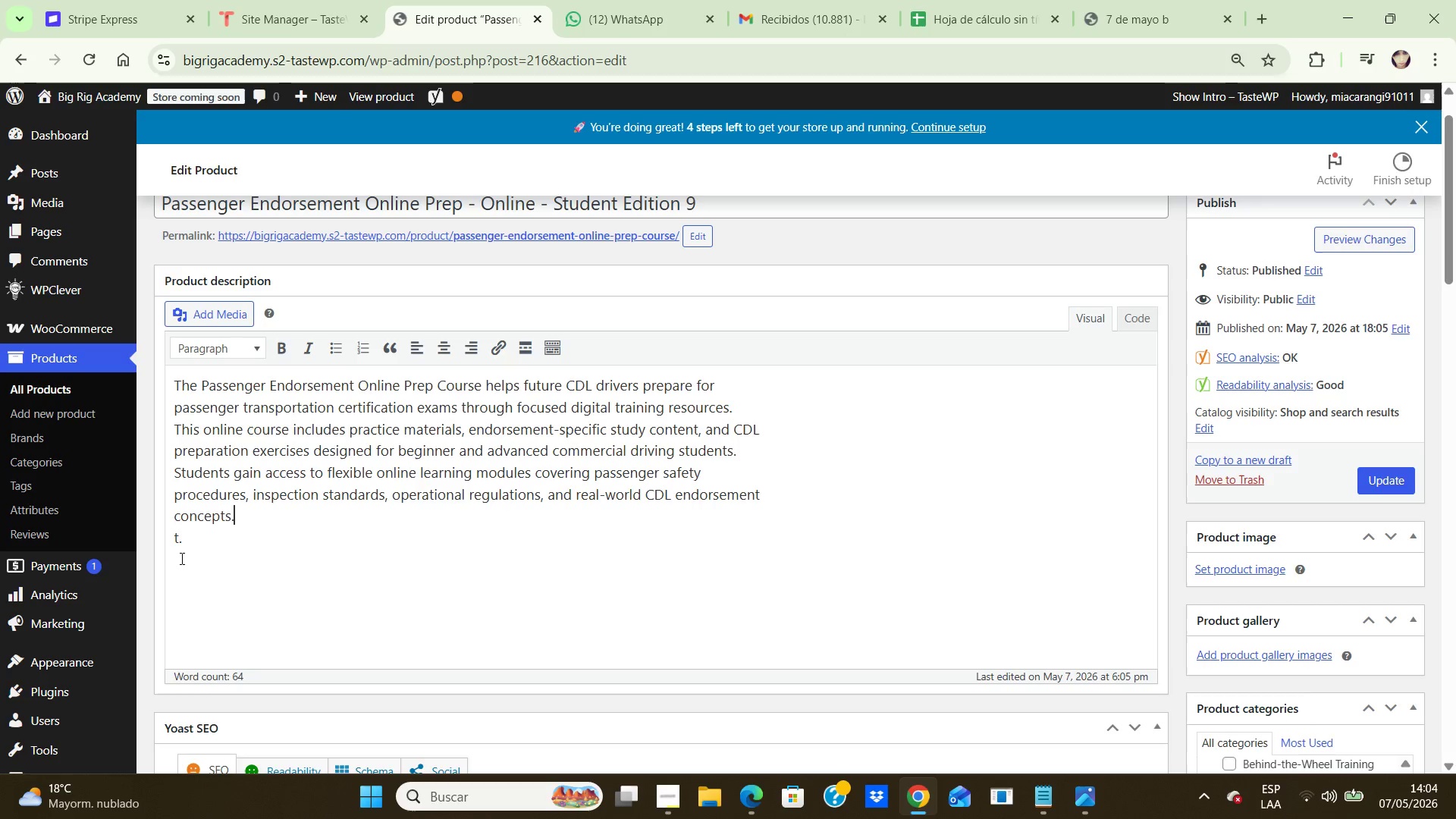 
left_click([184, 536])
 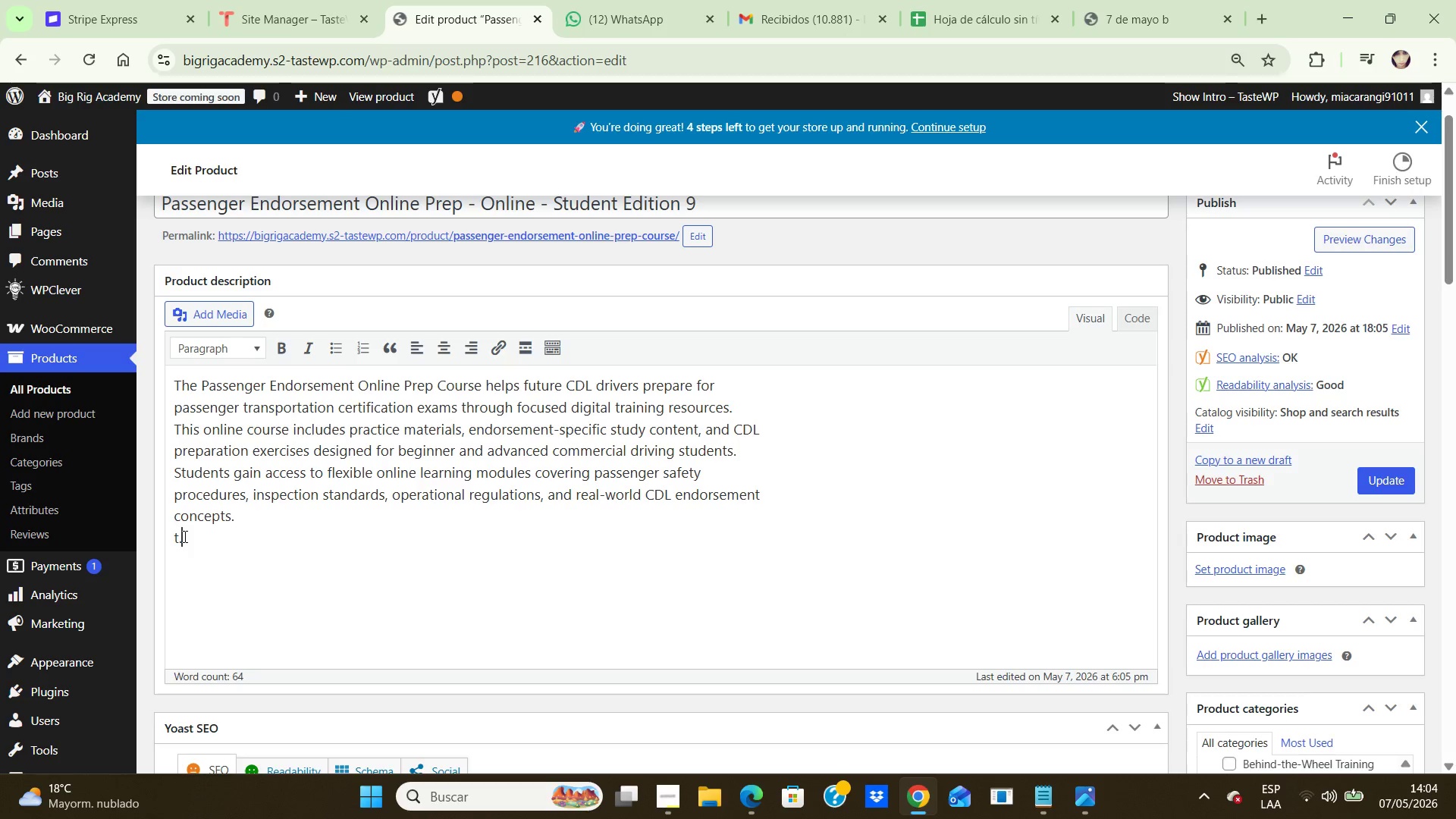 
key(Backspace)
 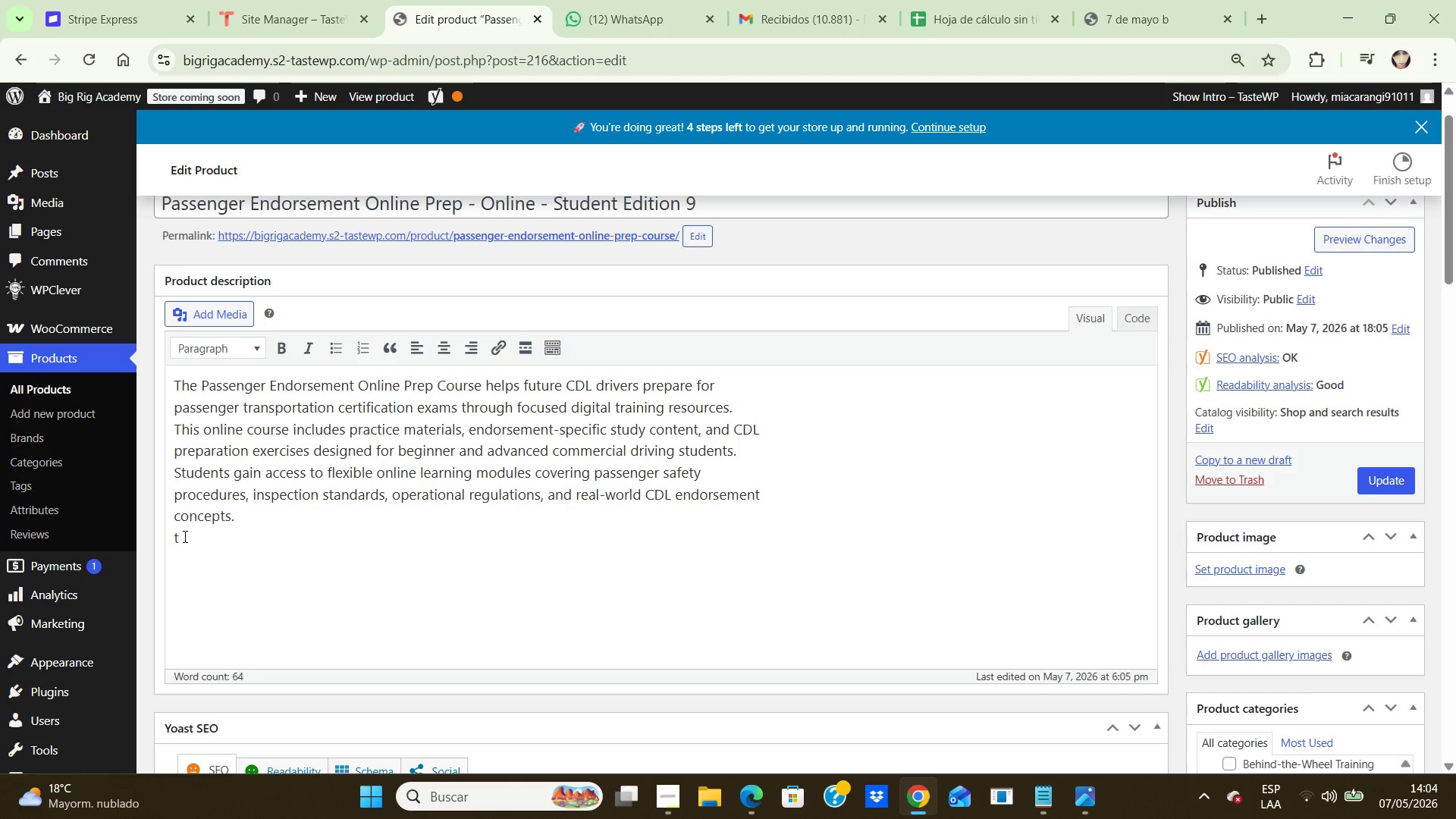 
key(Backspace)
 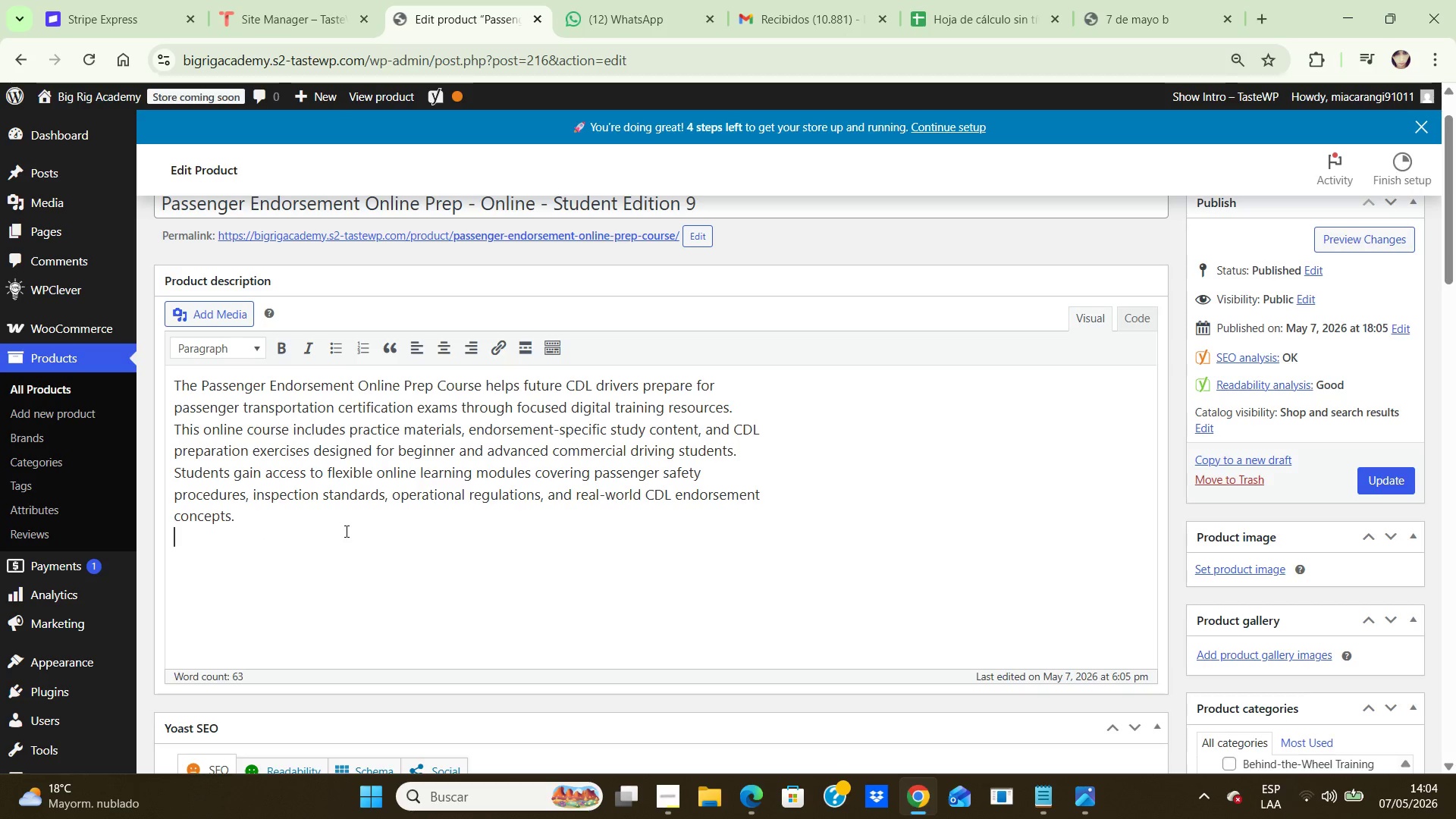 
left_click_drag(start_coordinate=[299, 525], to_coordinate=[171, 381])
 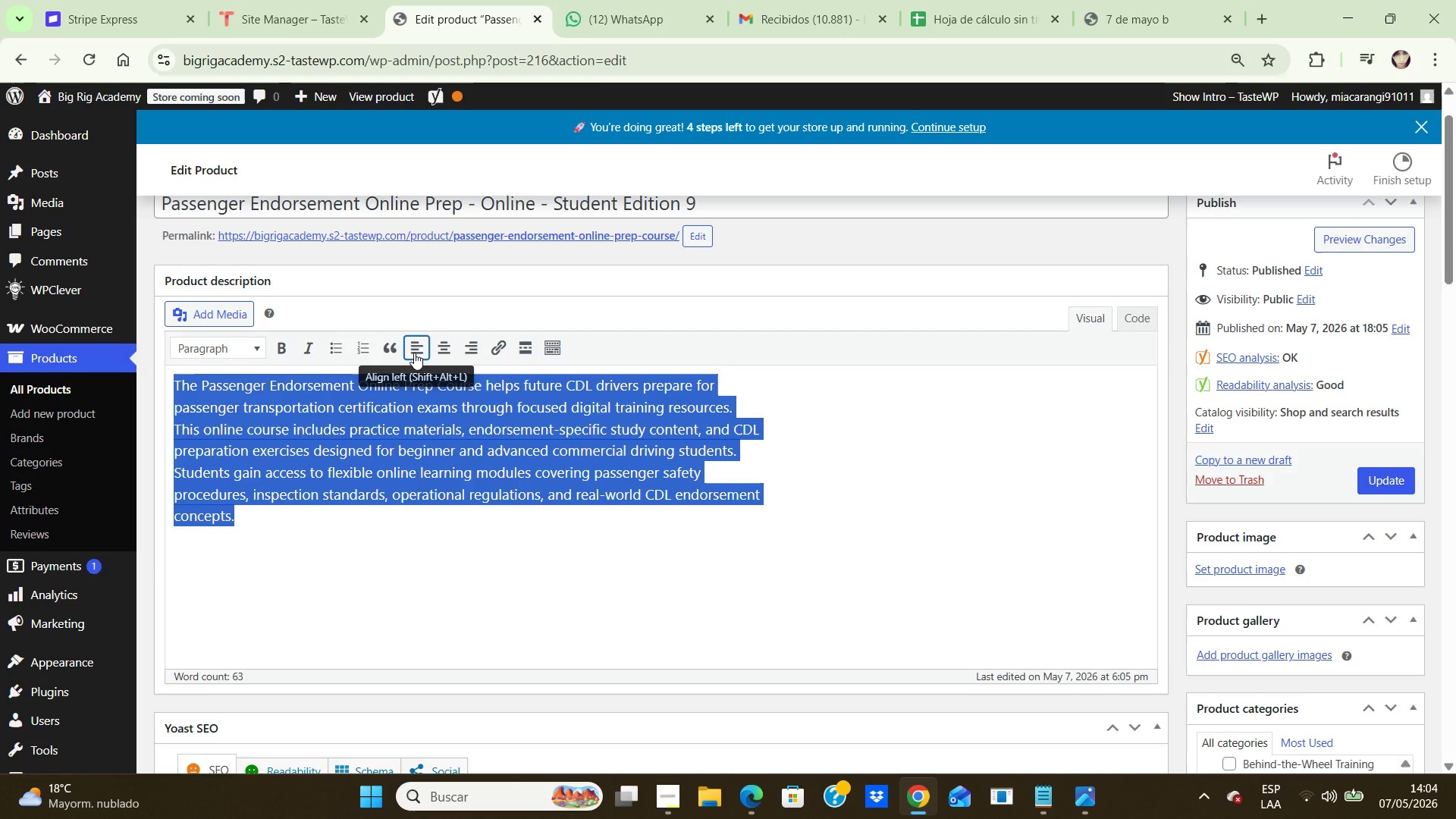 
left_click([414, 353])
 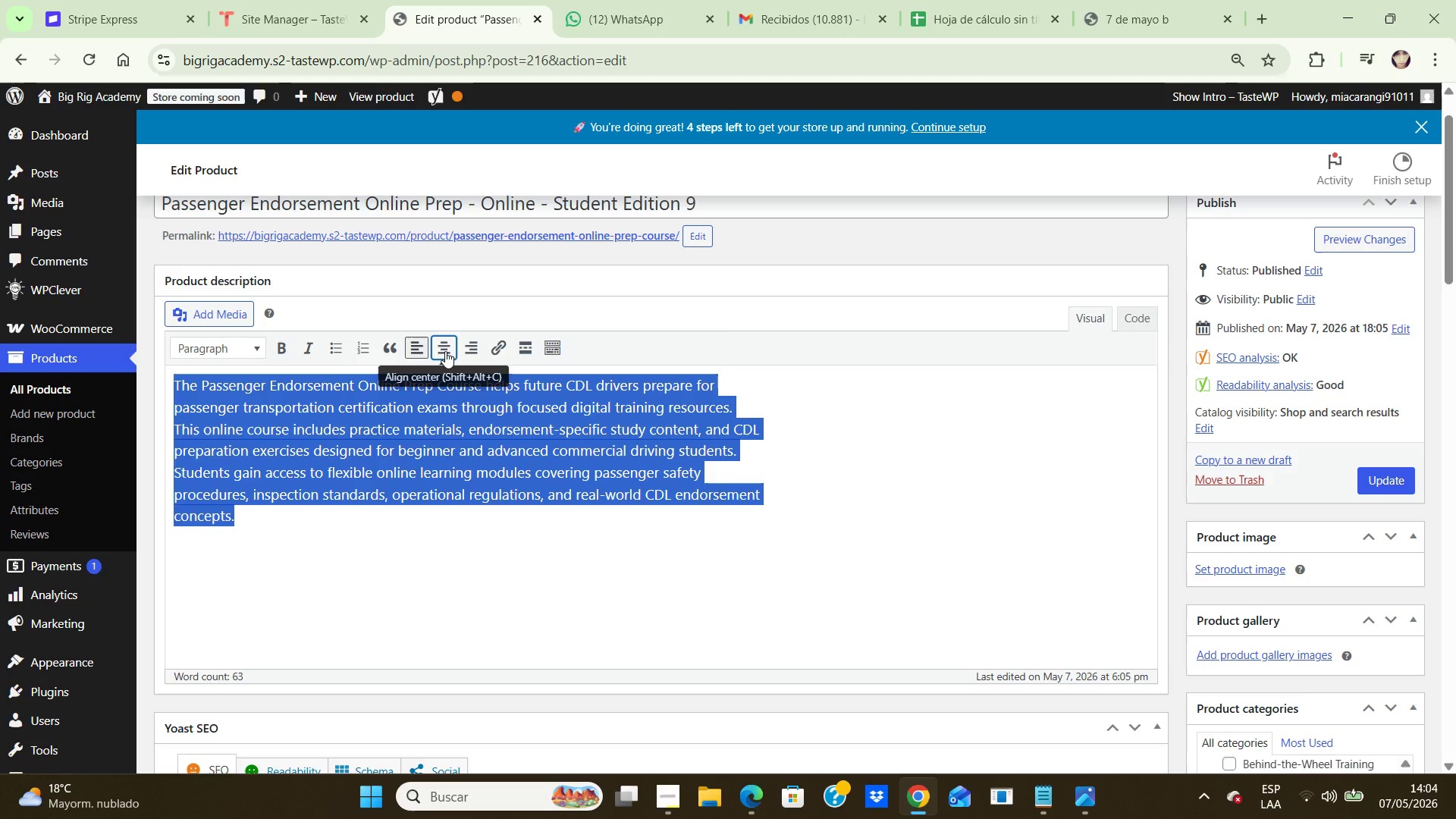 
left_click([445, 351])
 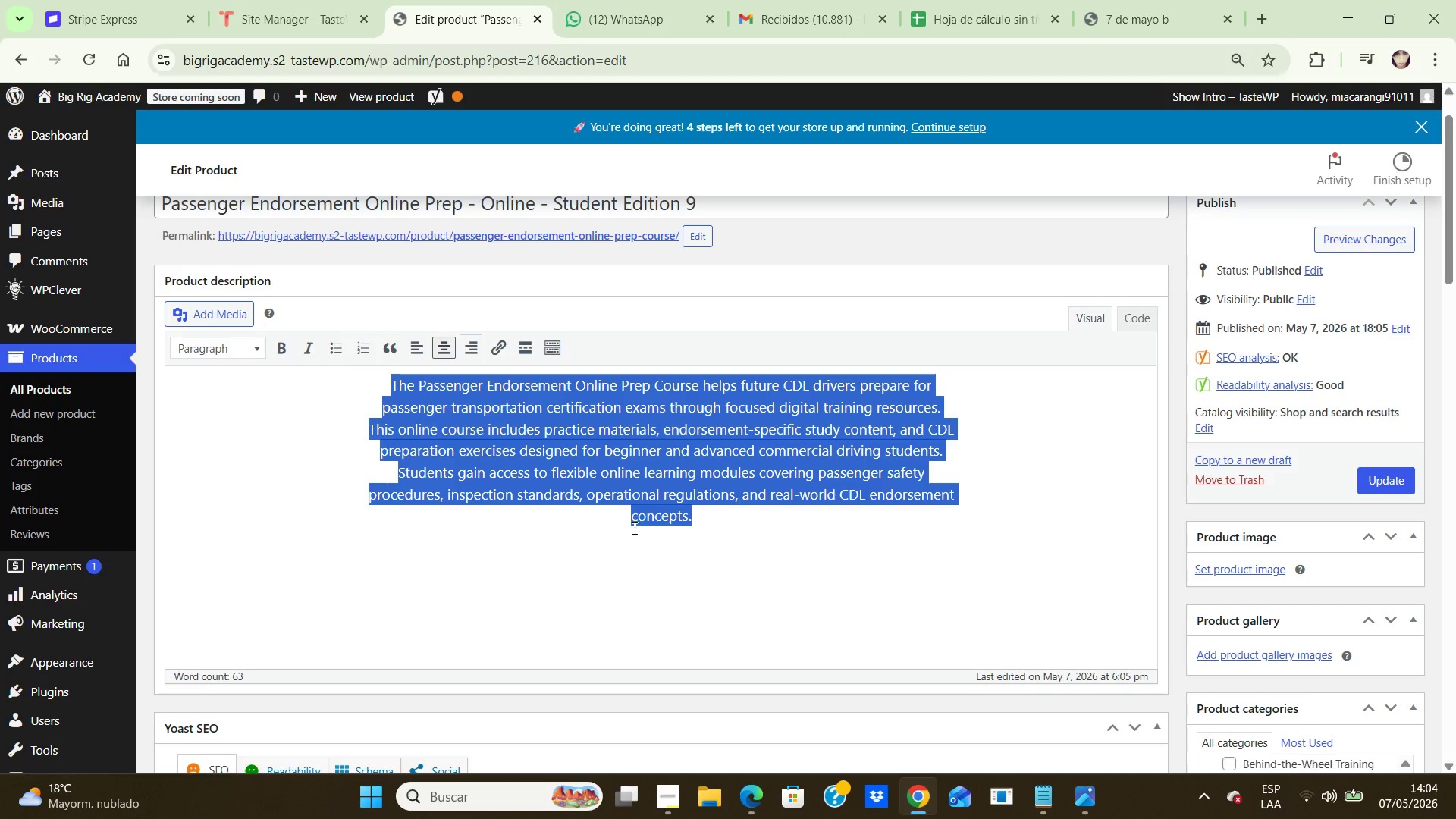 
wait(7.97)
 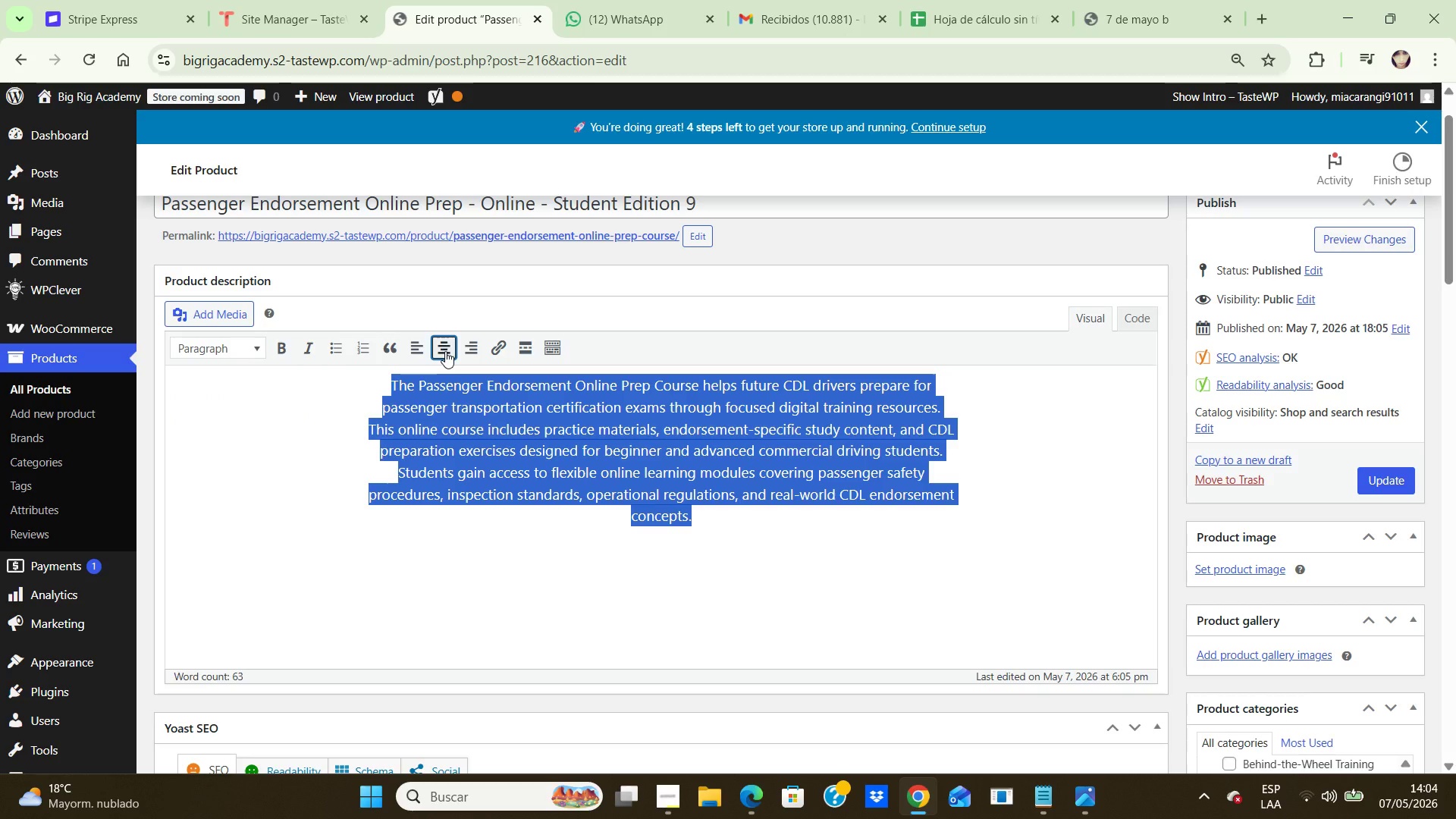 
left_click([418, 347])
 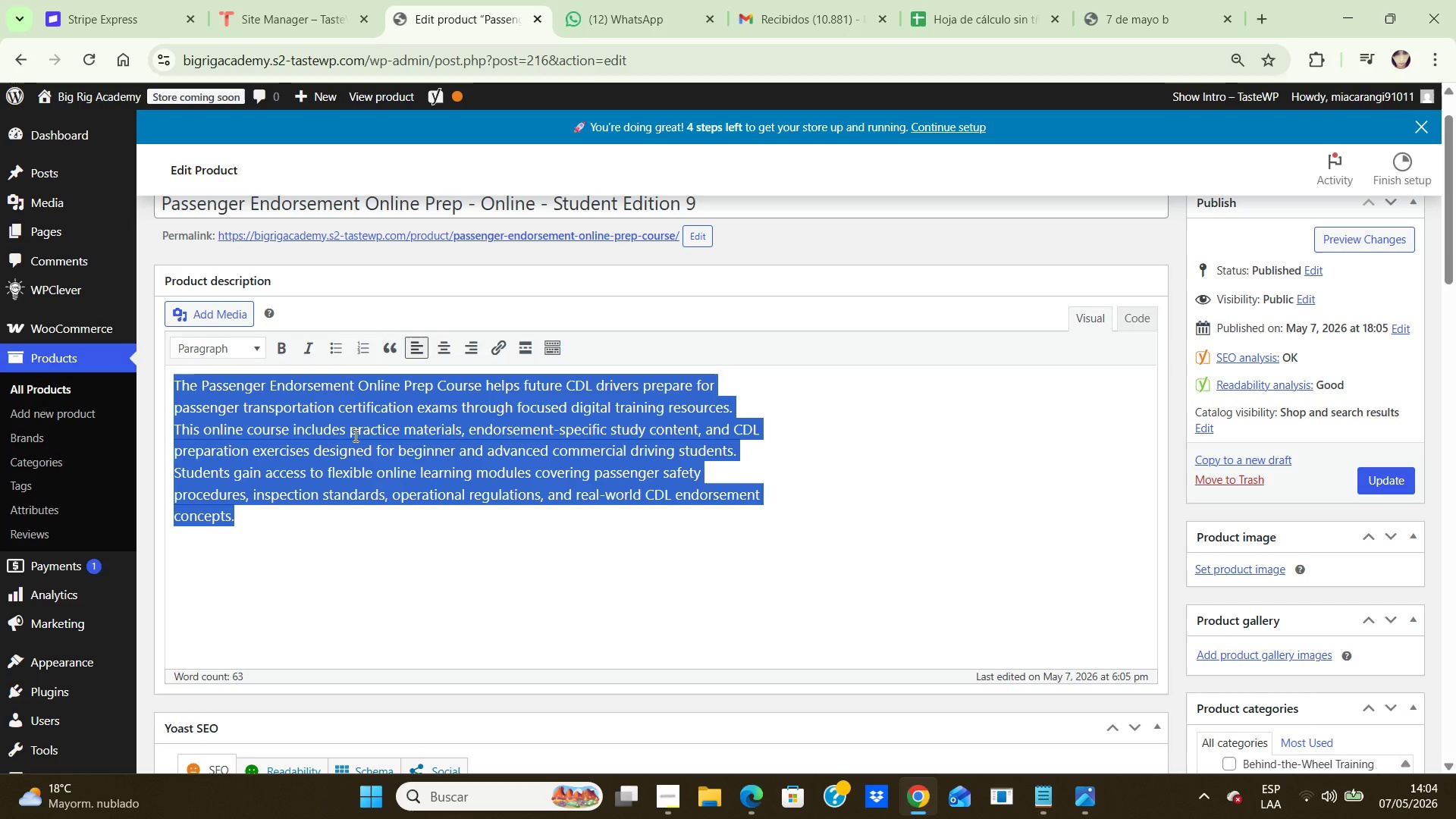 
left_click([354, 435])
 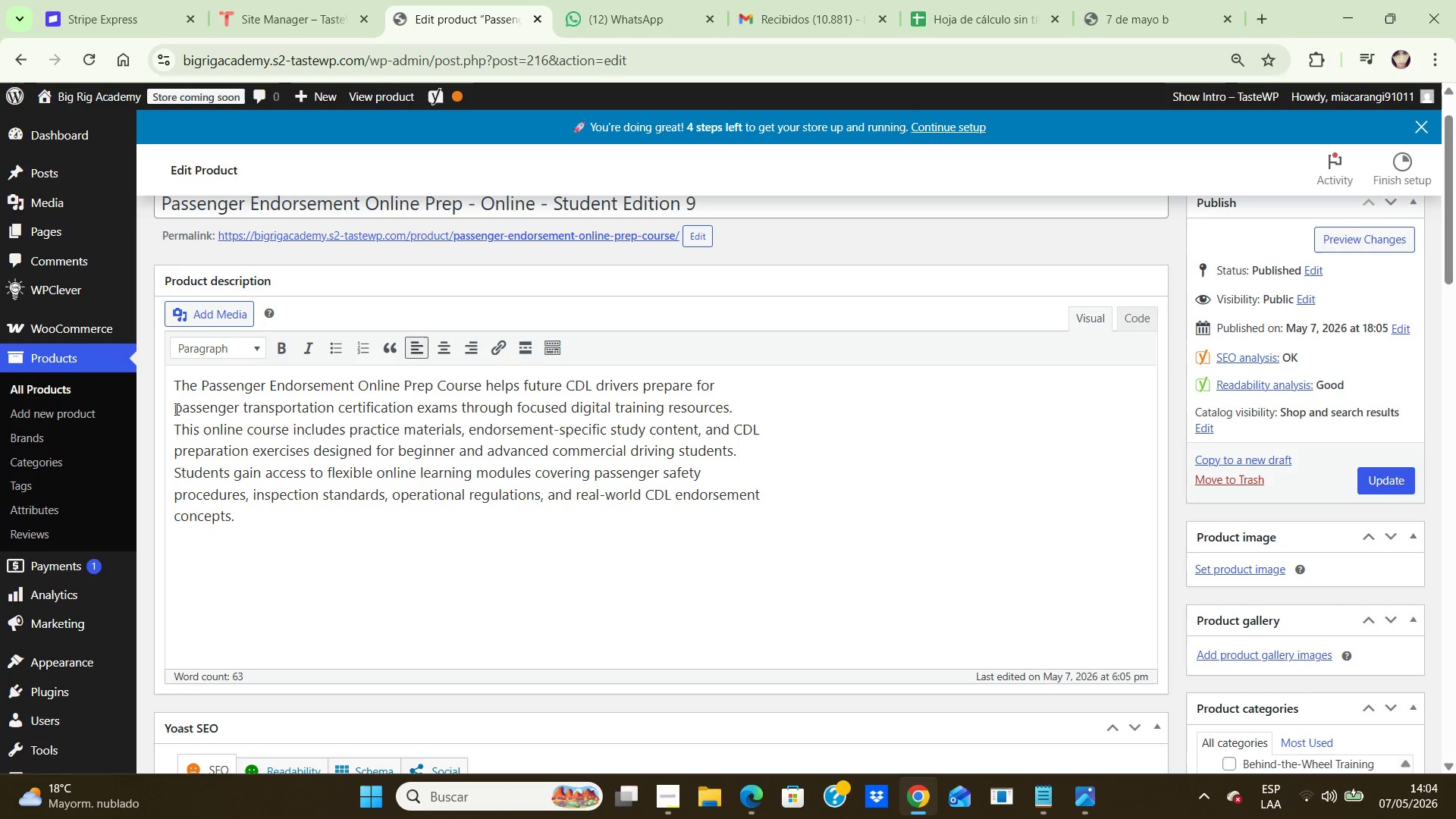 
left_click([177, 409])
 